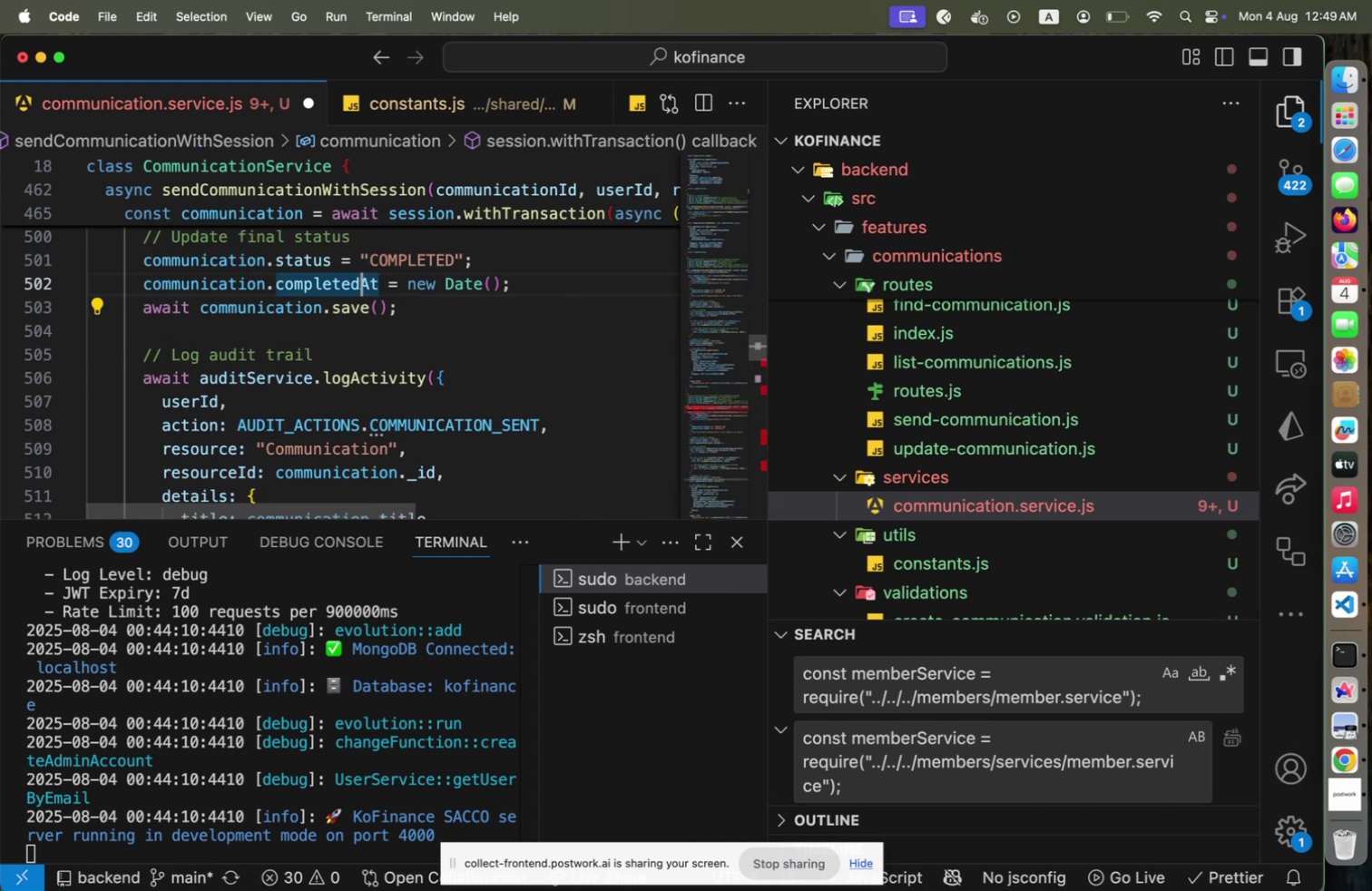 
key(Shift+End)
 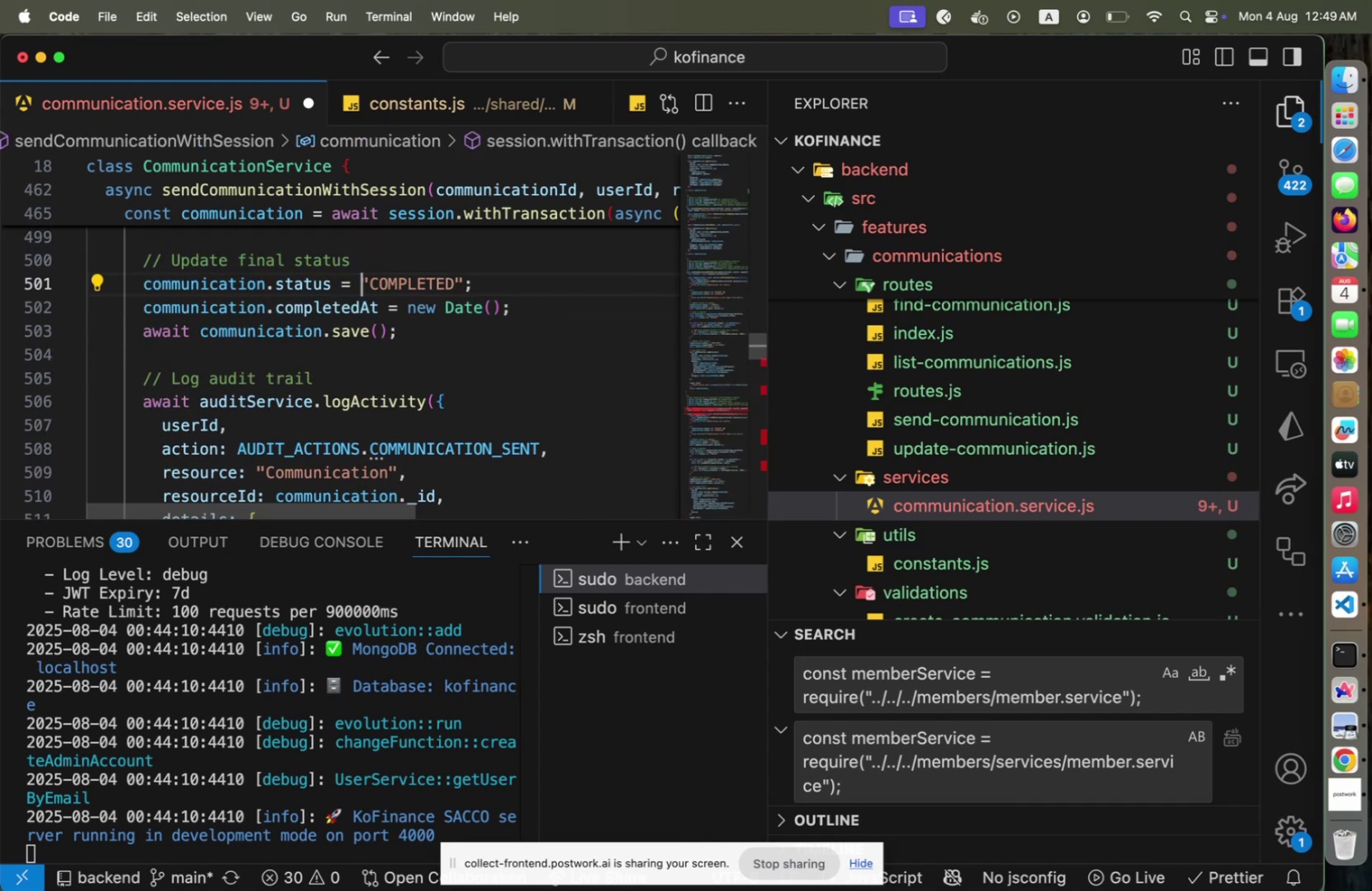 
key(Shift+ArrowLeft)
 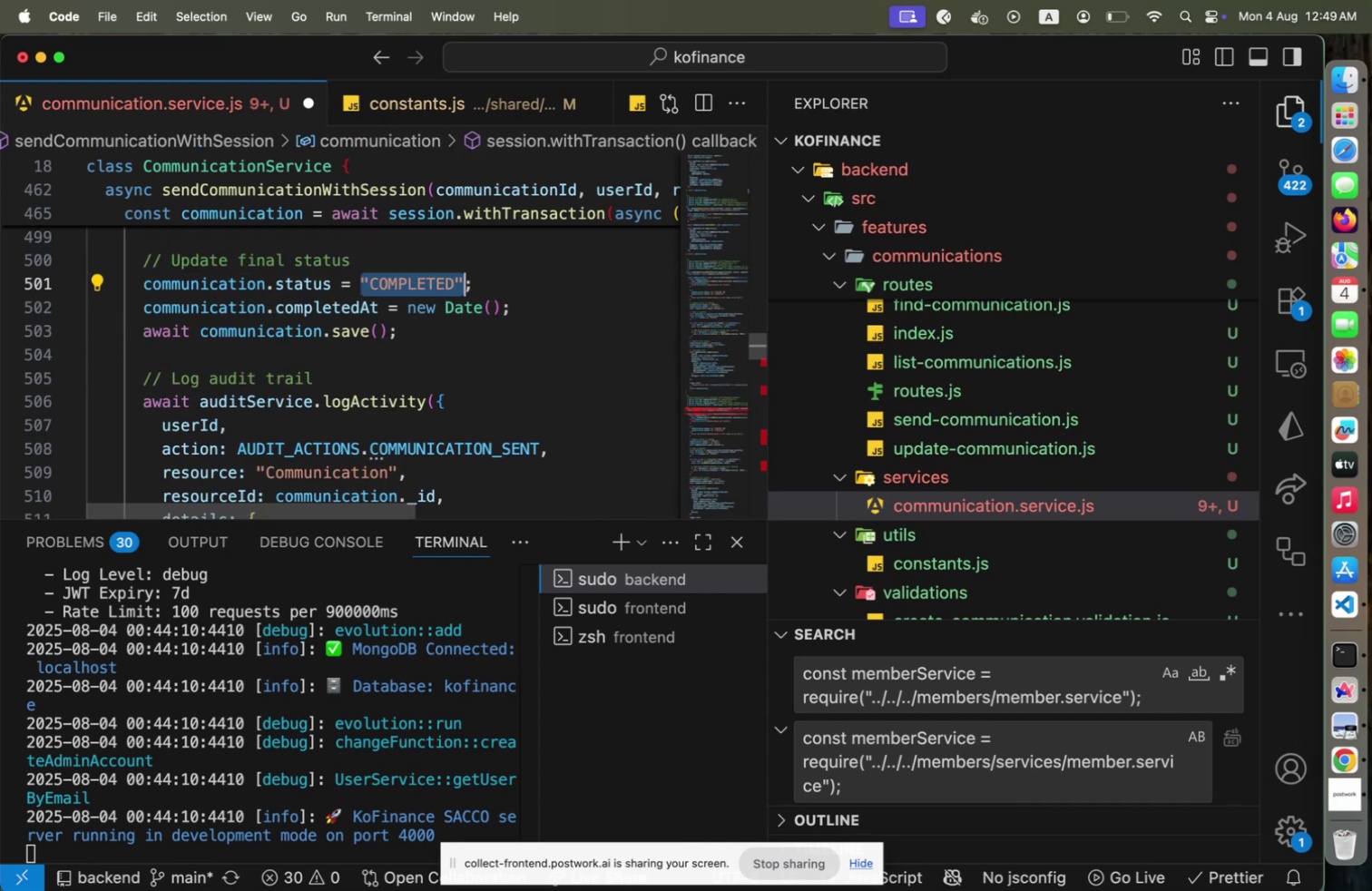 
key(Shift+ArrowLeft)
 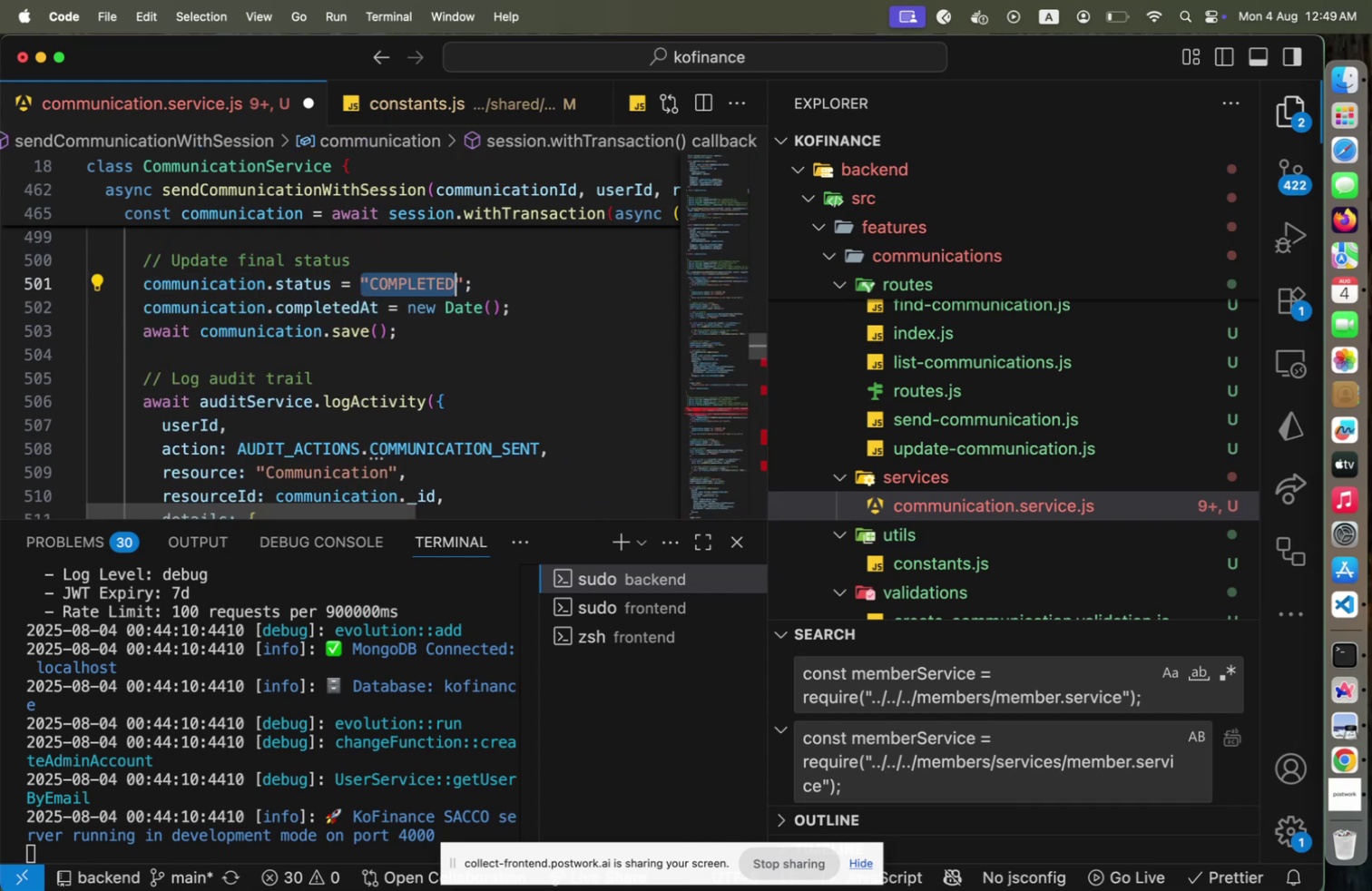 
key(ArrowLeft)
 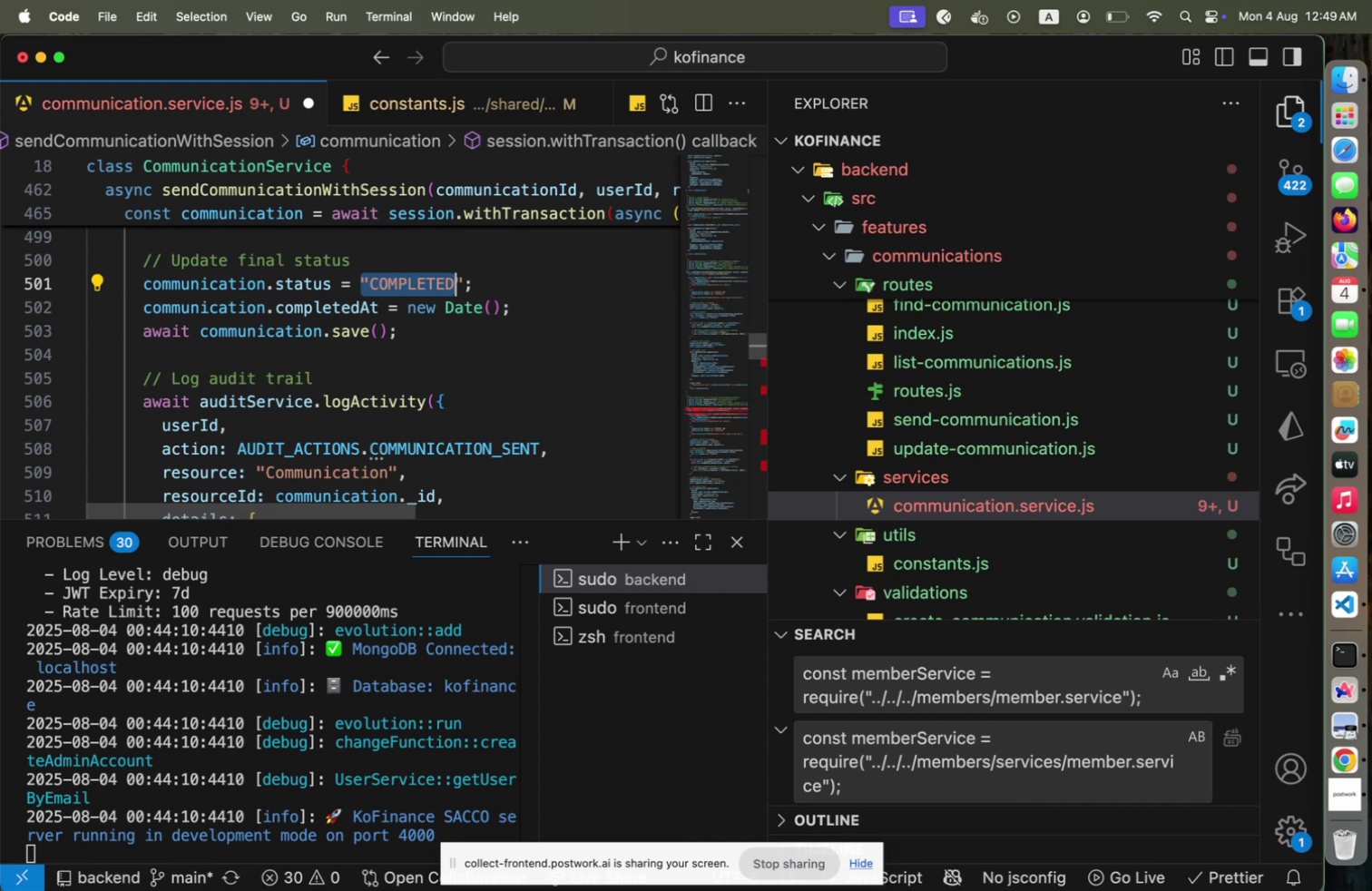 
key(Shift+ArrowRight)
 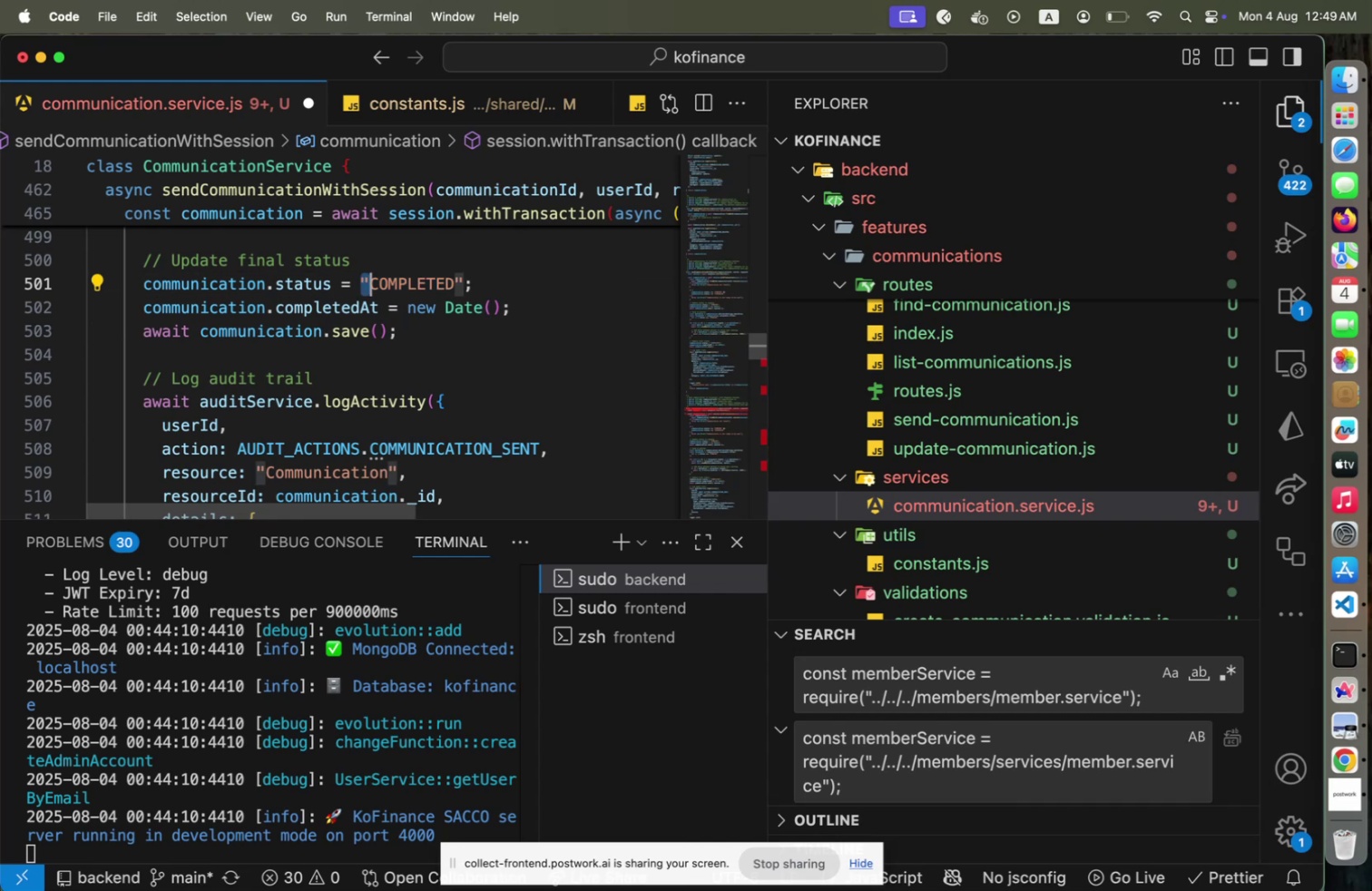 
type(COMM)
 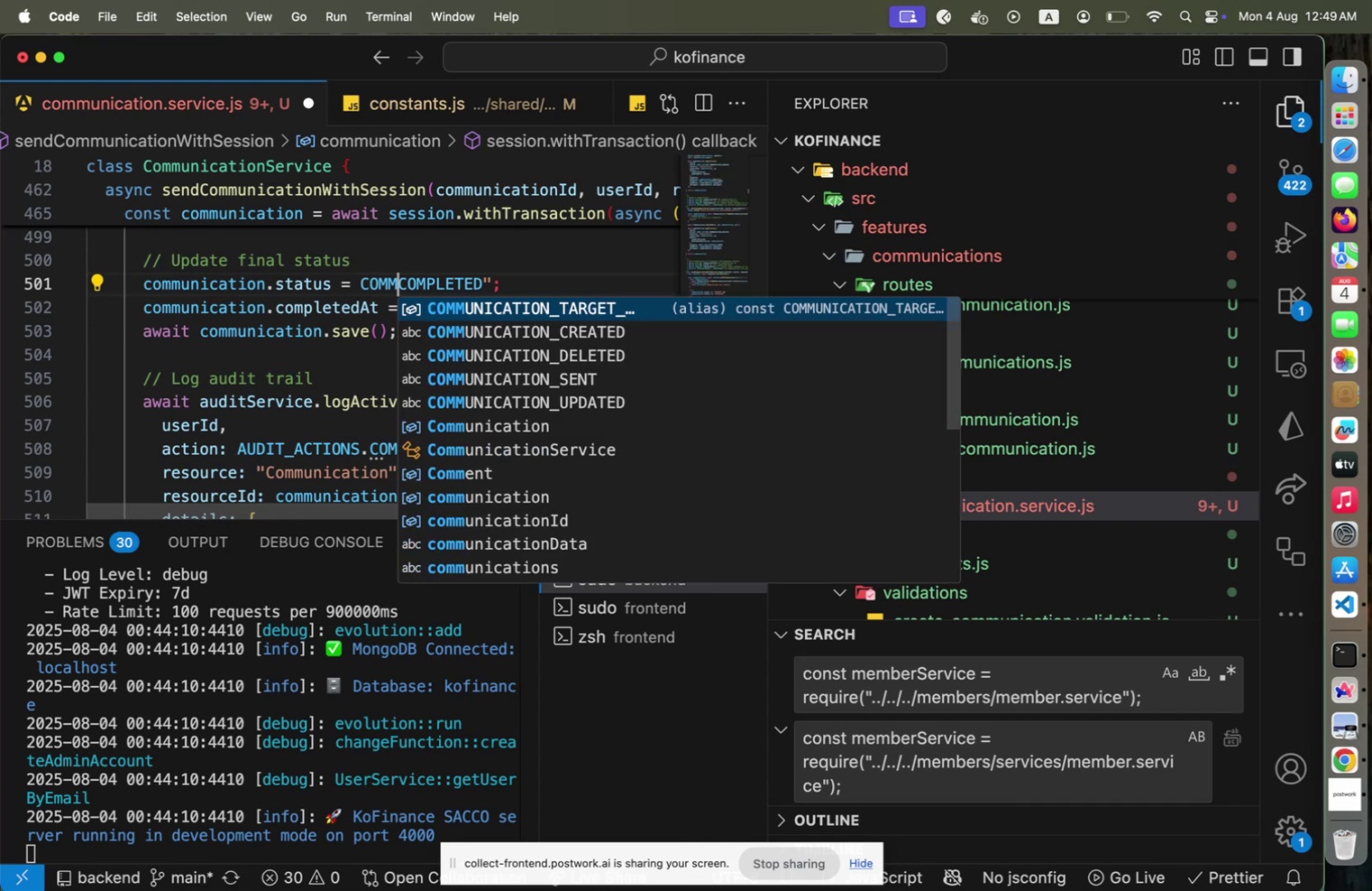 
key(ArrowDown)
 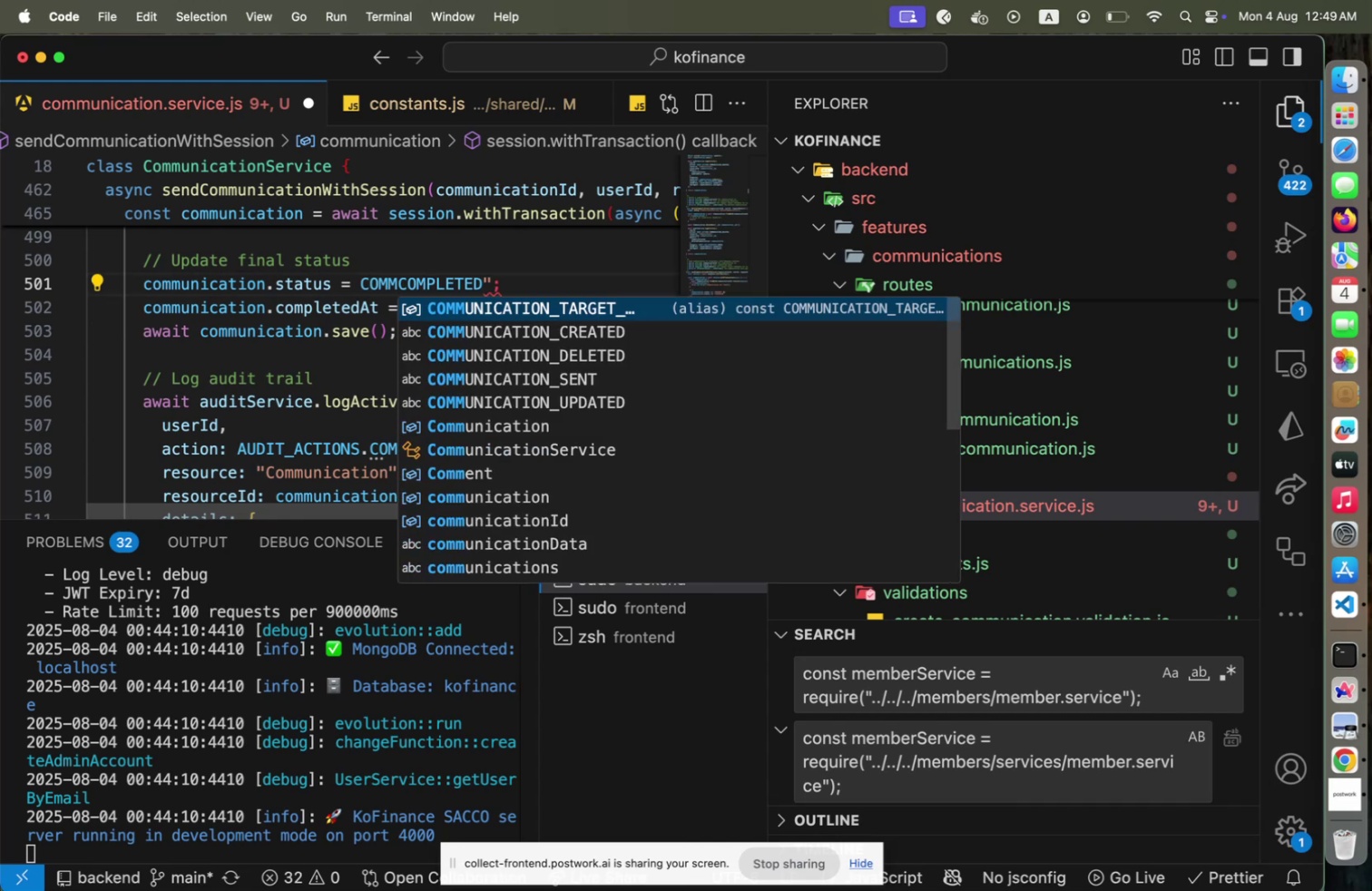 
key(ArrowDown)
 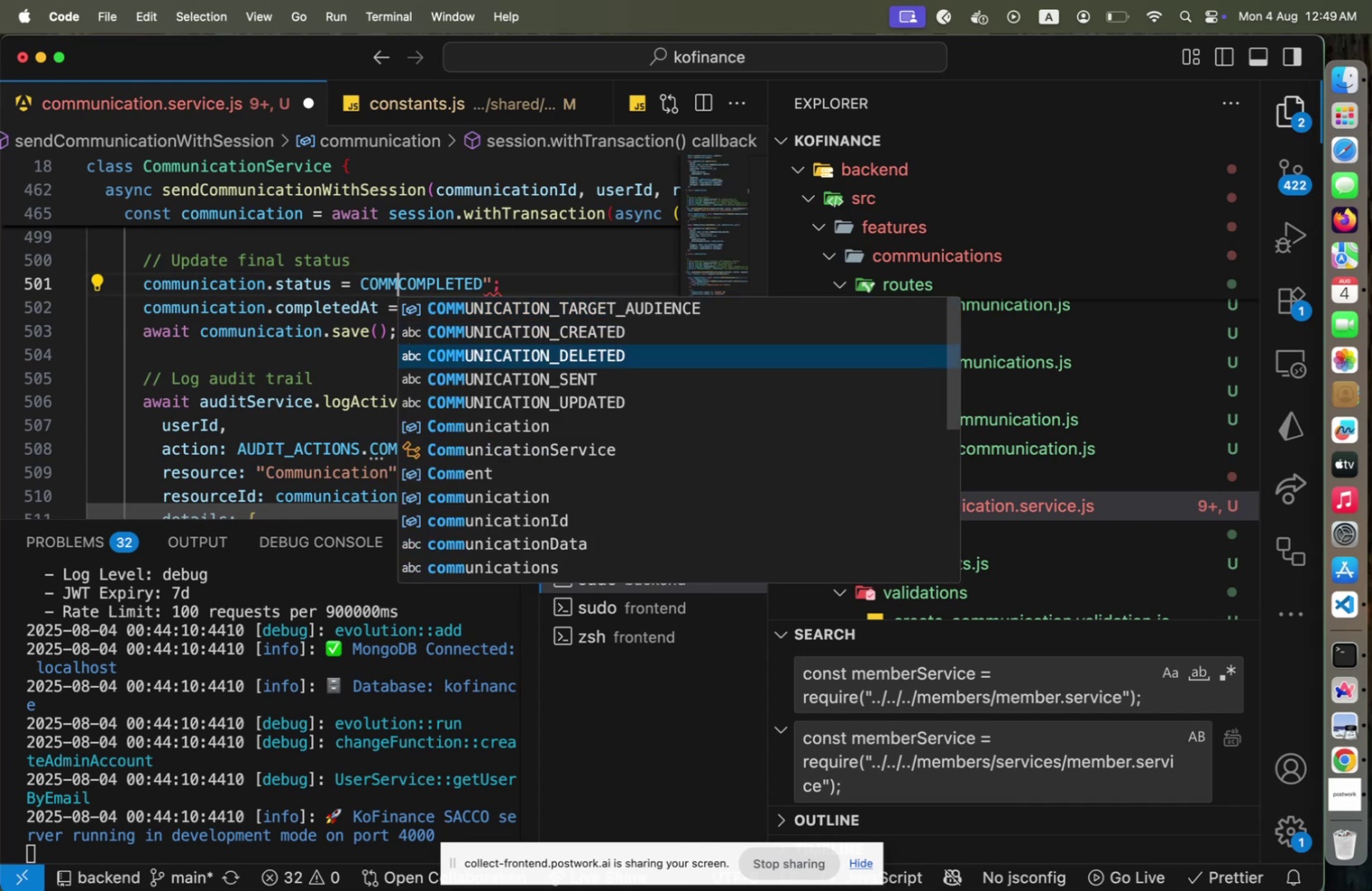 
key(ArrowDown)
 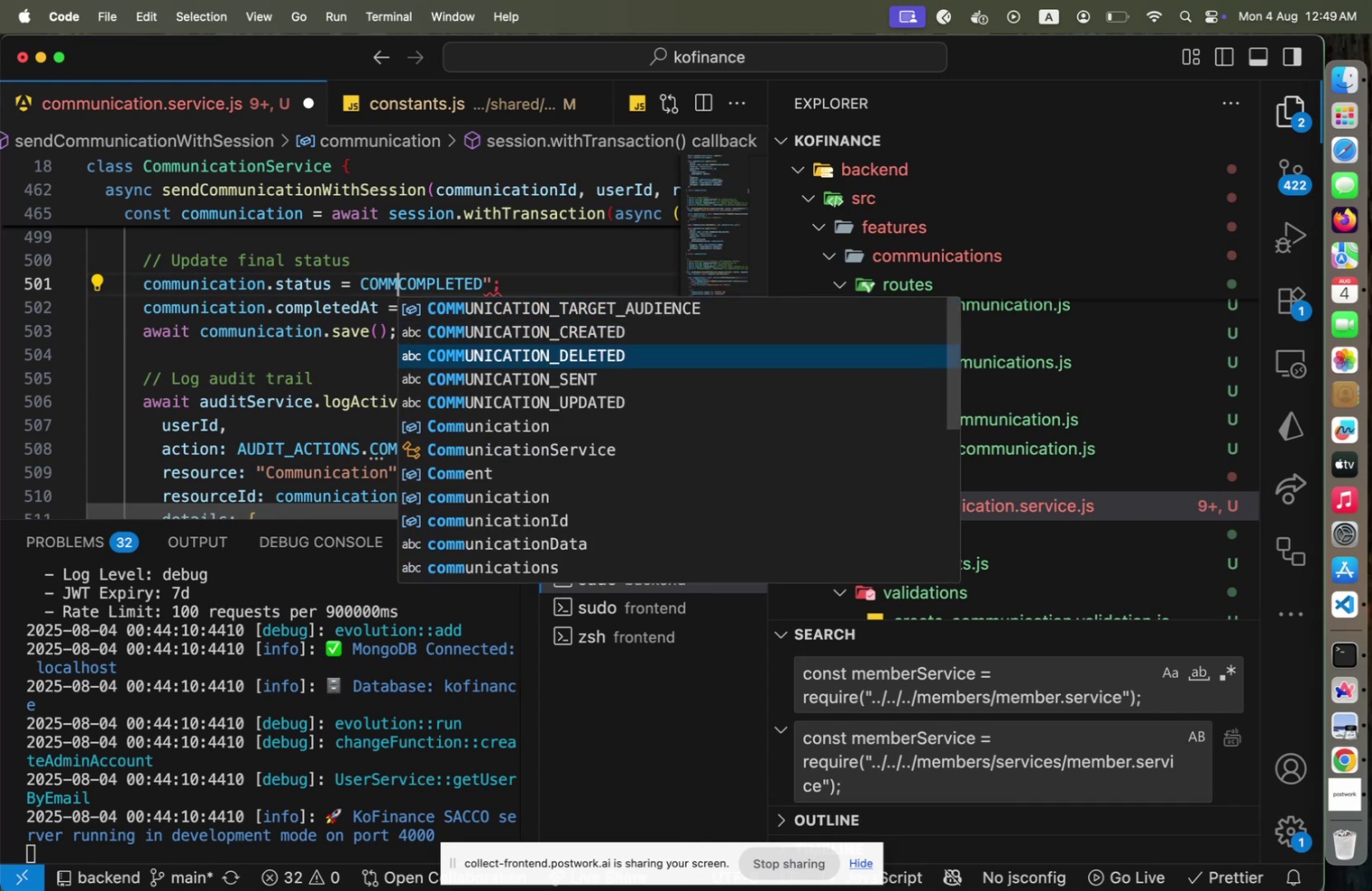 
key(ArrowDown)
 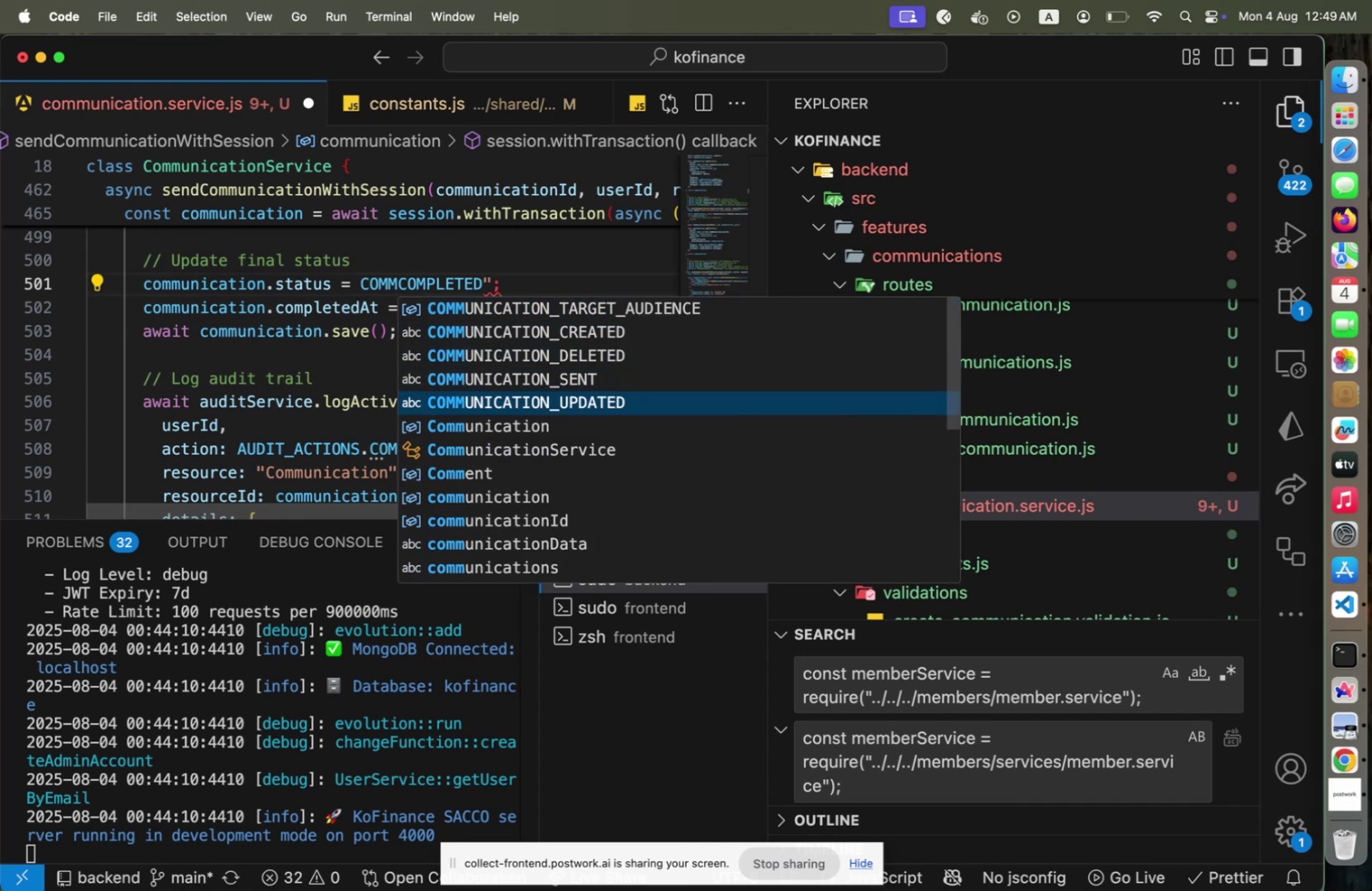 
type(UNICATION_S )
 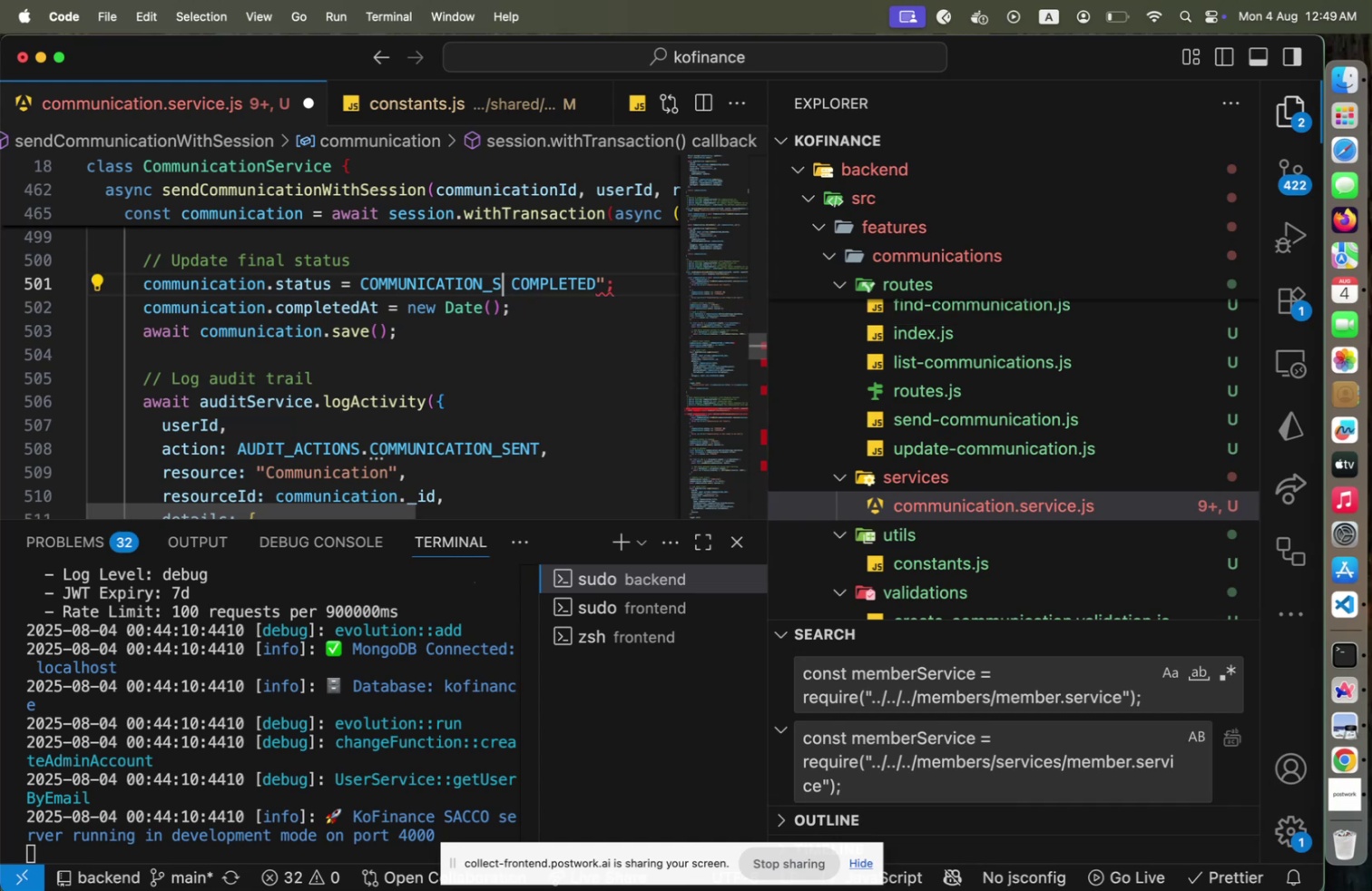 
 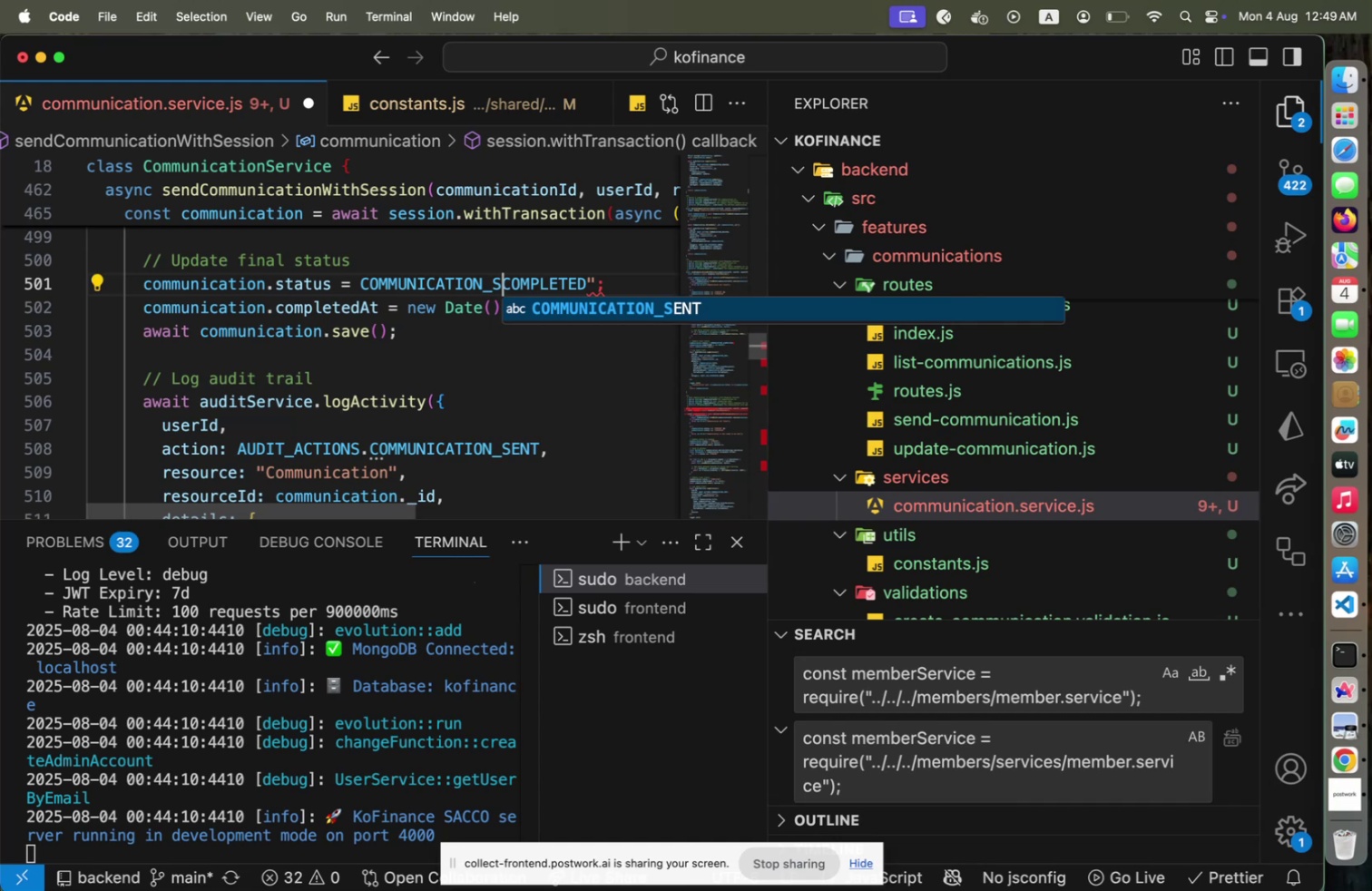 
key(ArrowLeft)
 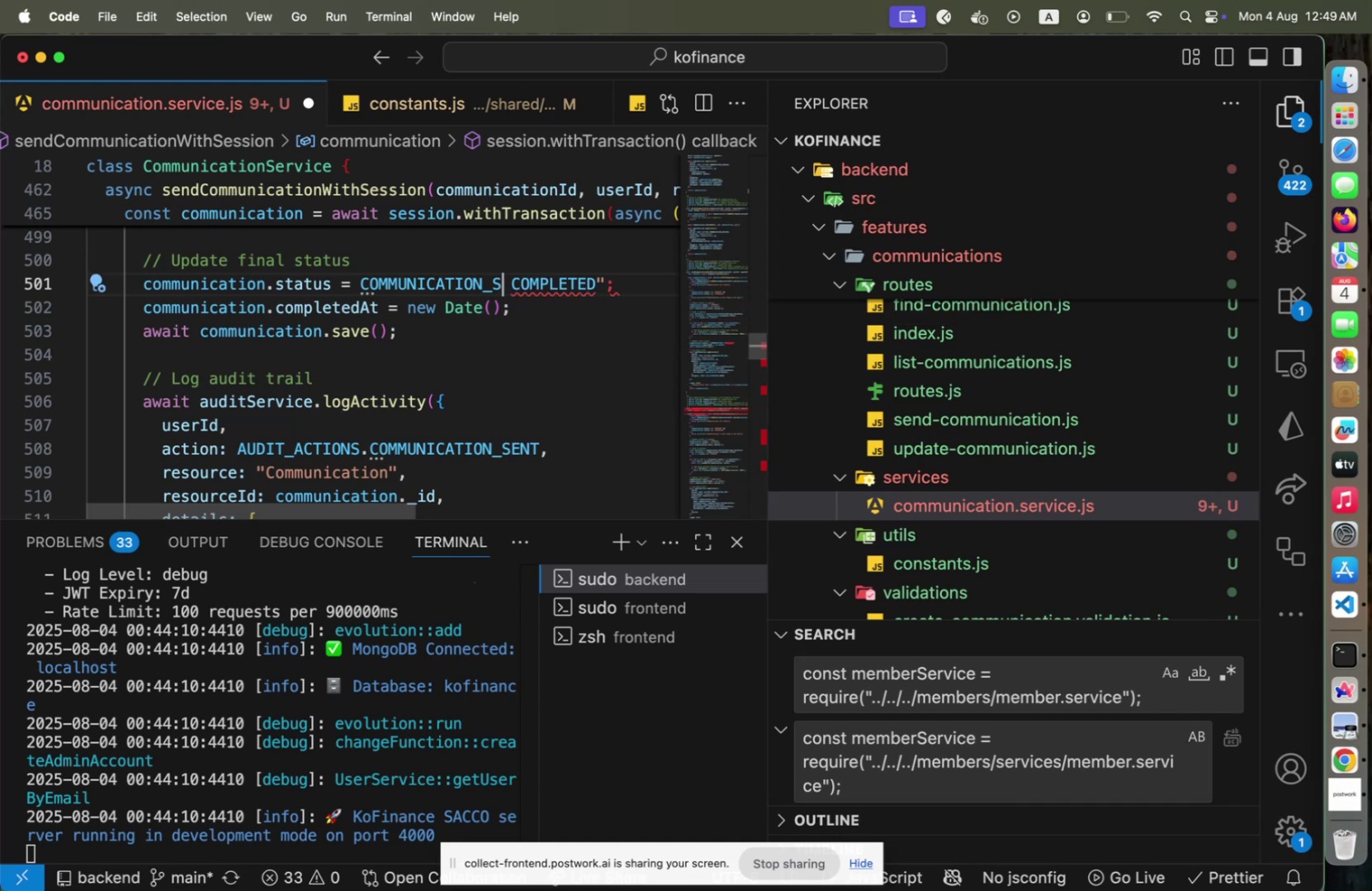 
type(TATUS)
 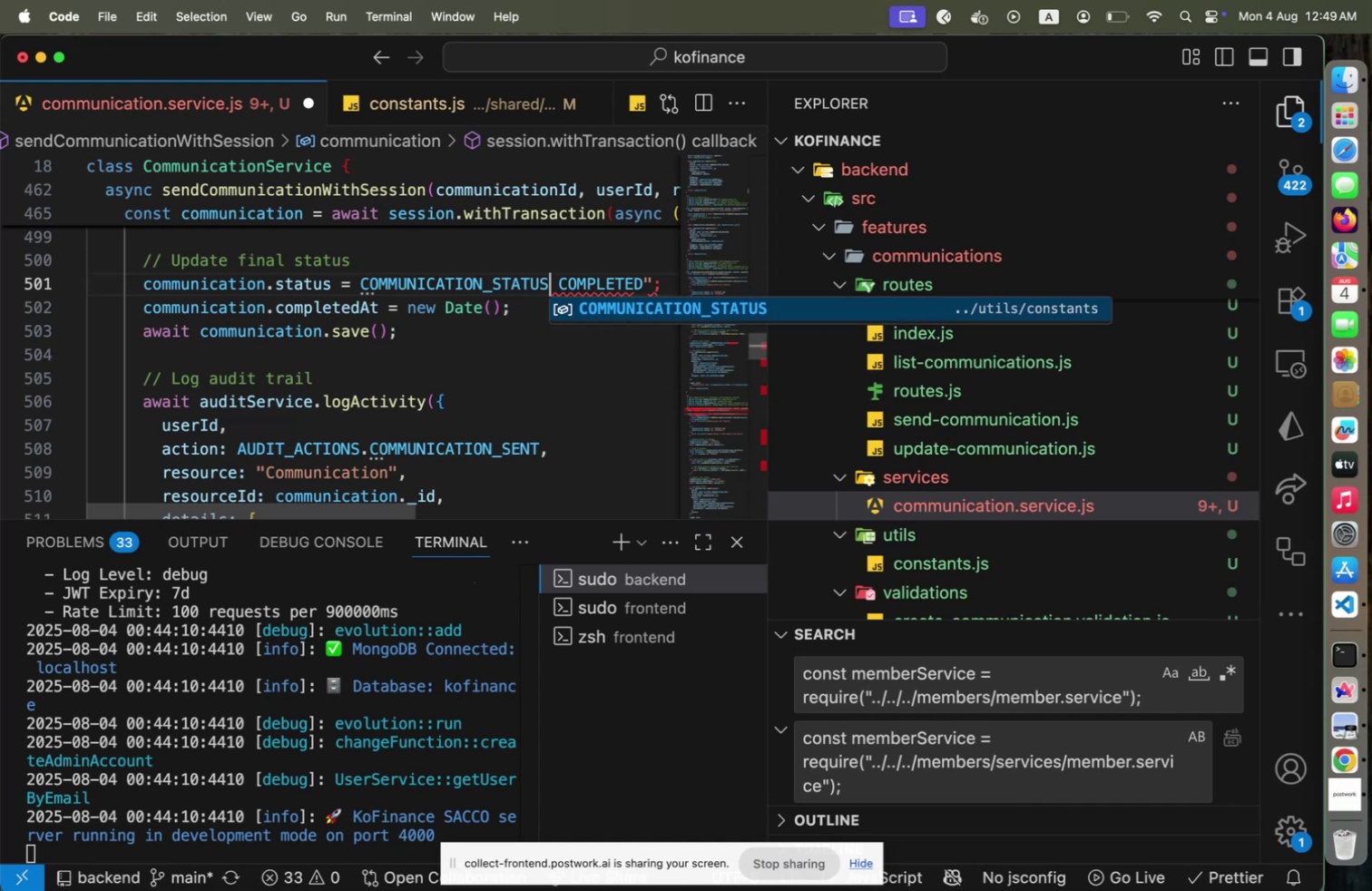 
key(Enter)
 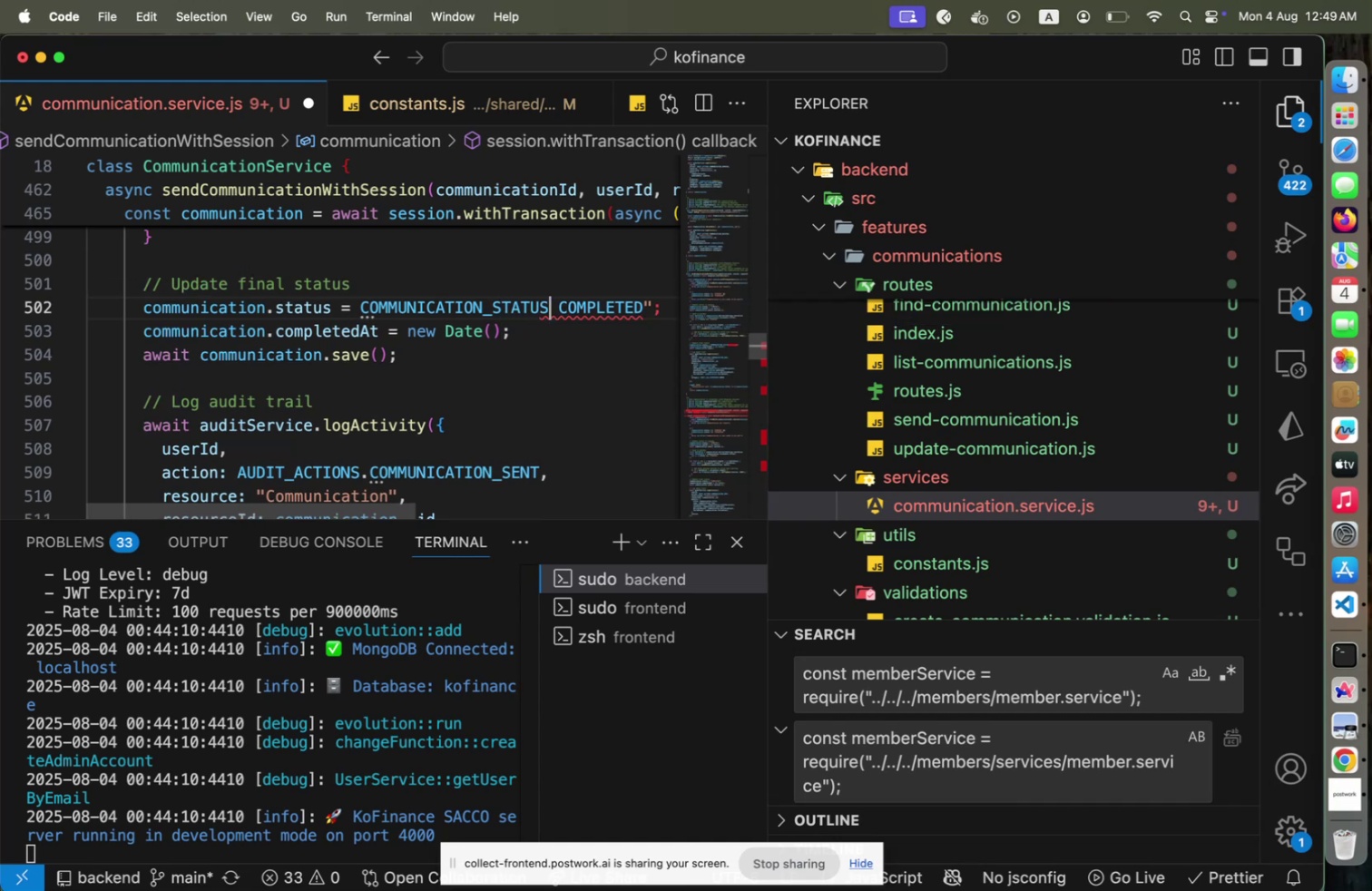 
key(Period)
 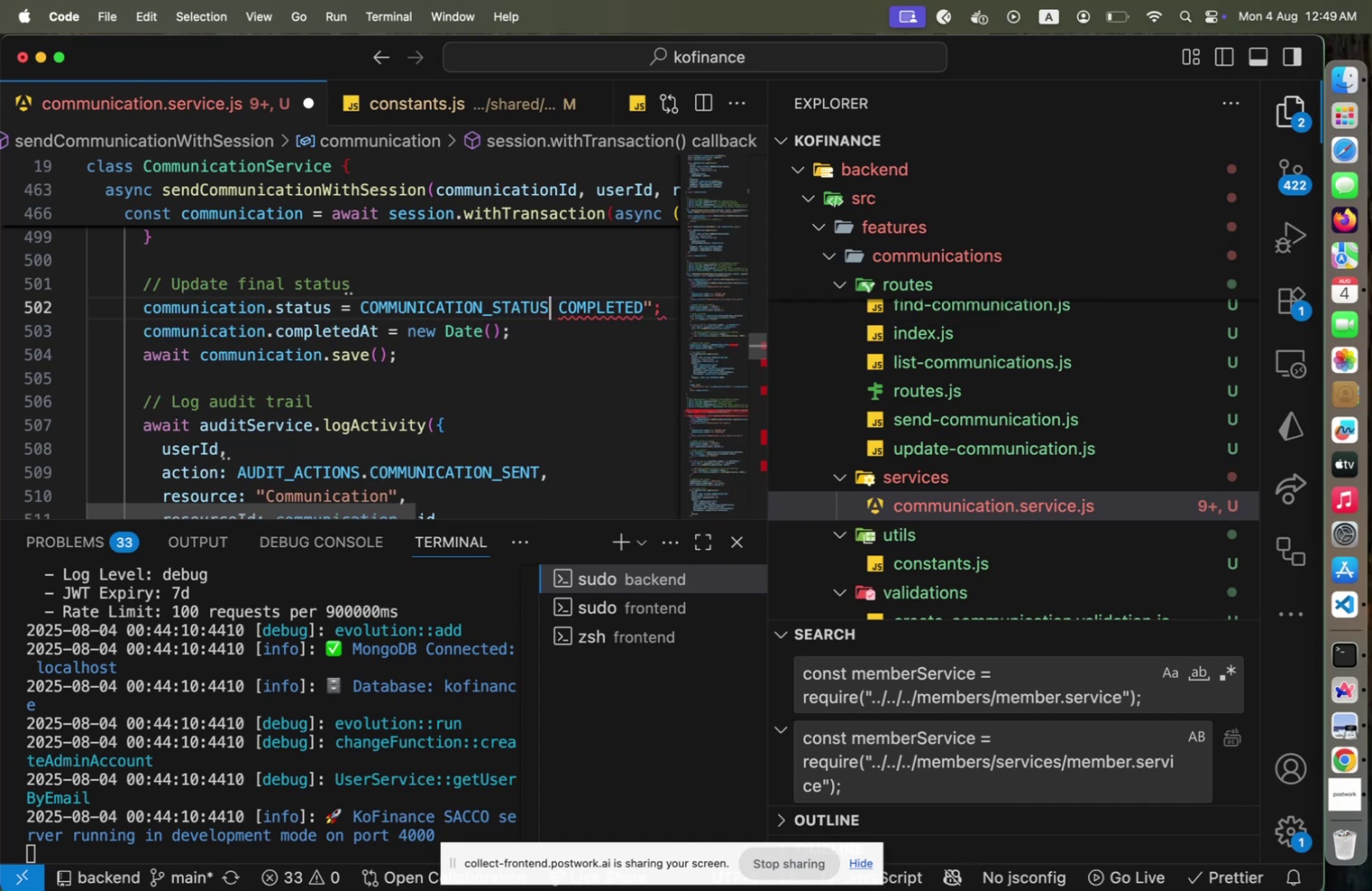 
key(Shift+ArrowRight)
 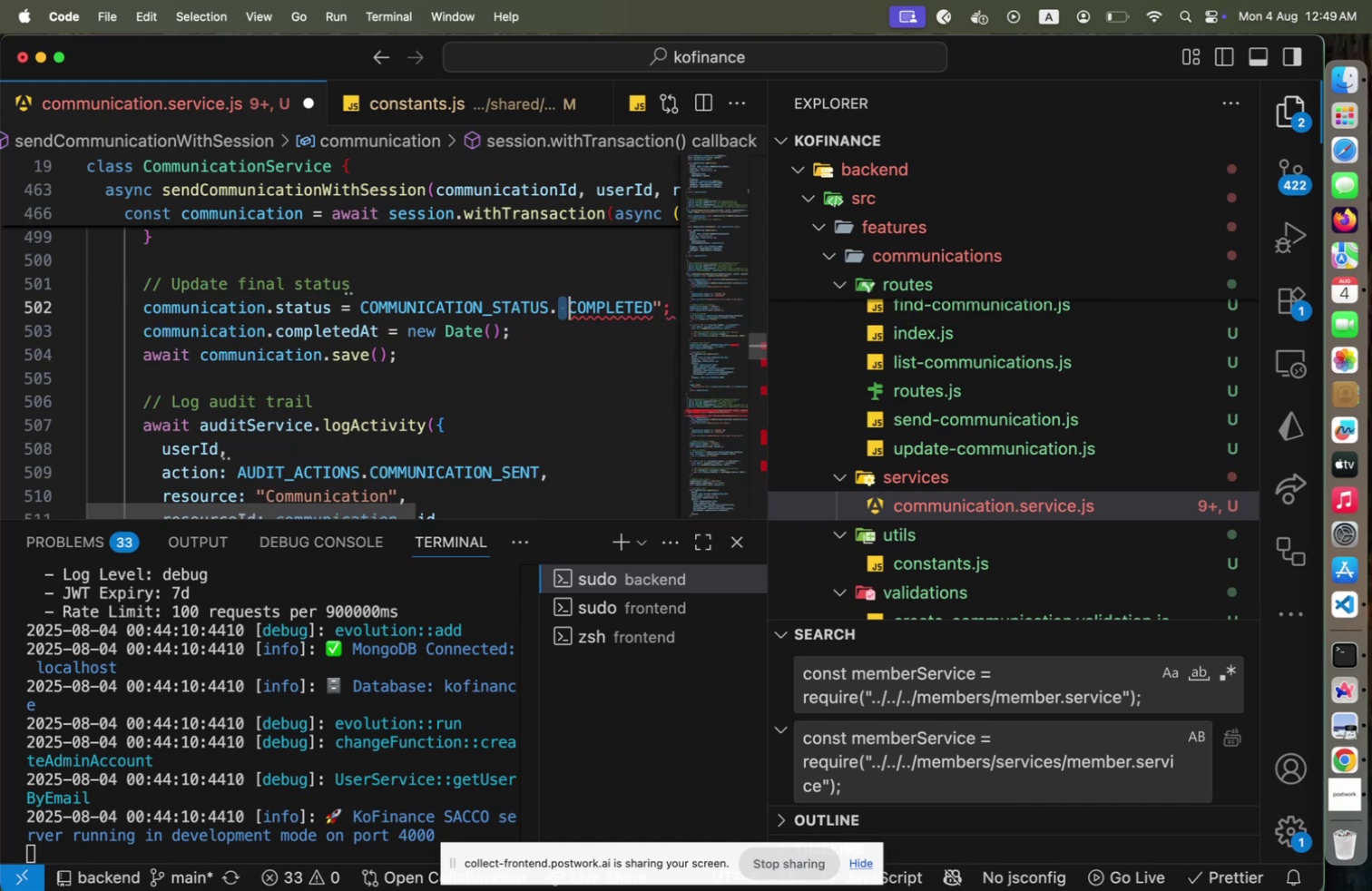 
key(Backspace)
 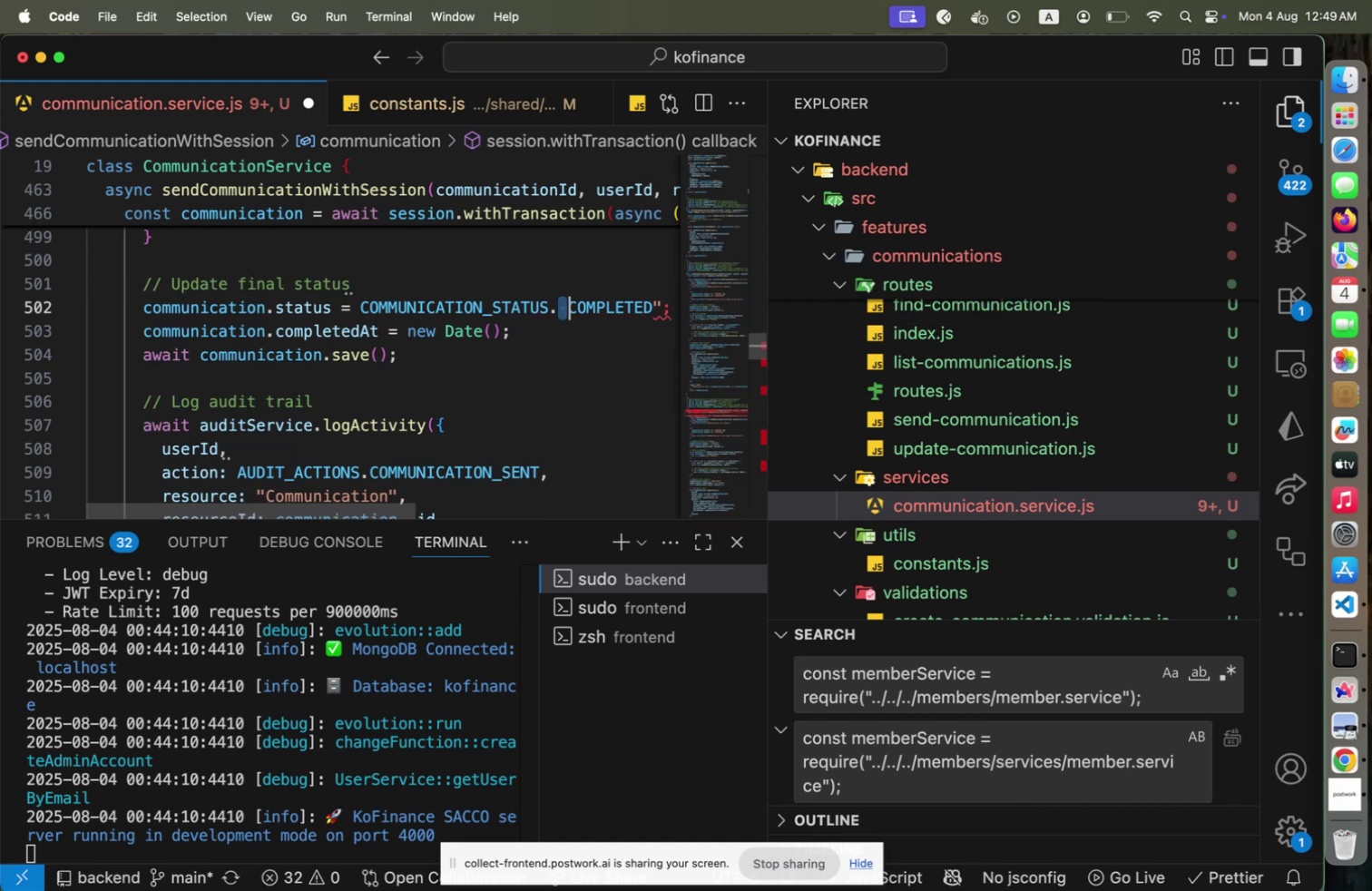 
key(End)
 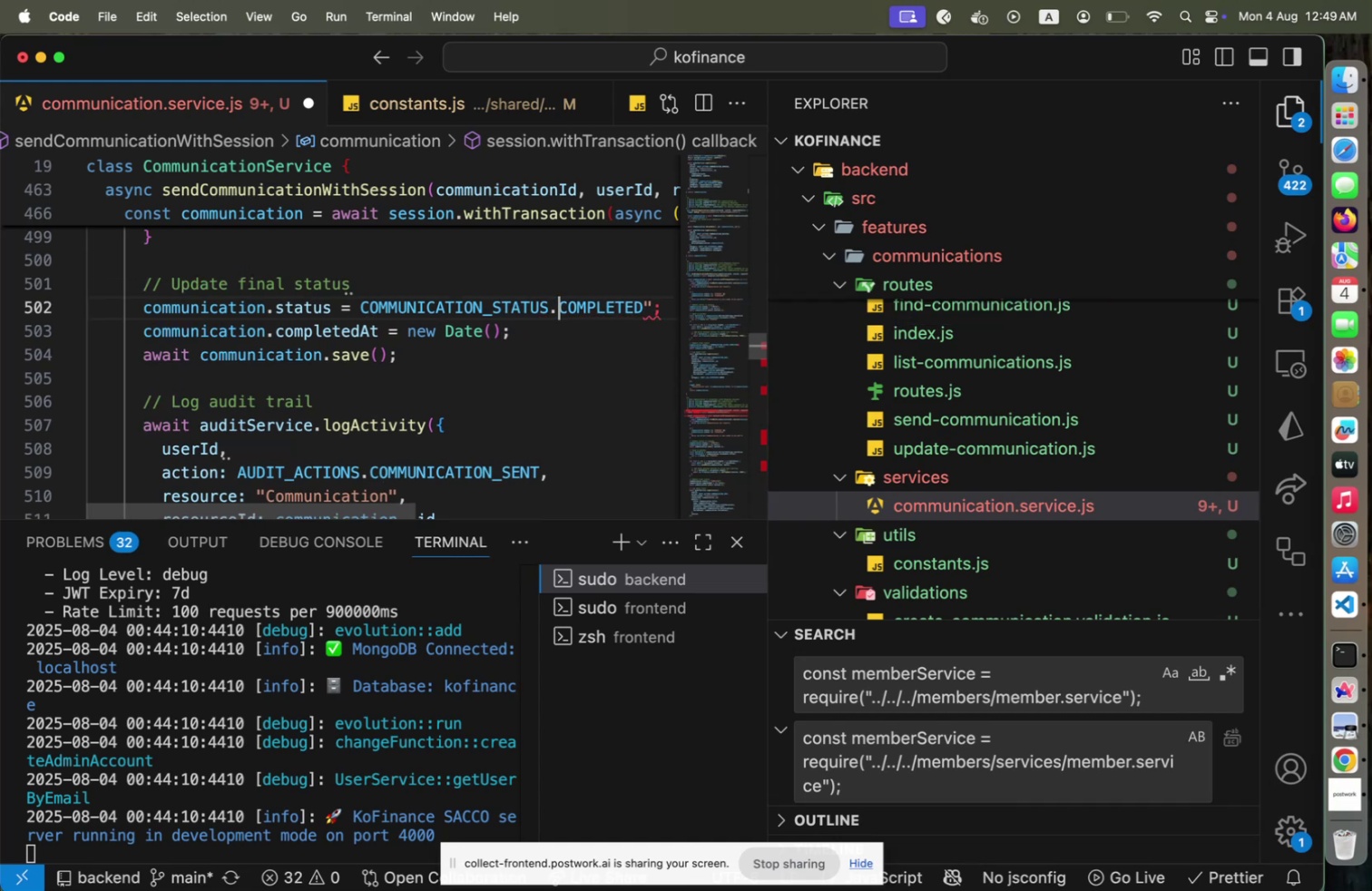 
key(ArrowLeft)
 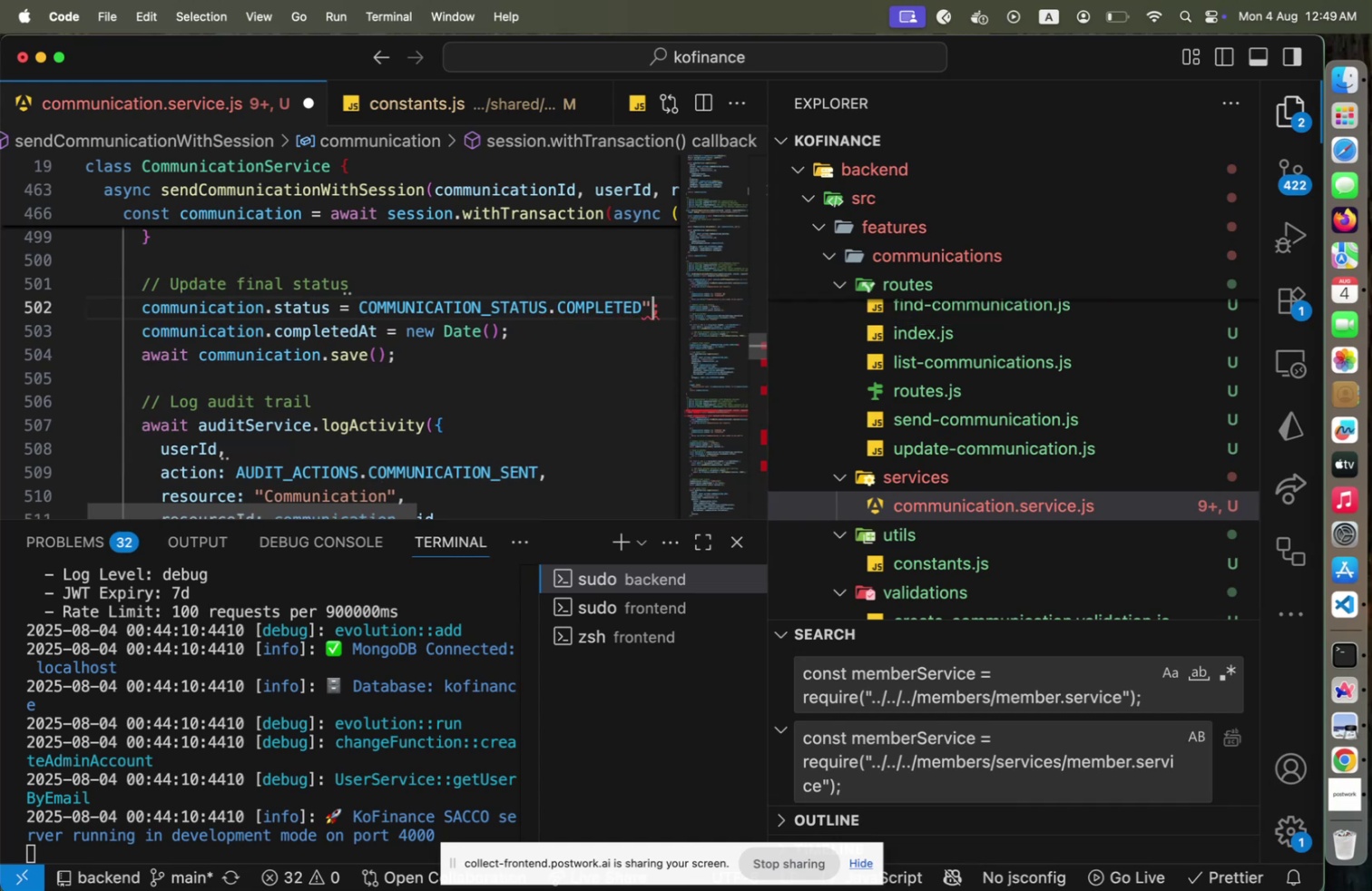 
key(Backspace)
 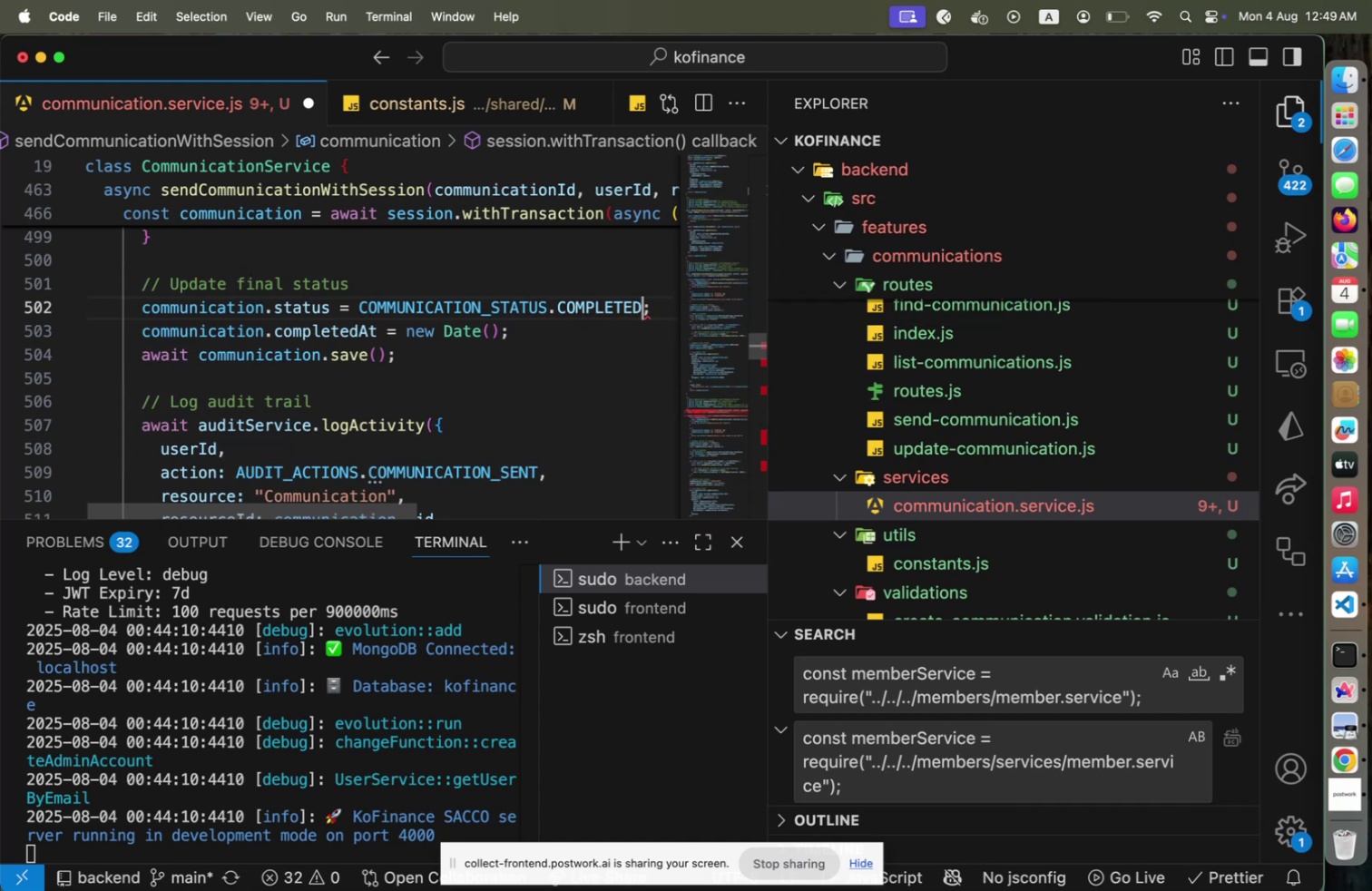 
key(ArrowRight)
 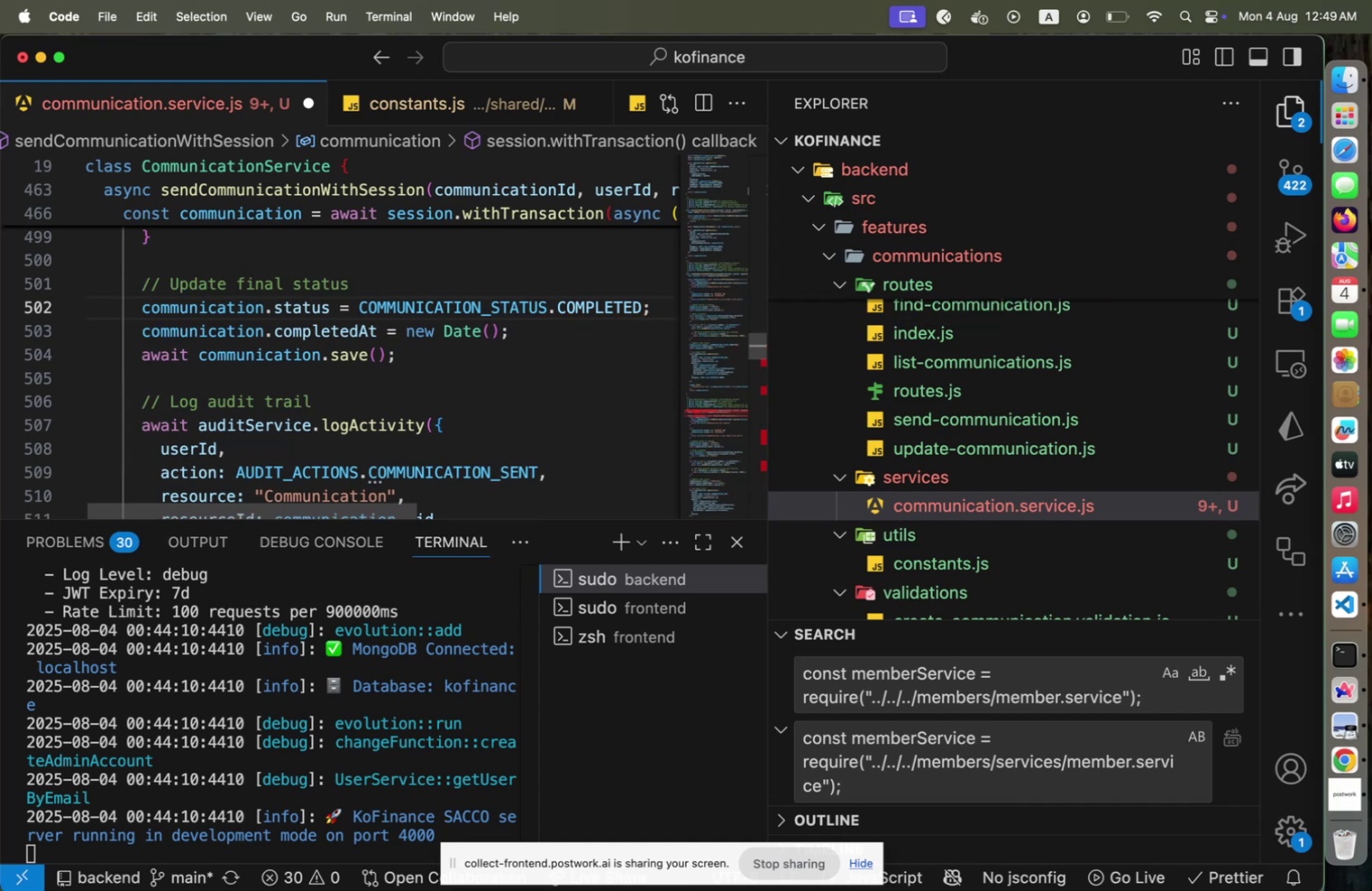 
key(ArrowUp)
 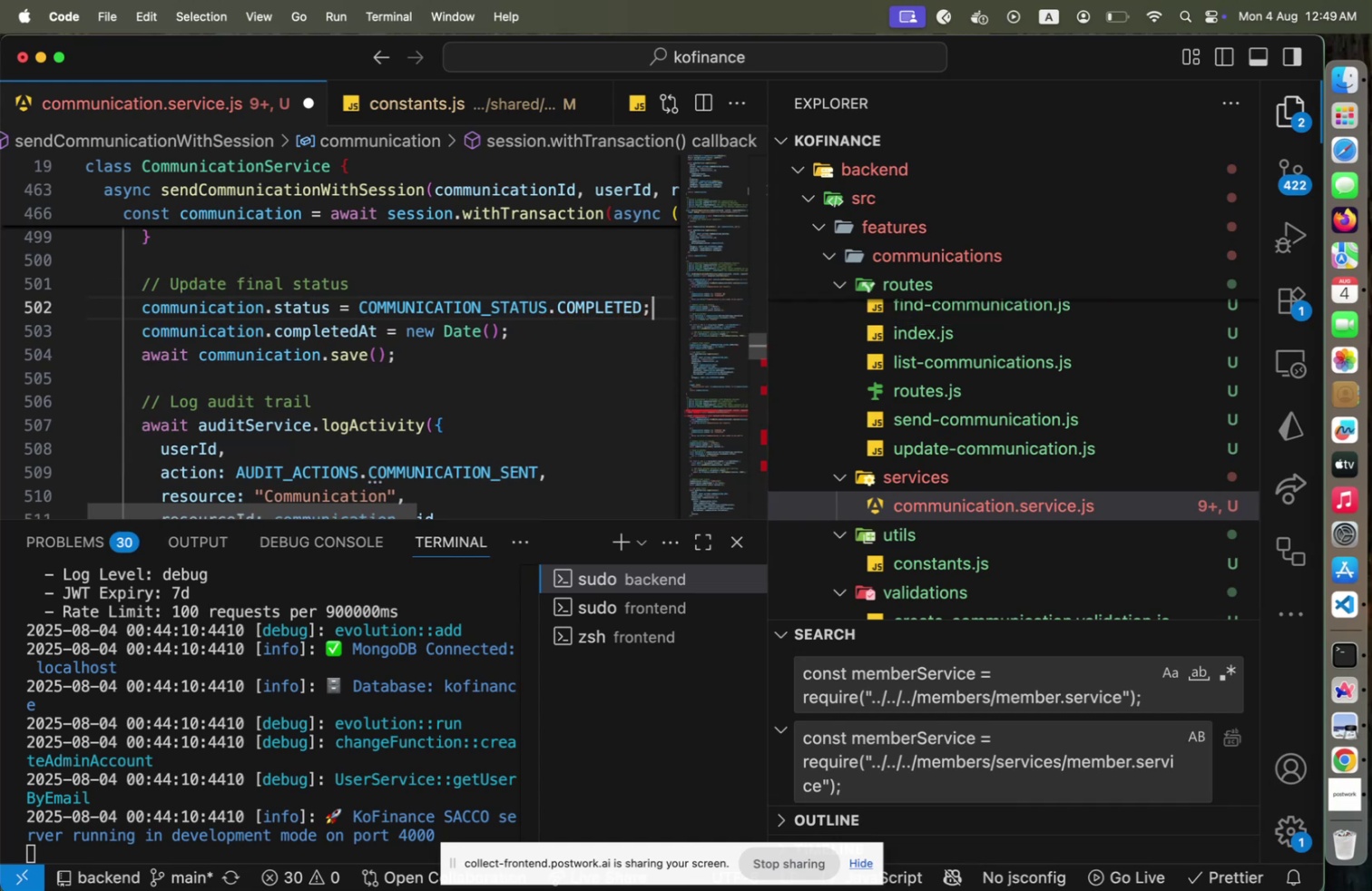 
key(ArrowUp)
 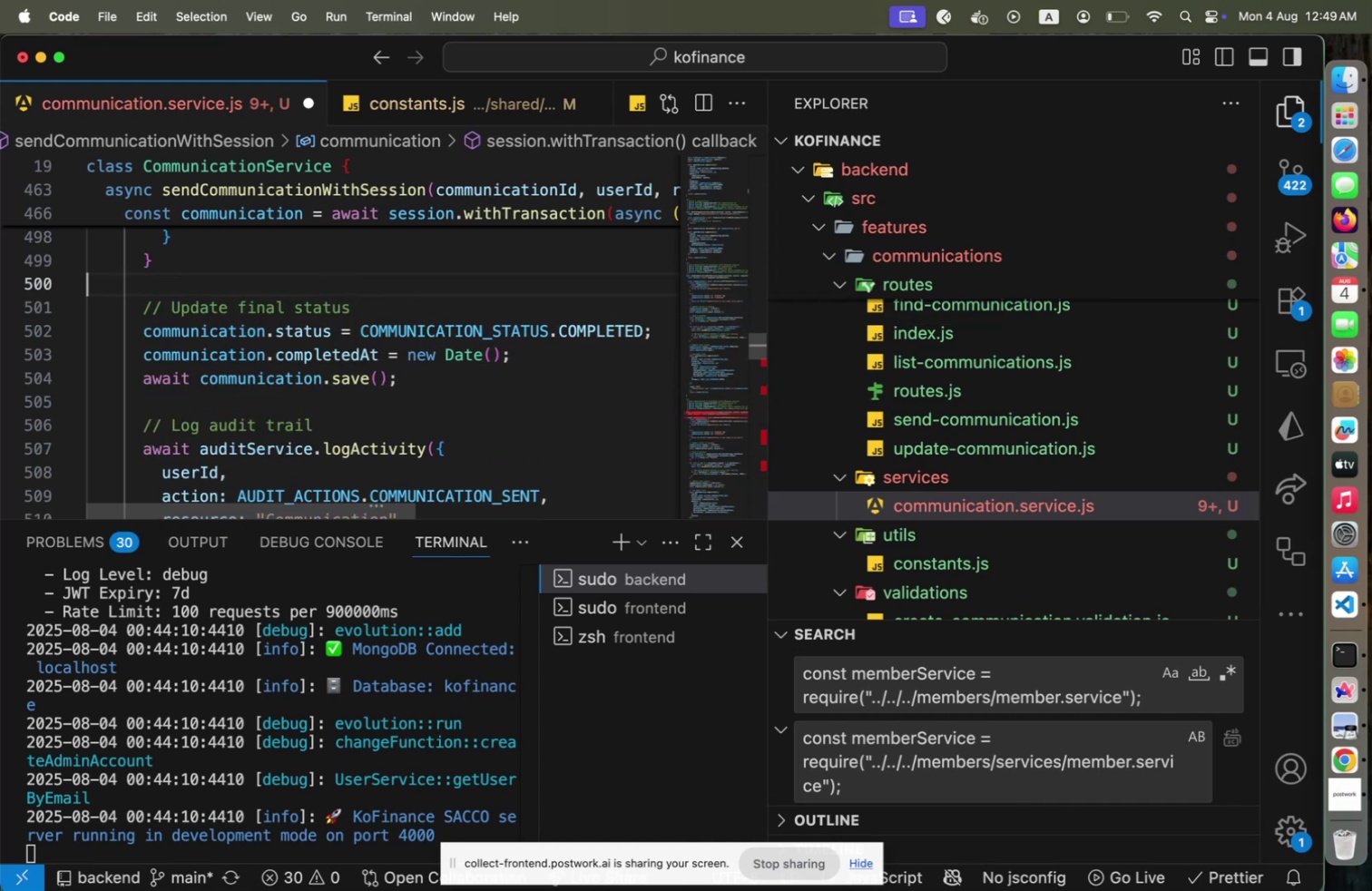 
hold_key(key=ArrowUp, duration=0.7)
 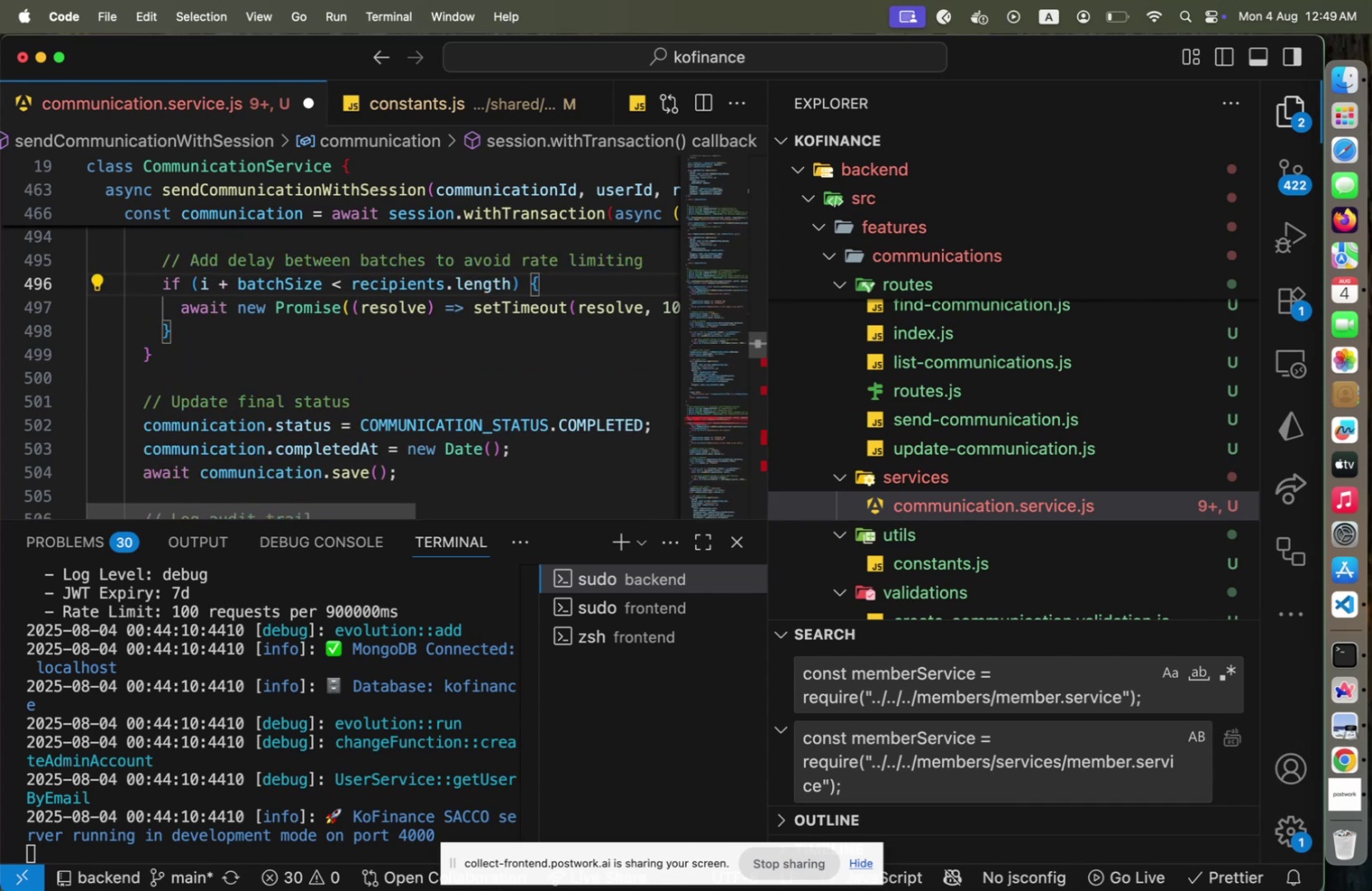 
key(ArrowDown)
 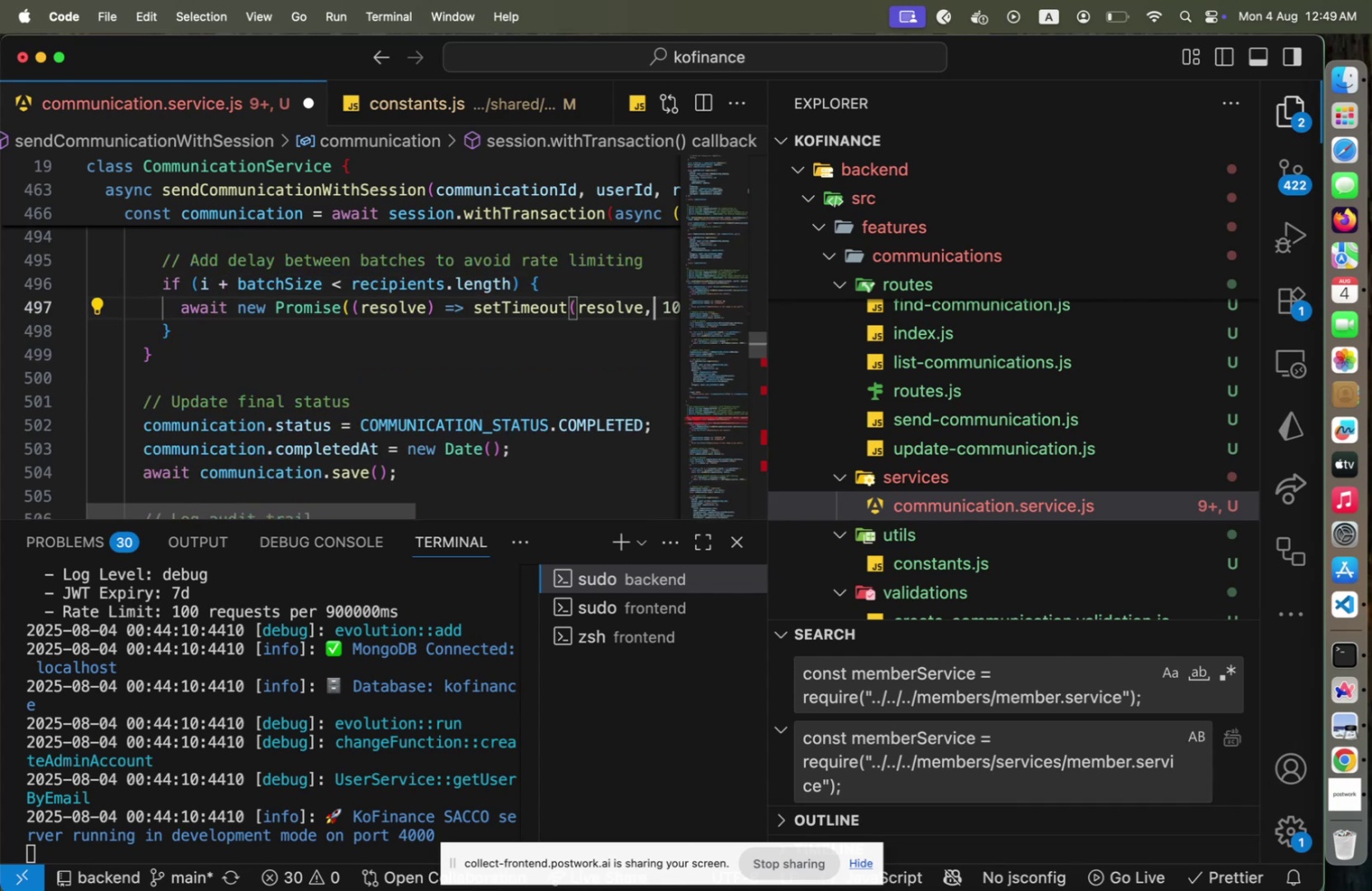 
hold_key(key=ArrowUp, duration=0.71)
 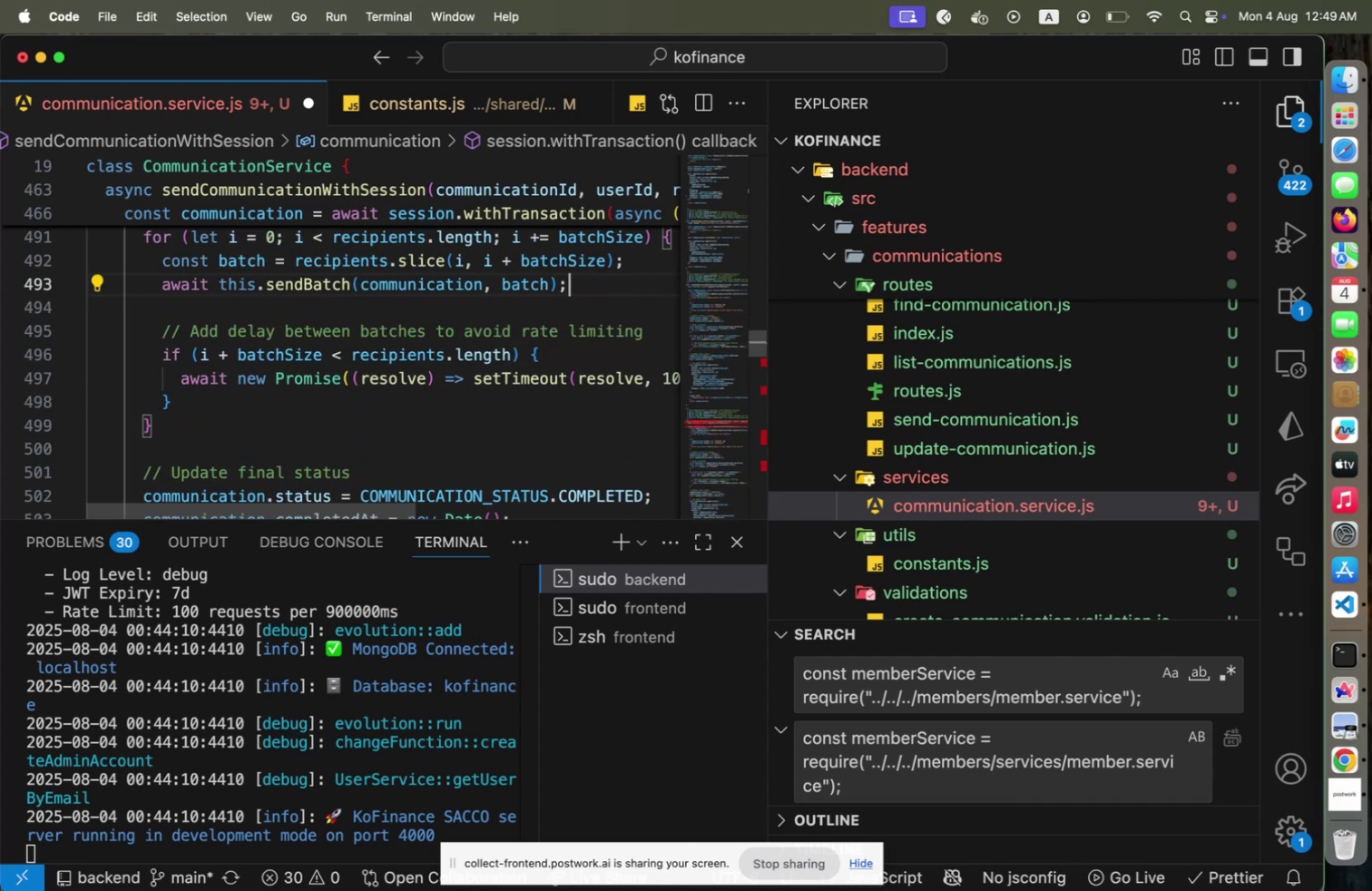 
hold_key(key=ArrowLeft, duration=1.5)
 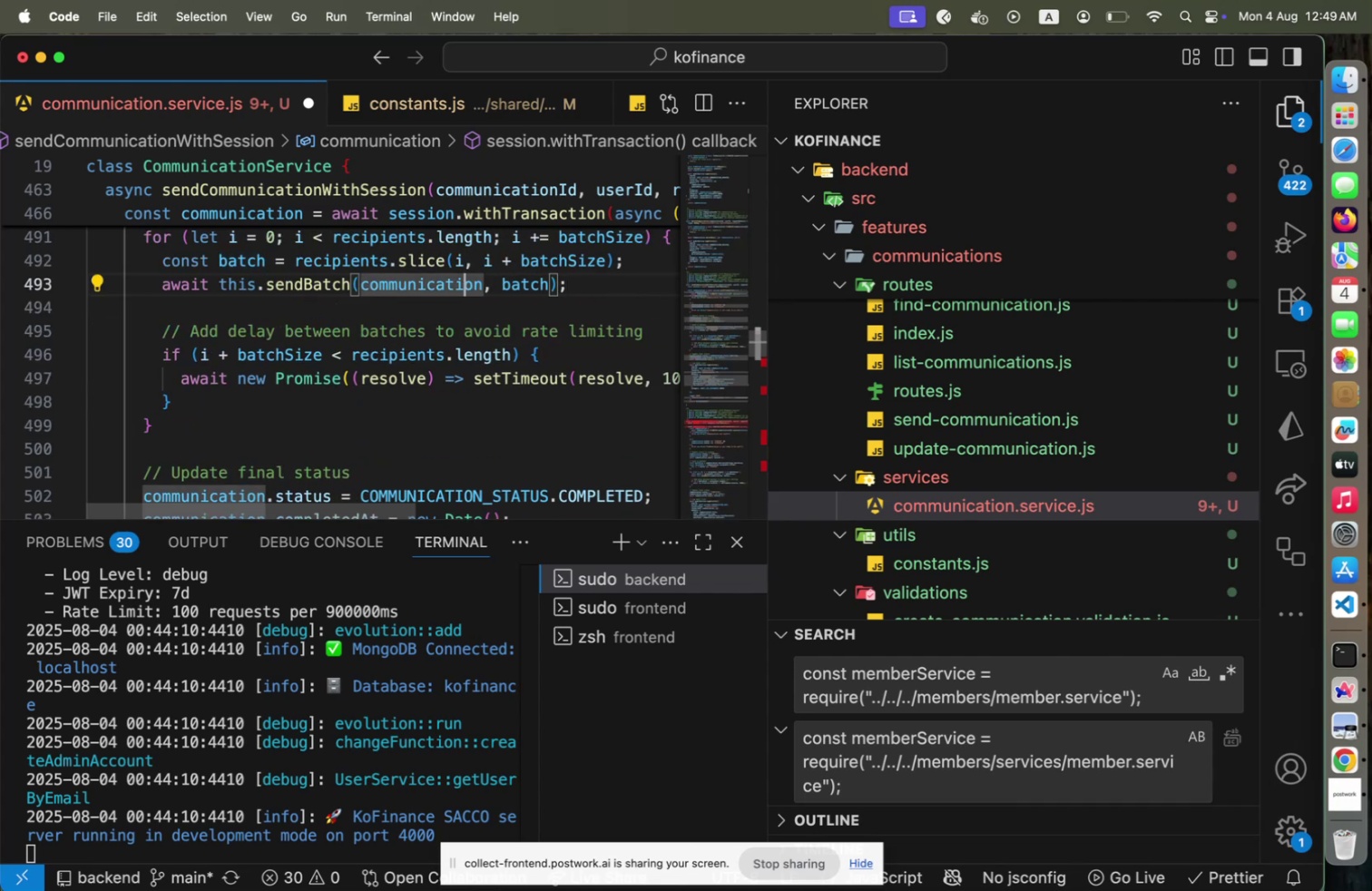 
key(ArrowLeft)
 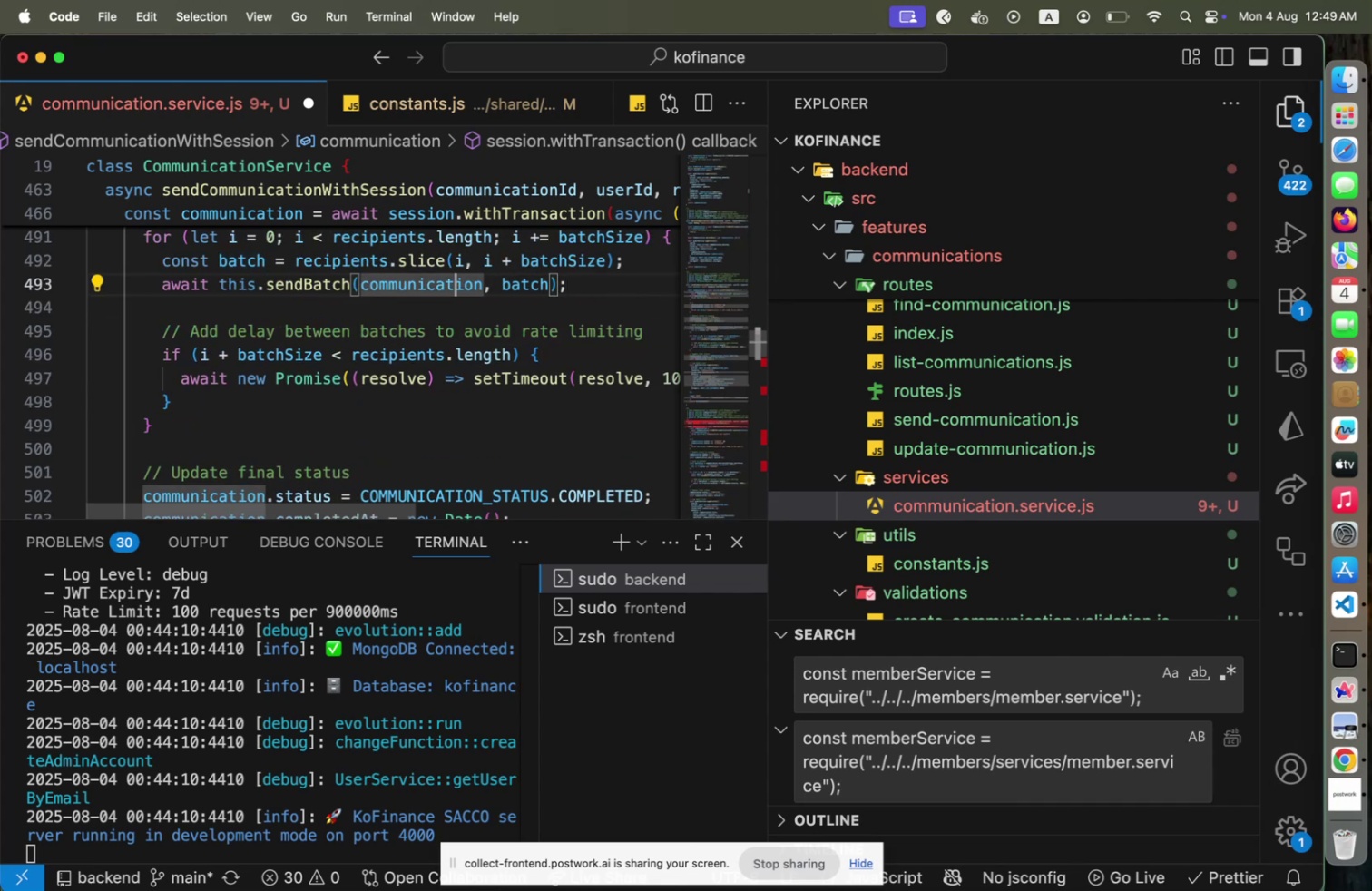 
key(ArrowLeft)
 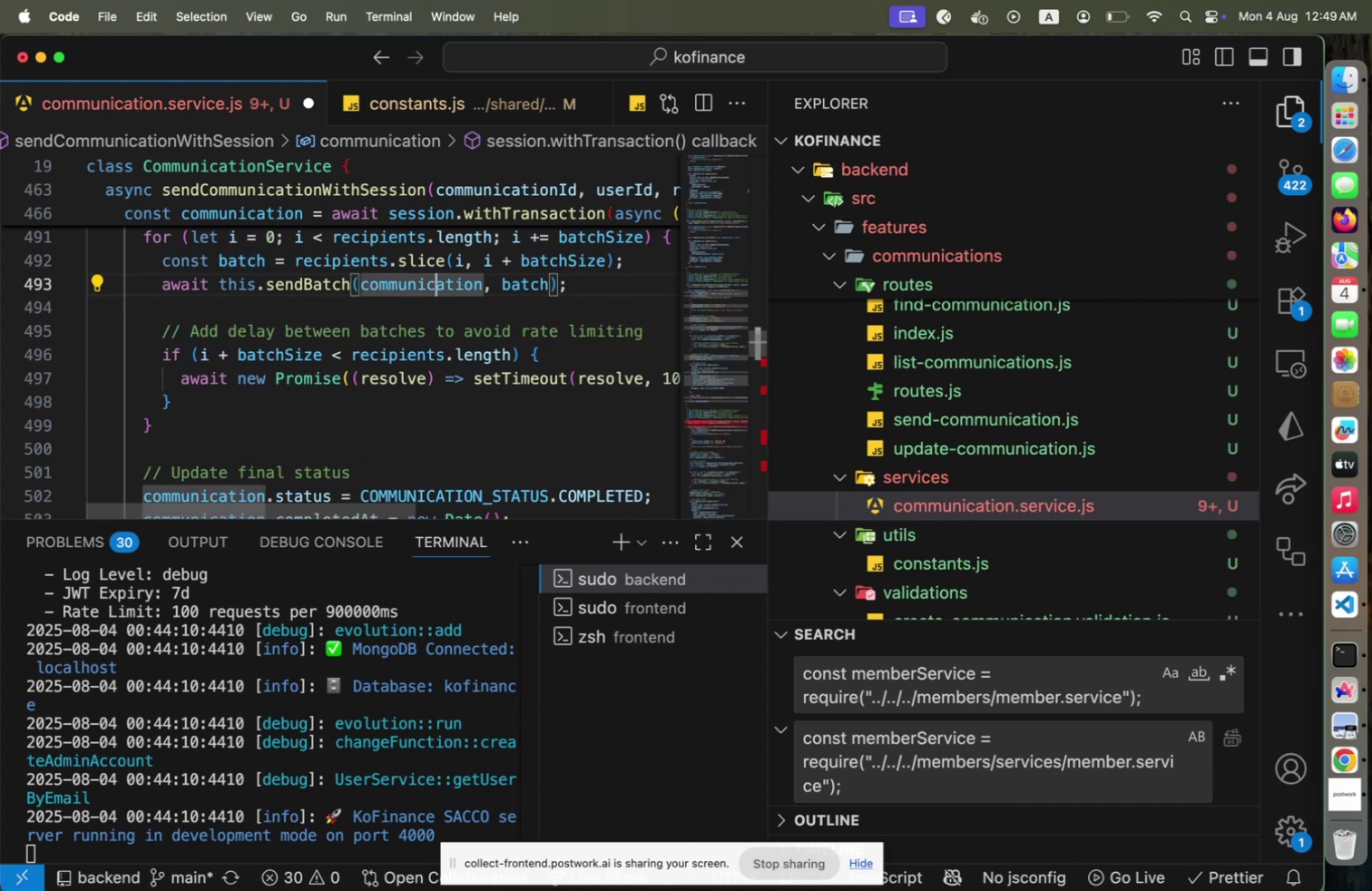 
hold_key(key=ArrowUp, duration=0.3)
 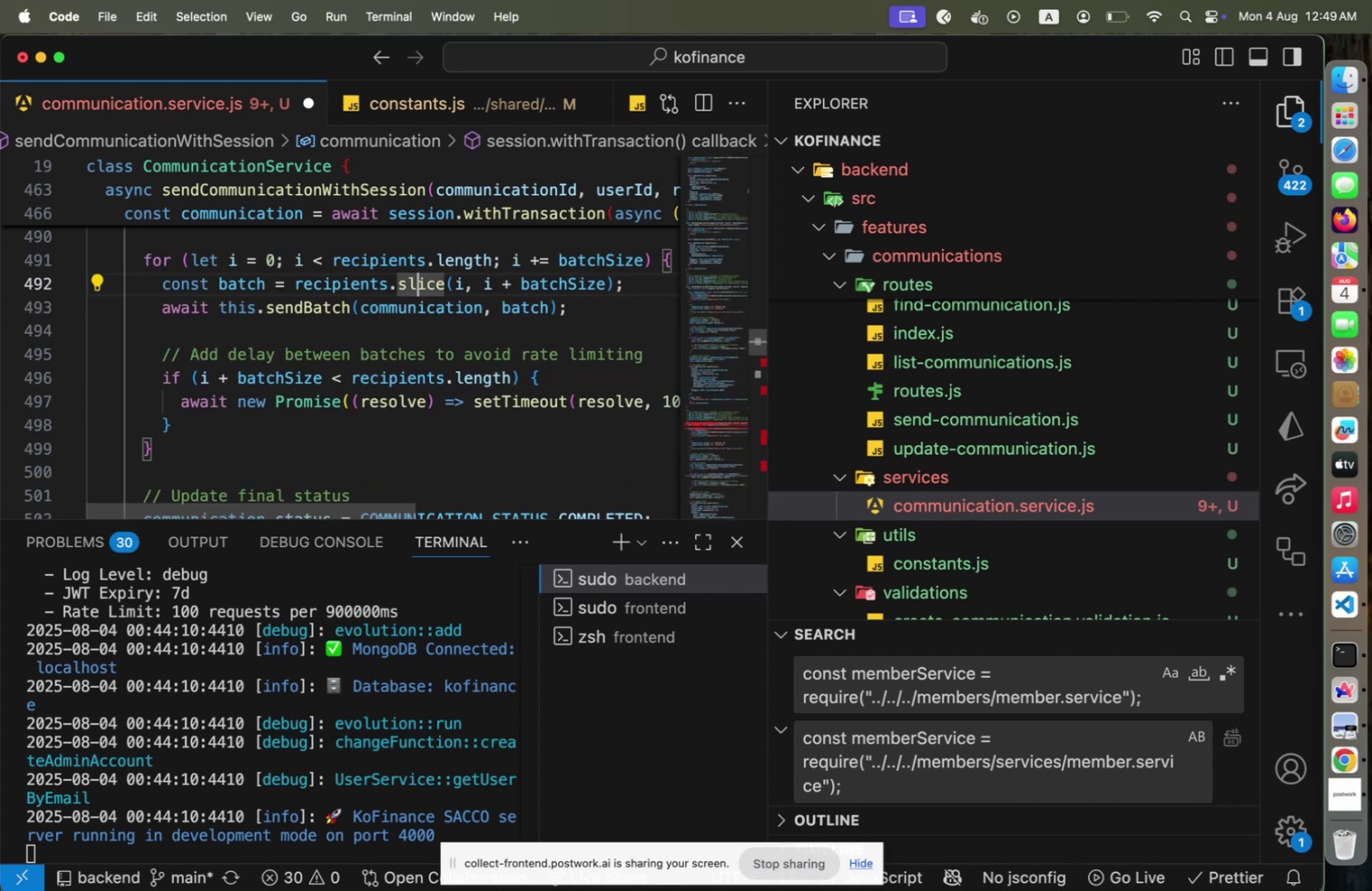 
key(ArrowUp)
 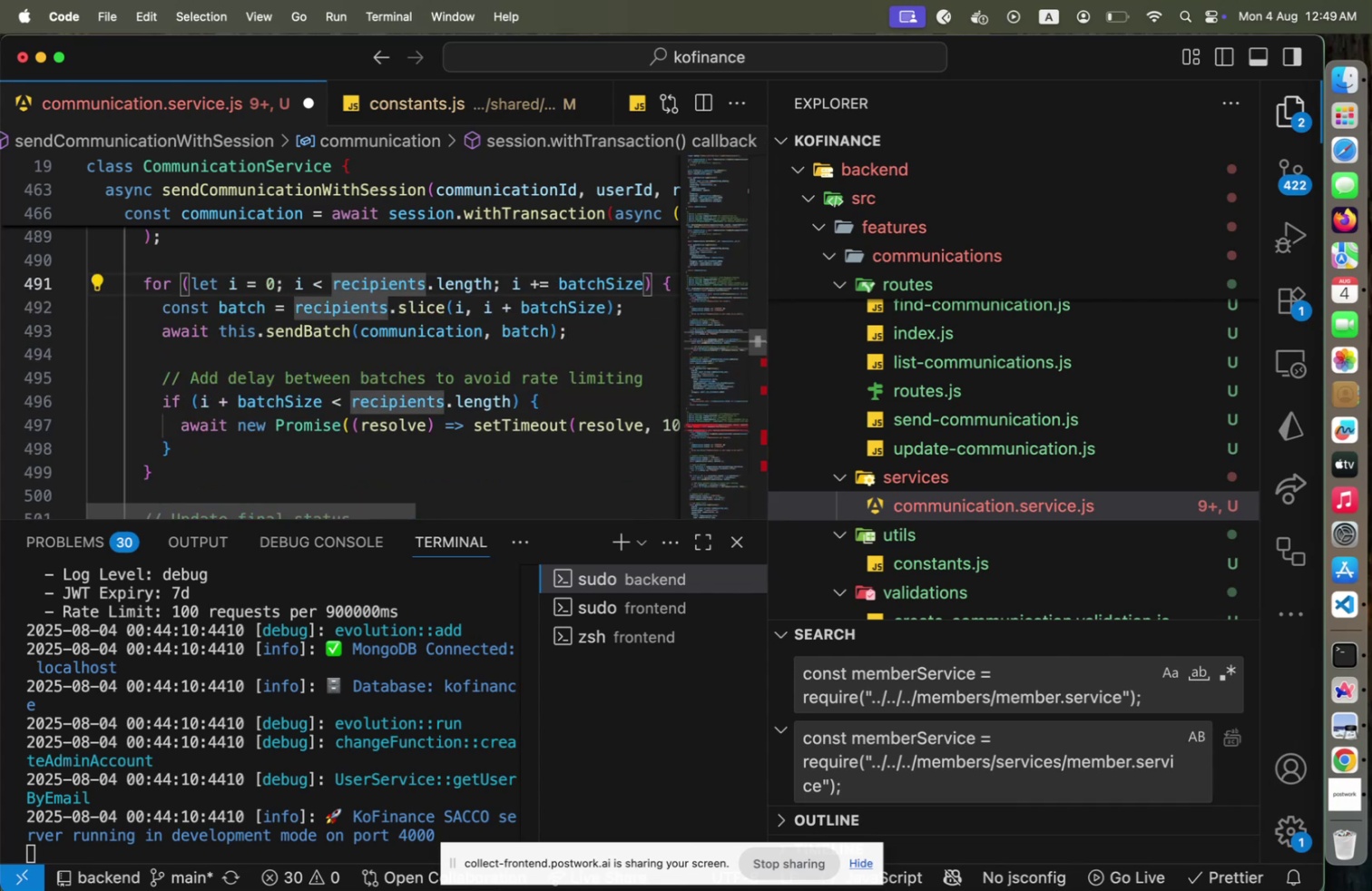 
hold_key(key=ArrowUp, duration=0.43)
 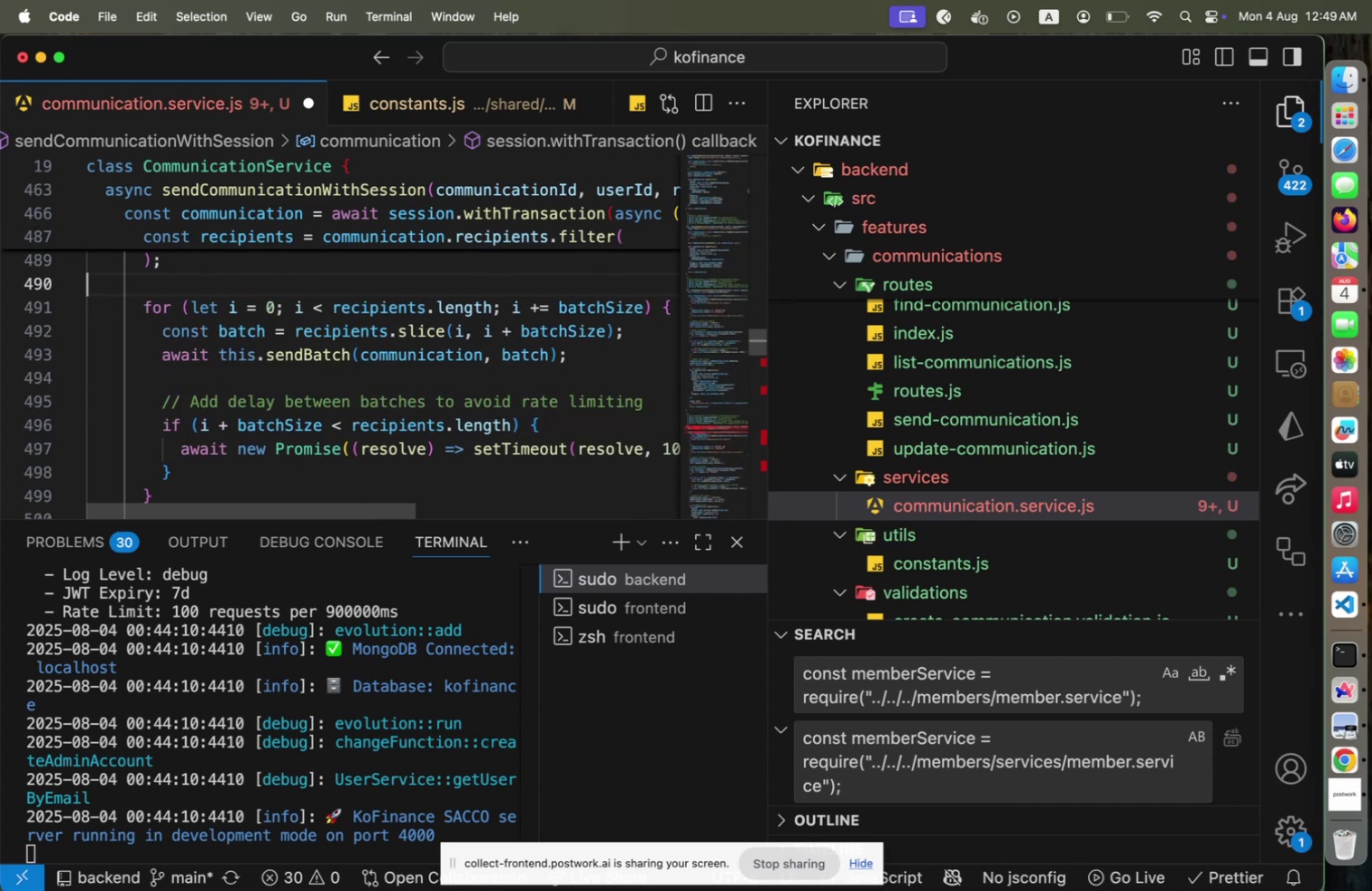 
key(ArrowUp)
 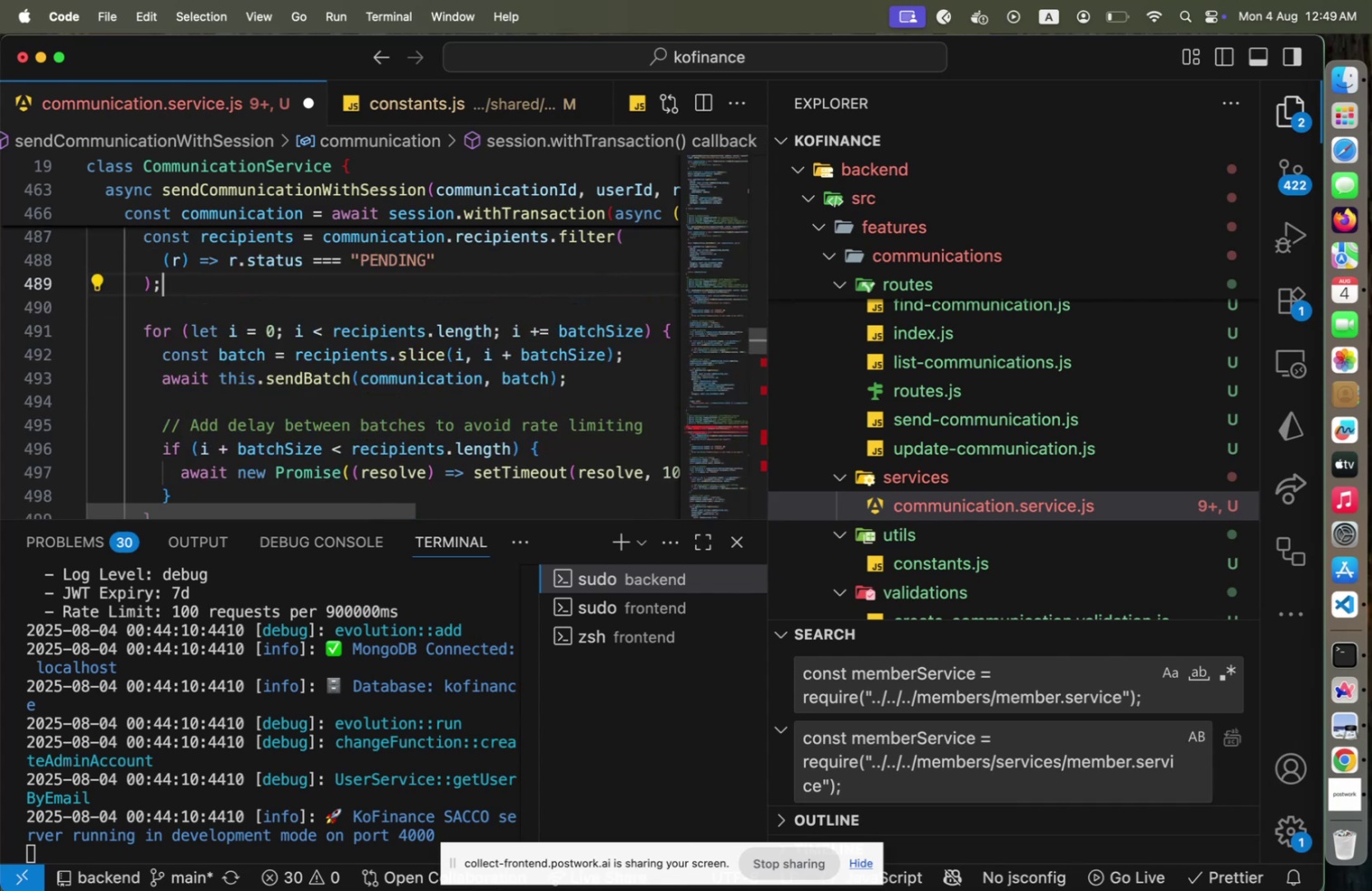 
key(ArrowUp)
 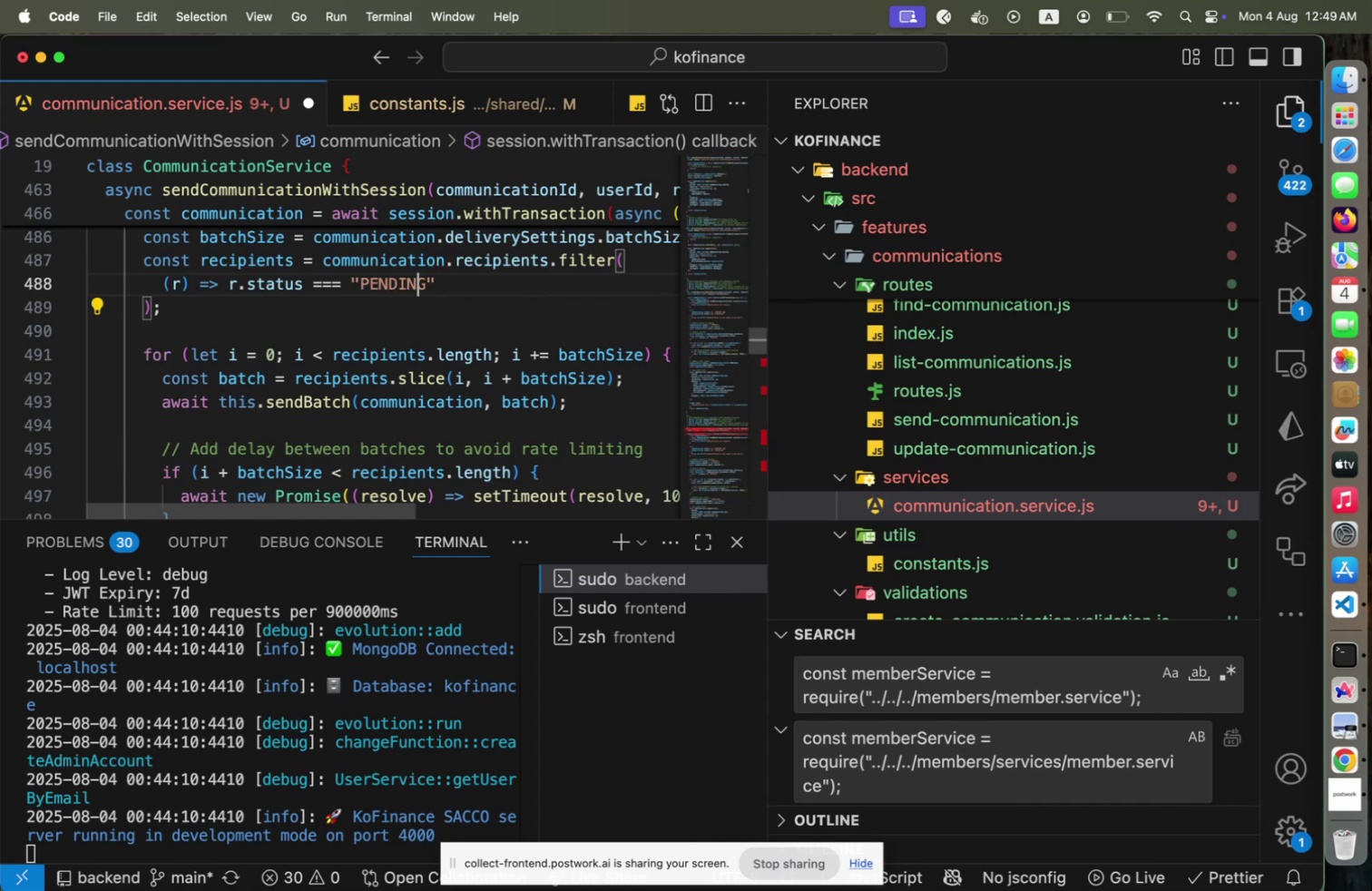 
key(ArrowUp)
 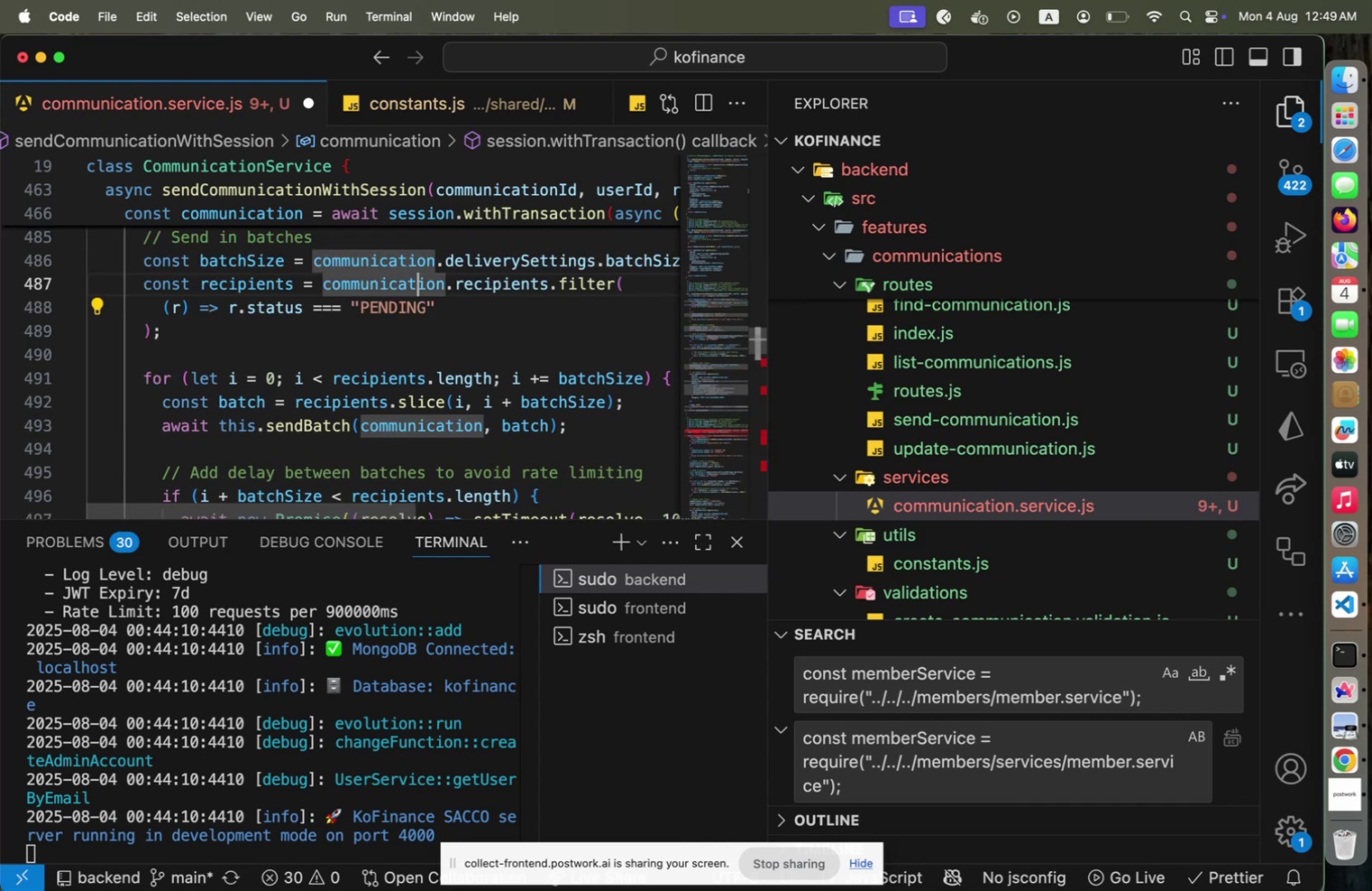 
key(ArrowDown)
 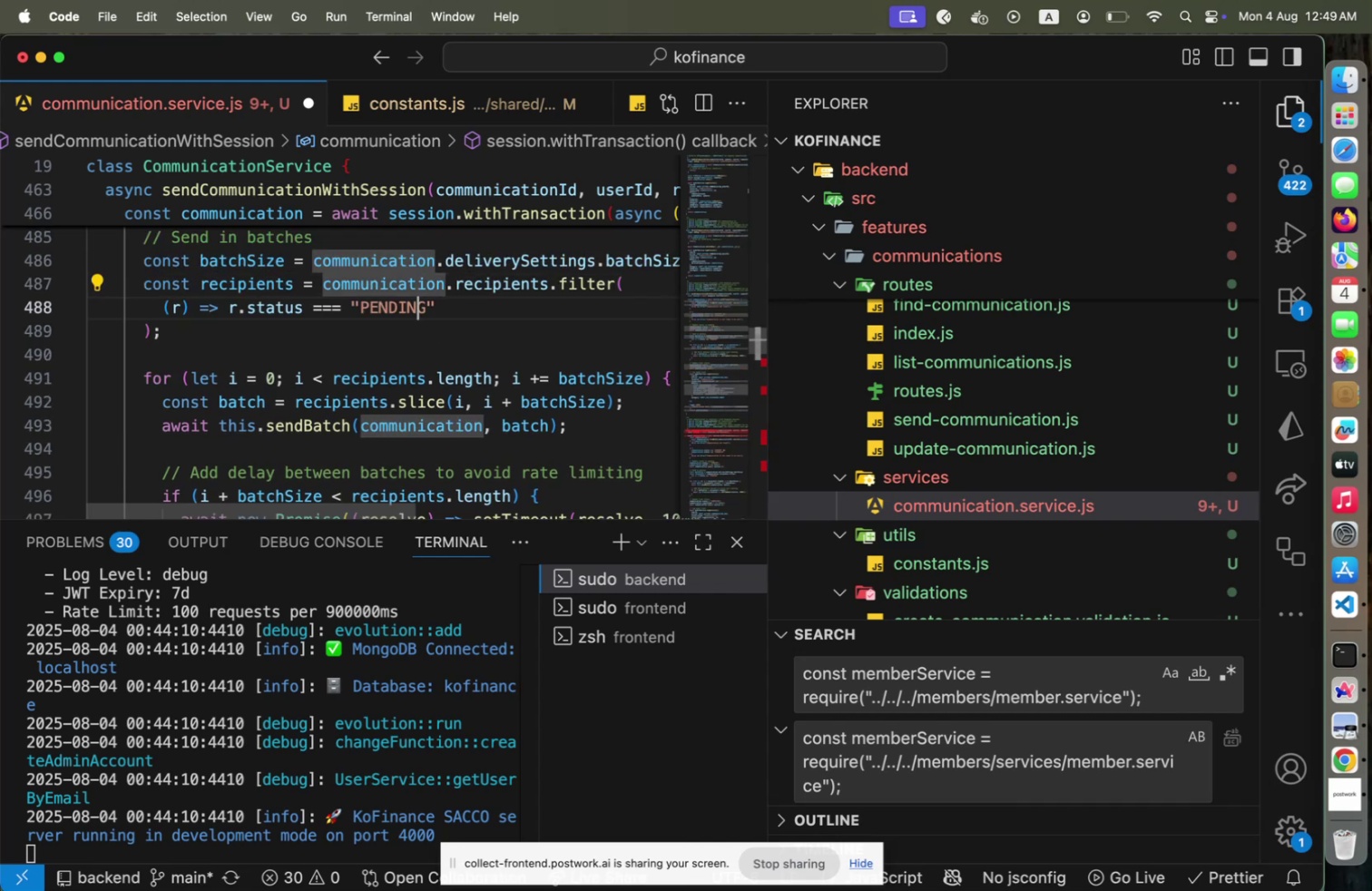 
hold_key(key=ArrowLeft, duration=0.98)
 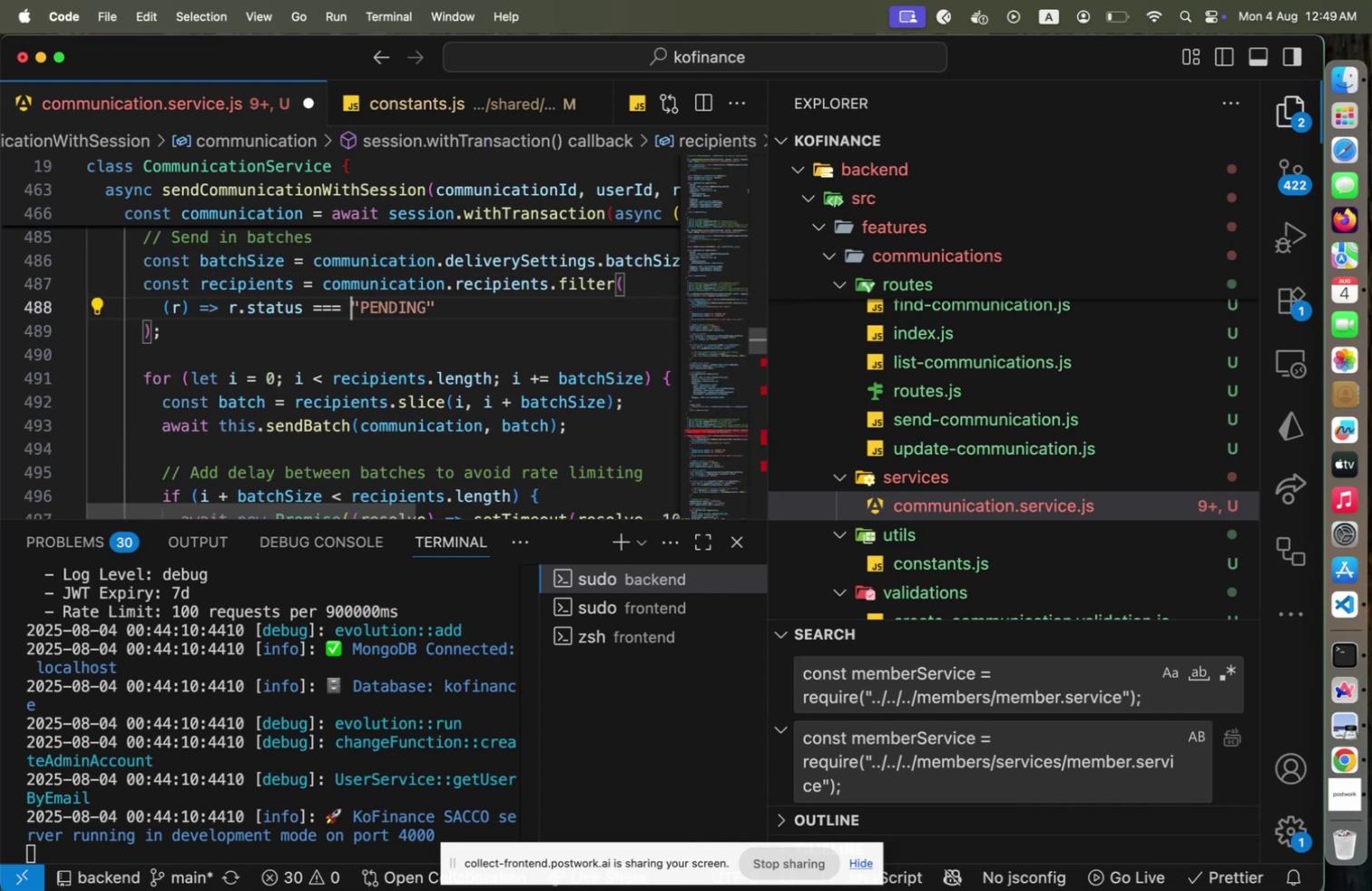 
type([End]REC)
 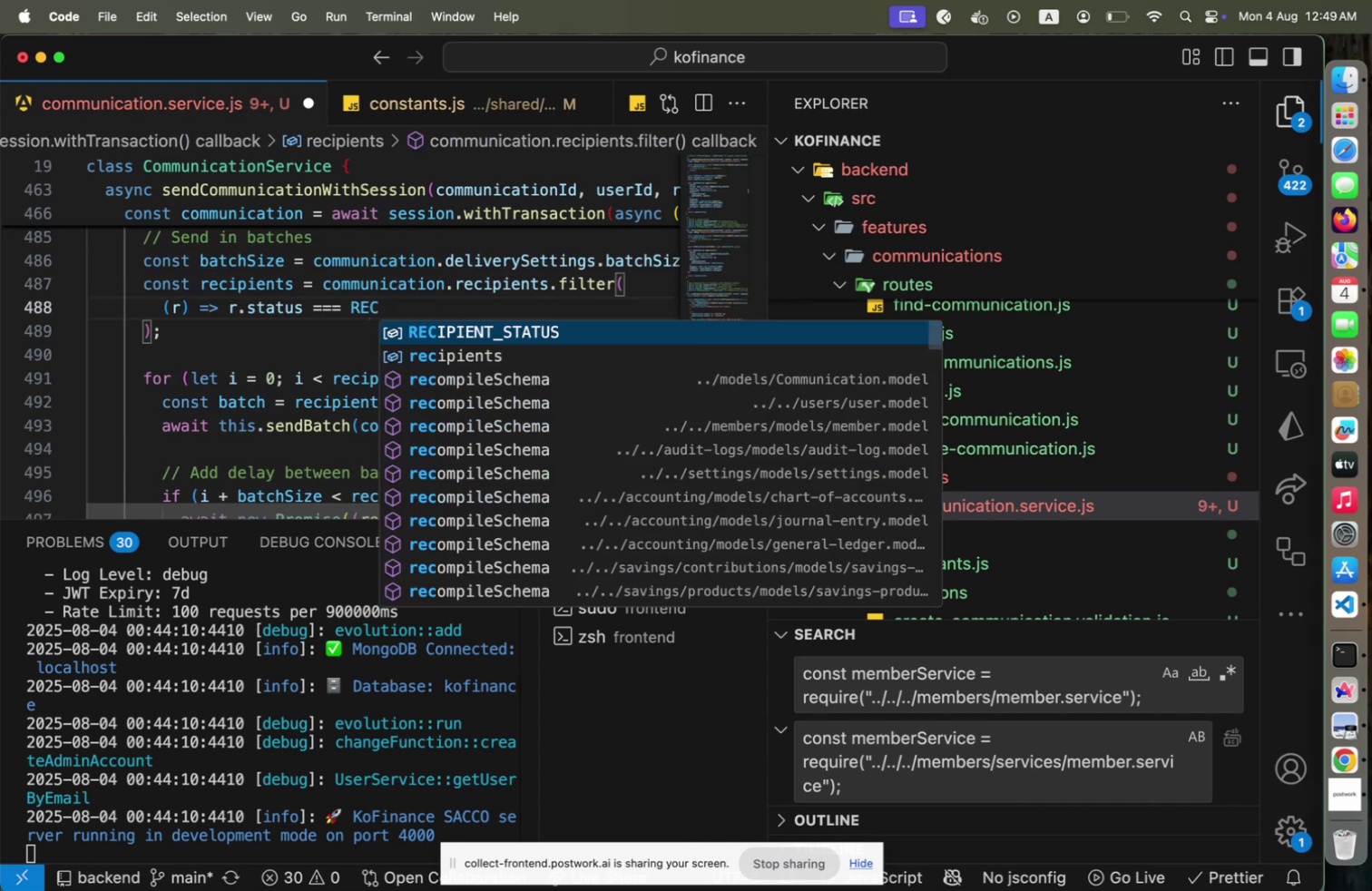 
key(Enter)
 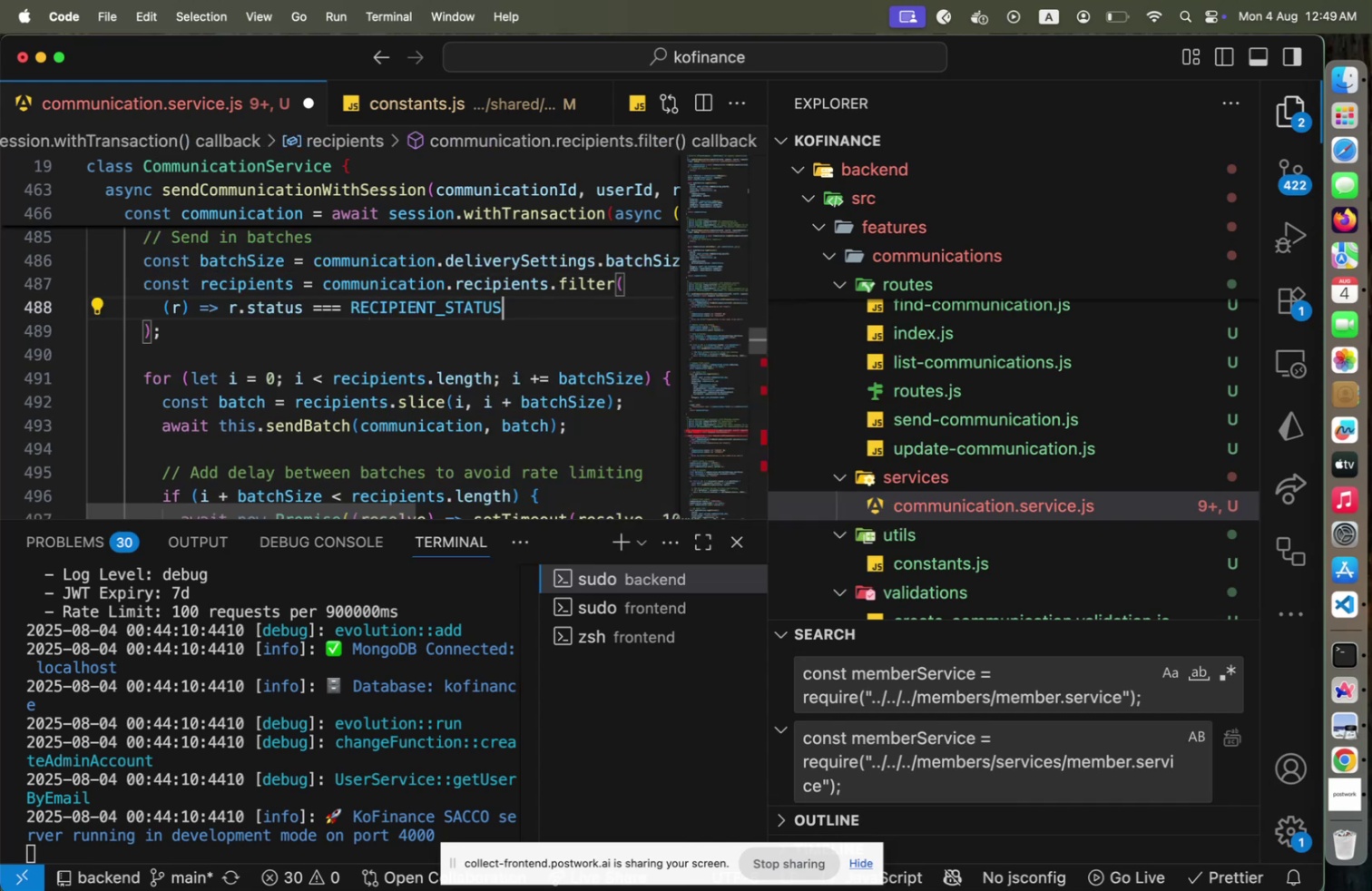 
key(Period)
 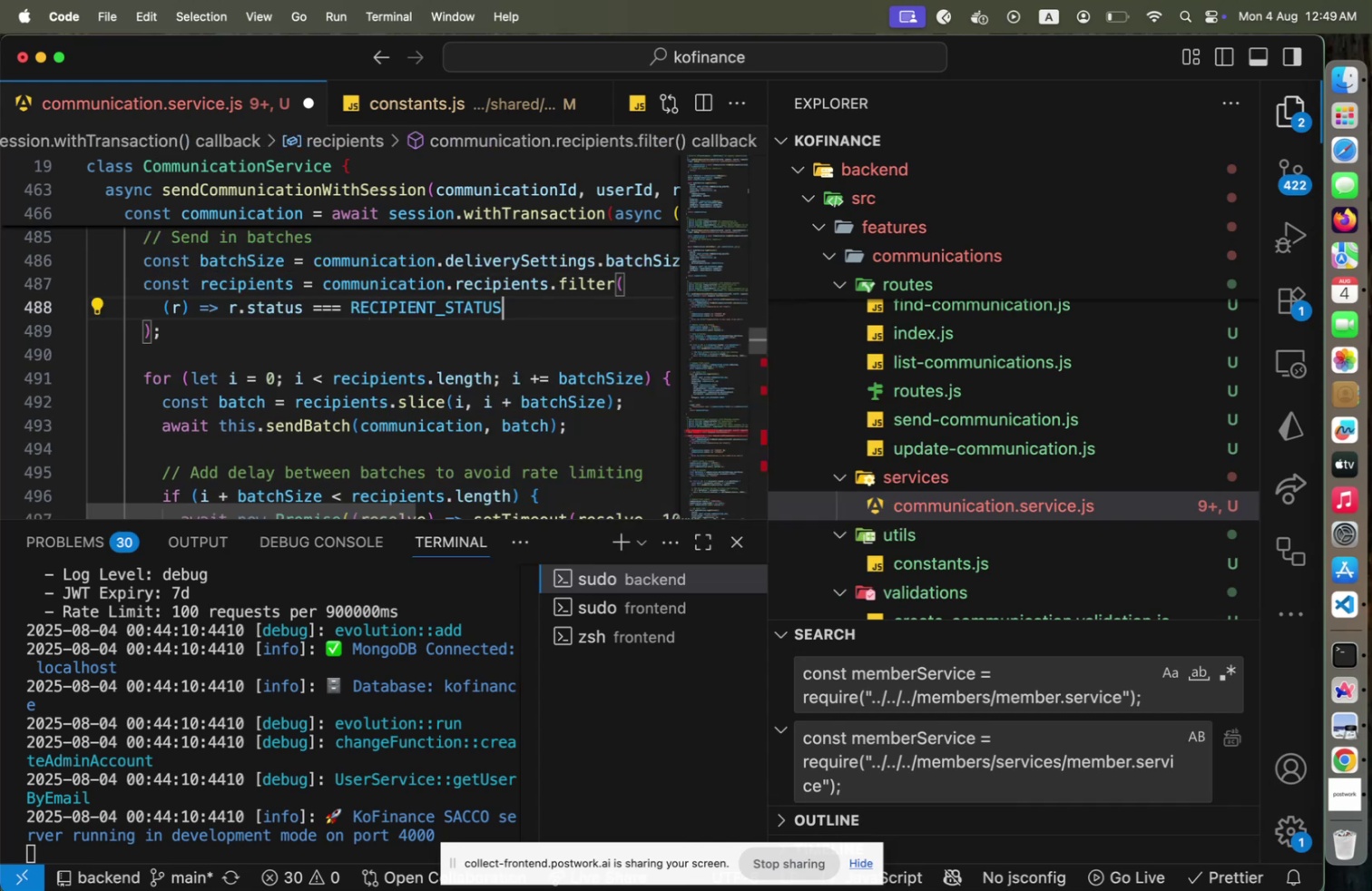 
hold_key(key=ShiftLeft, duration=0.39)
 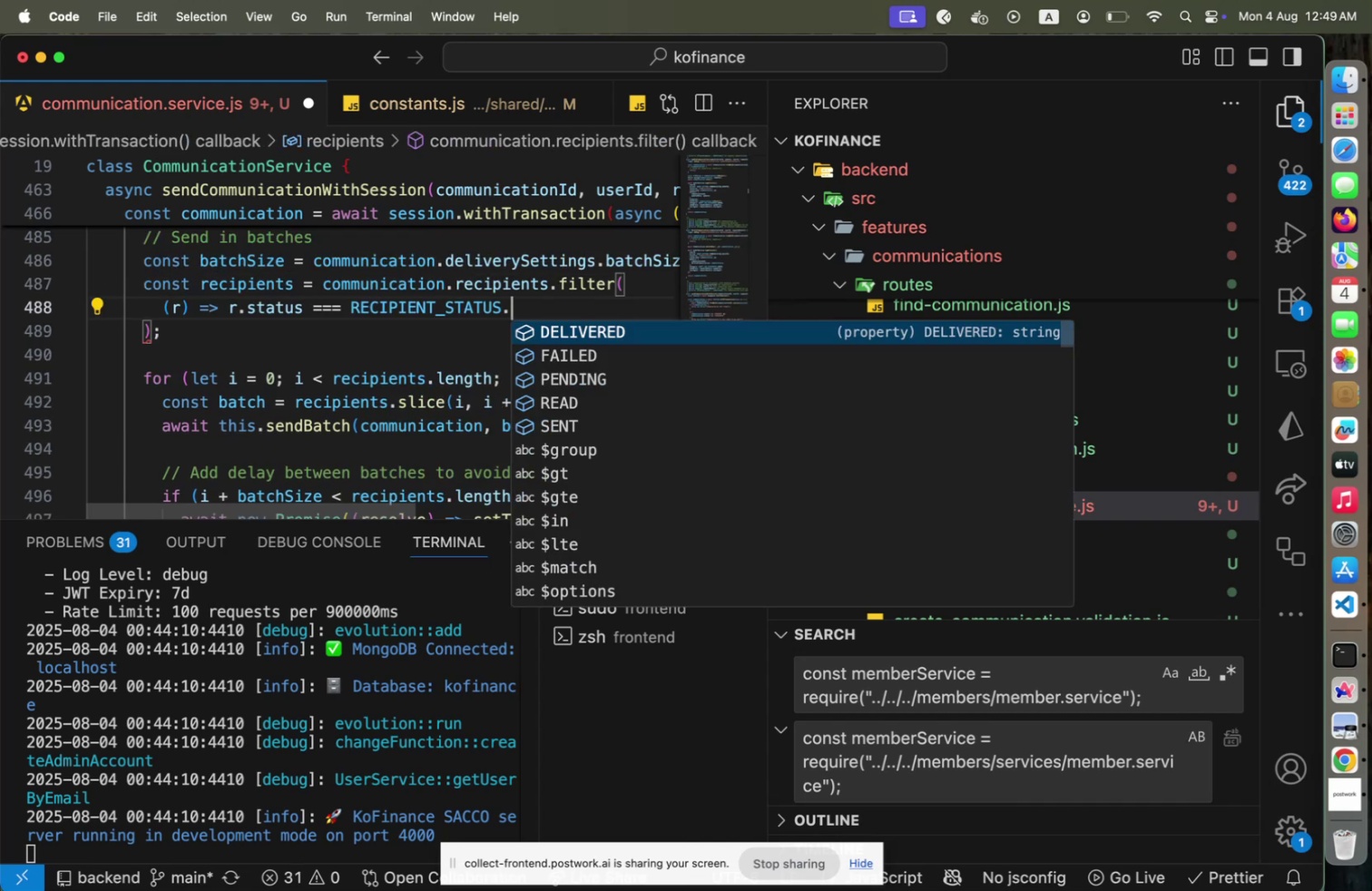 
key(Meta+CommandLeft)
 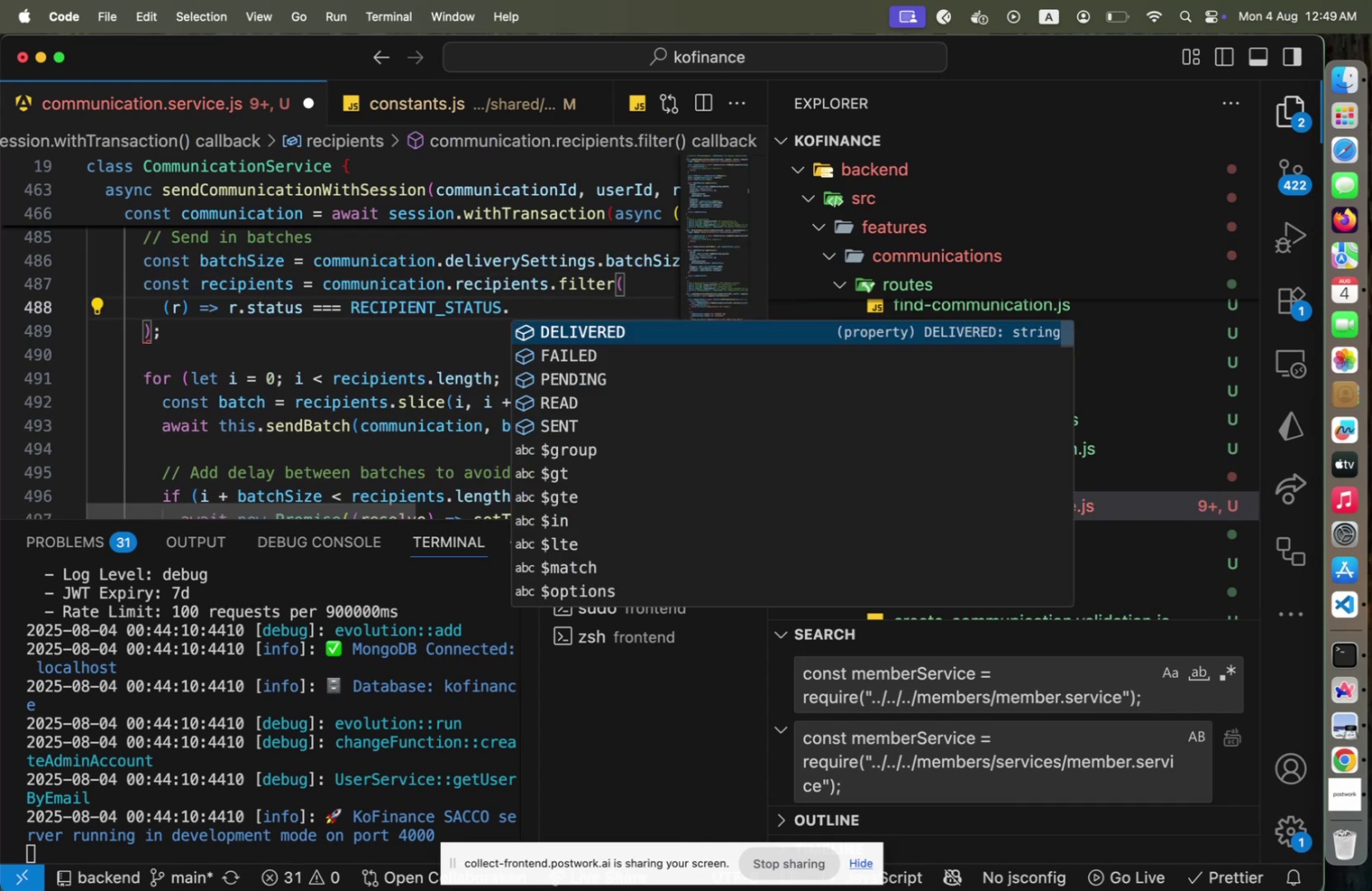 
key(Meta+Z)
 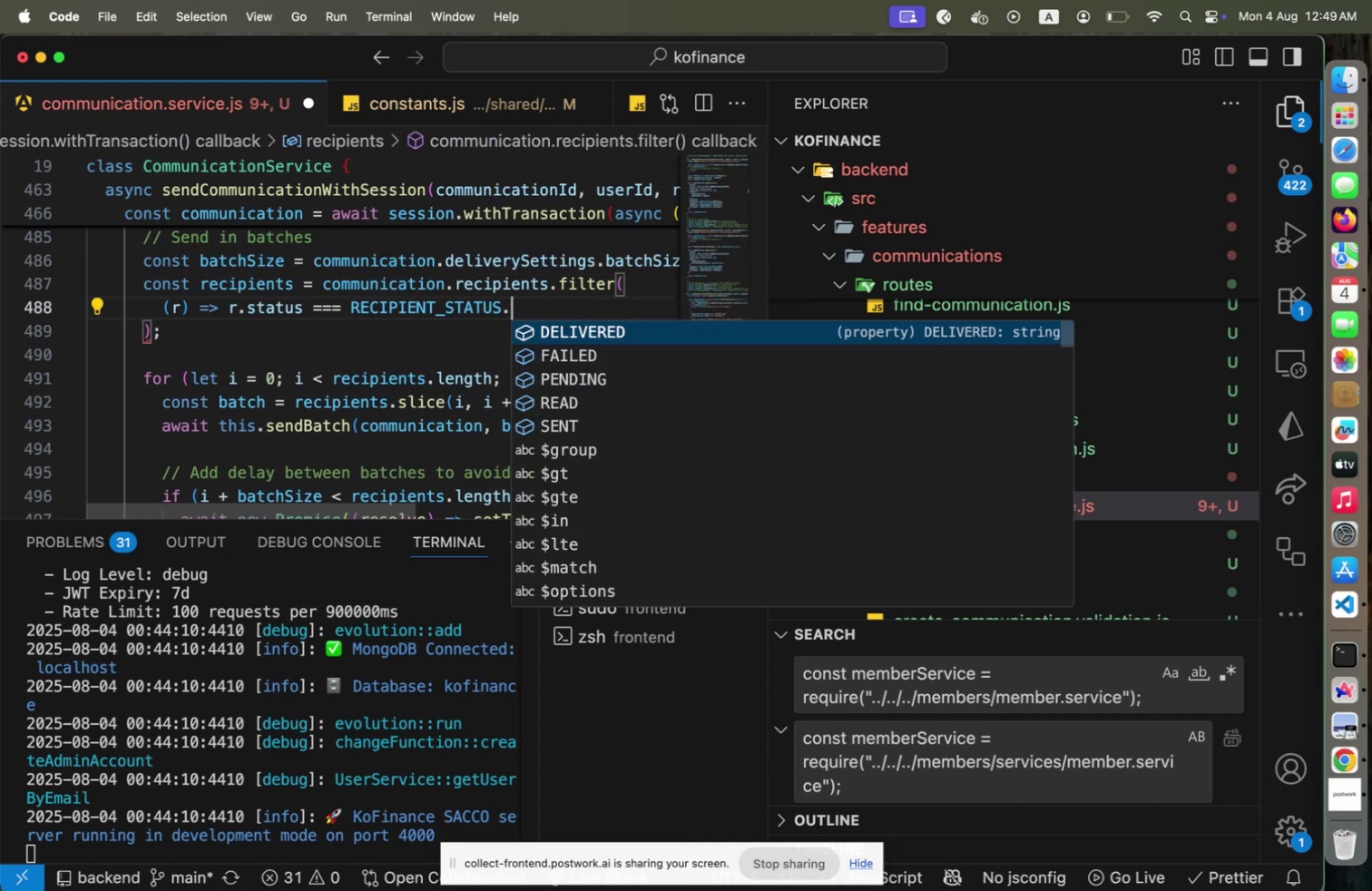 
key(Meta+CommandLeft)
 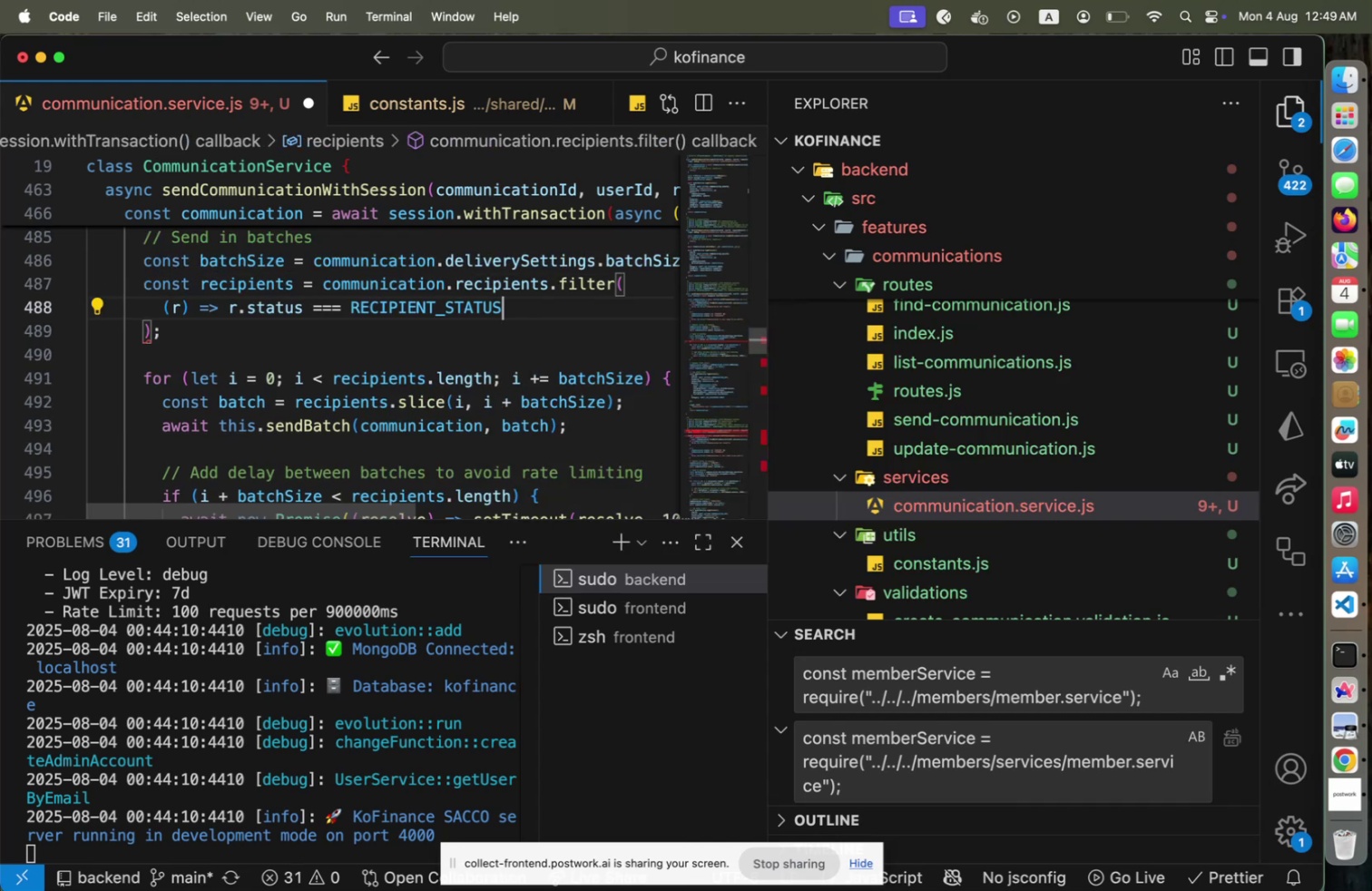 
key(Meta+Z)
 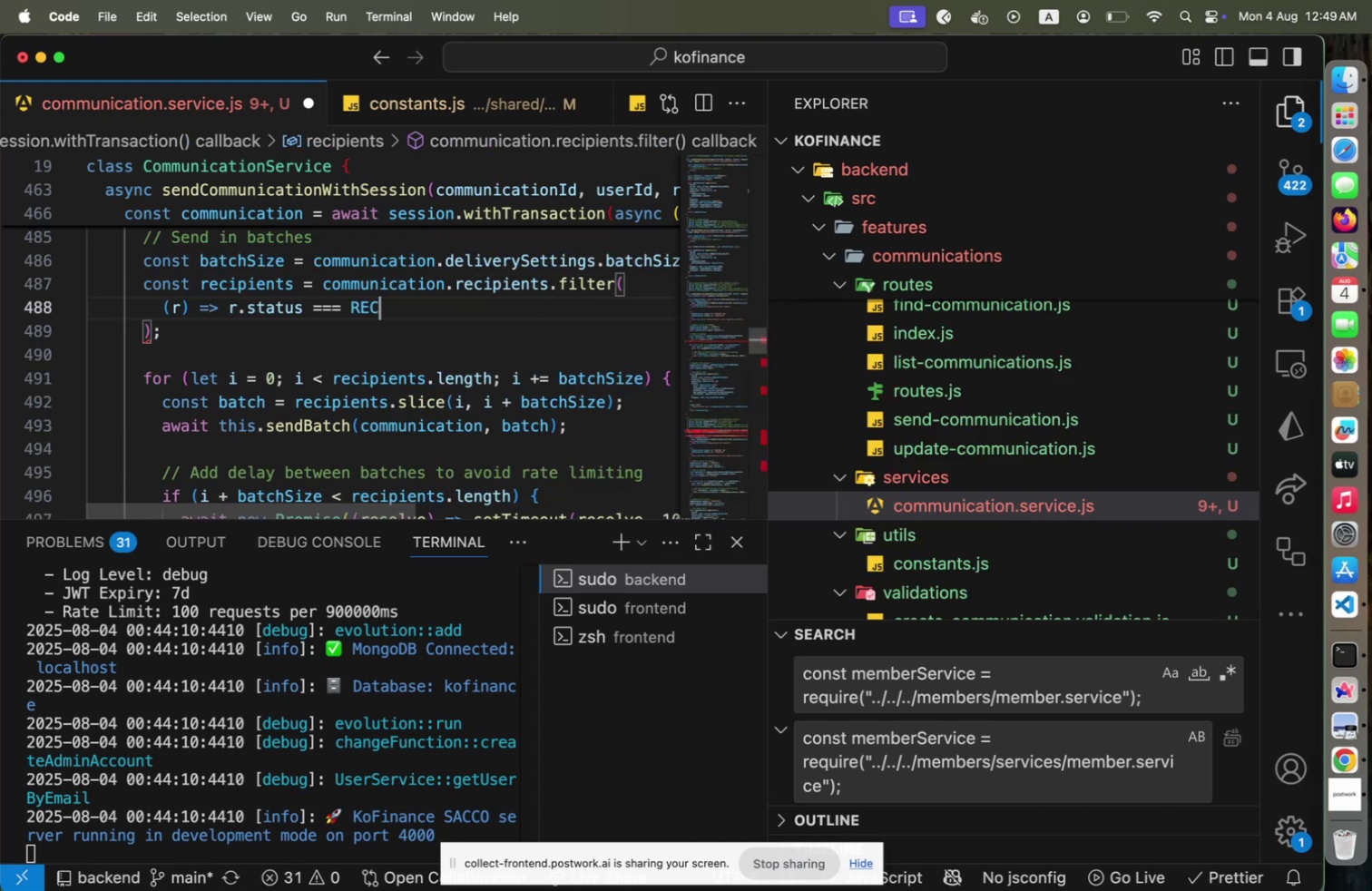 
key(Meta+CommandLeft)
 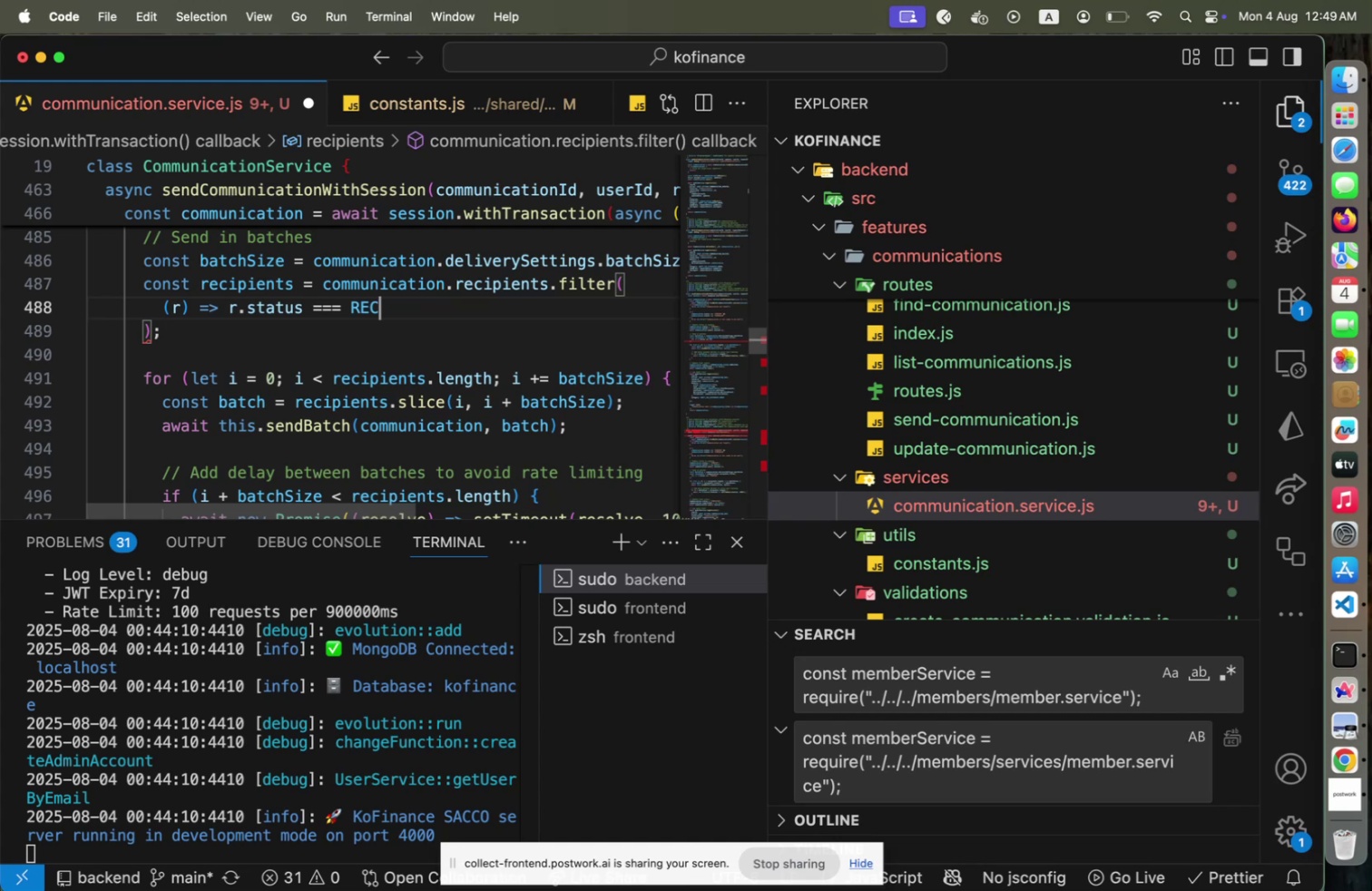 
key(Meta+Z)
 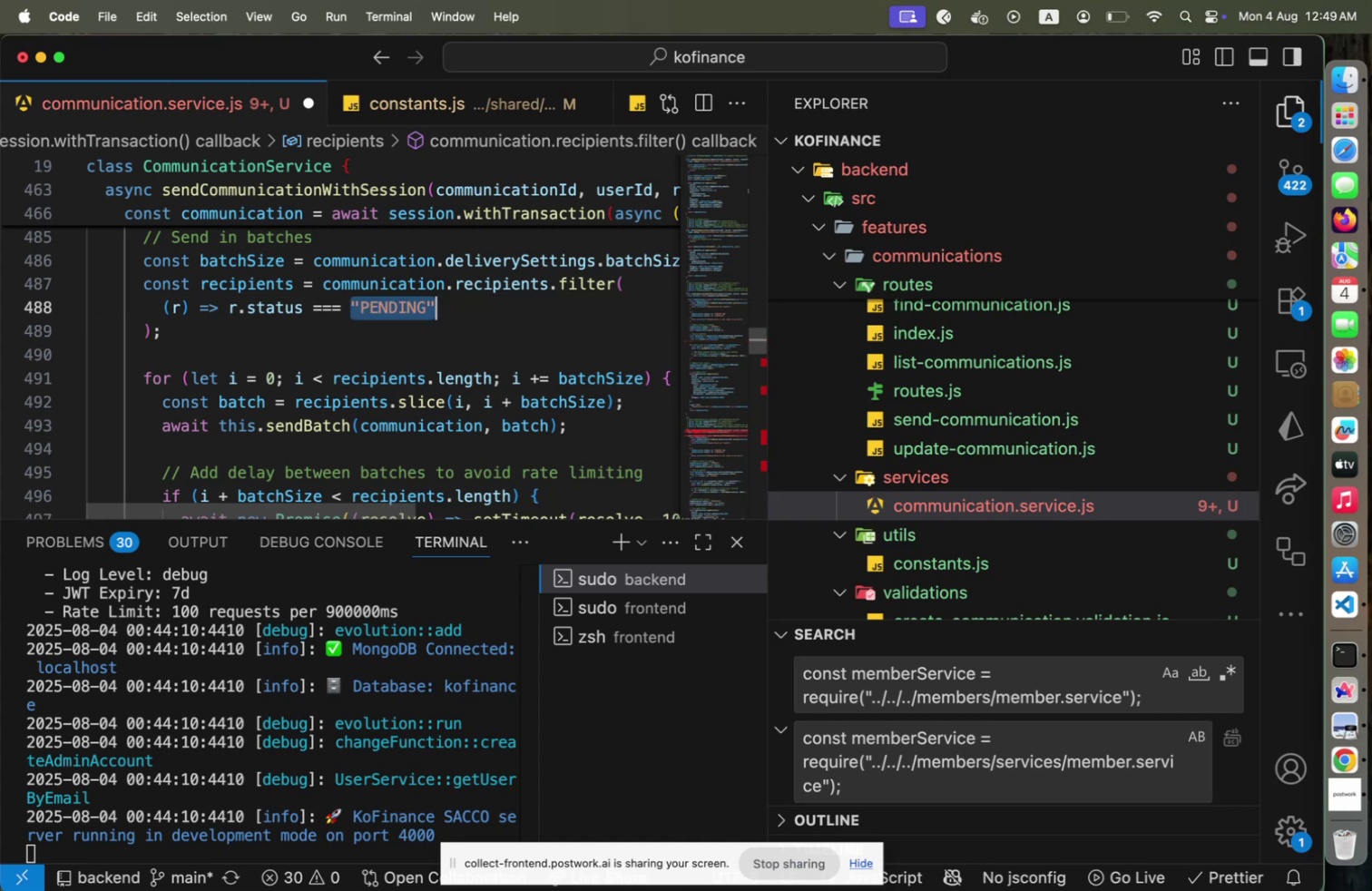 
type(REC)
 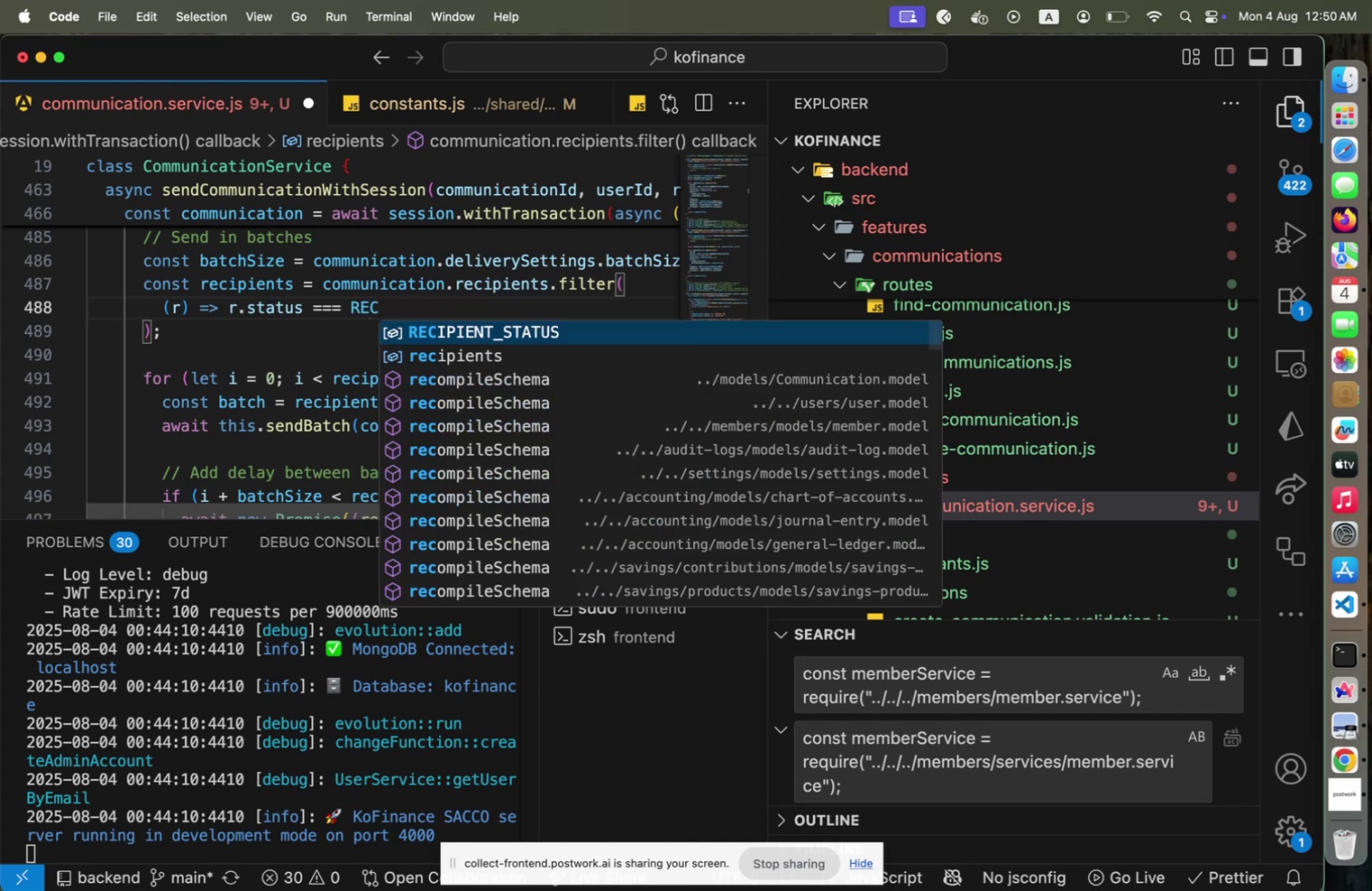 
key(Enter)
 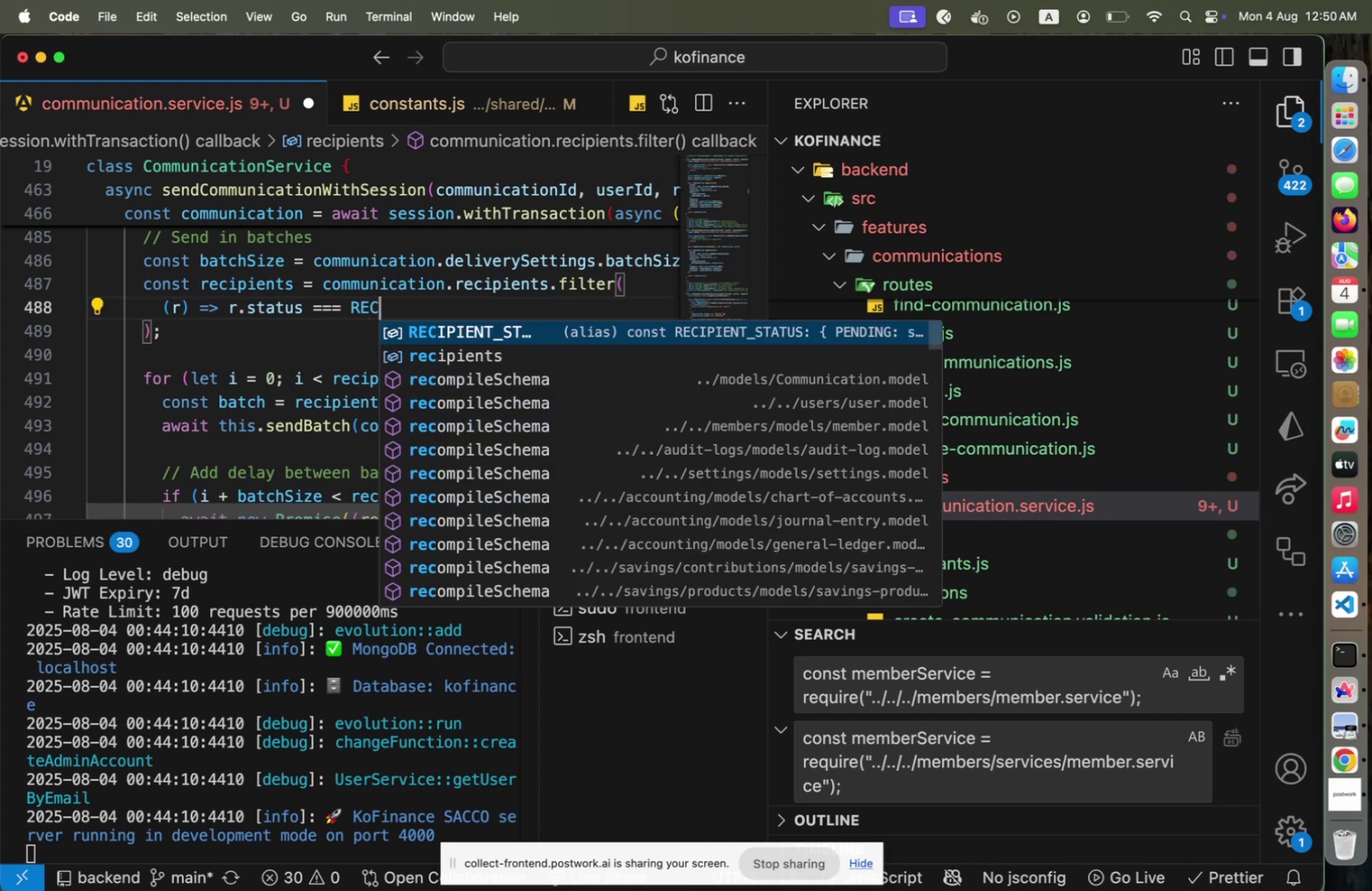 
key(Period)
 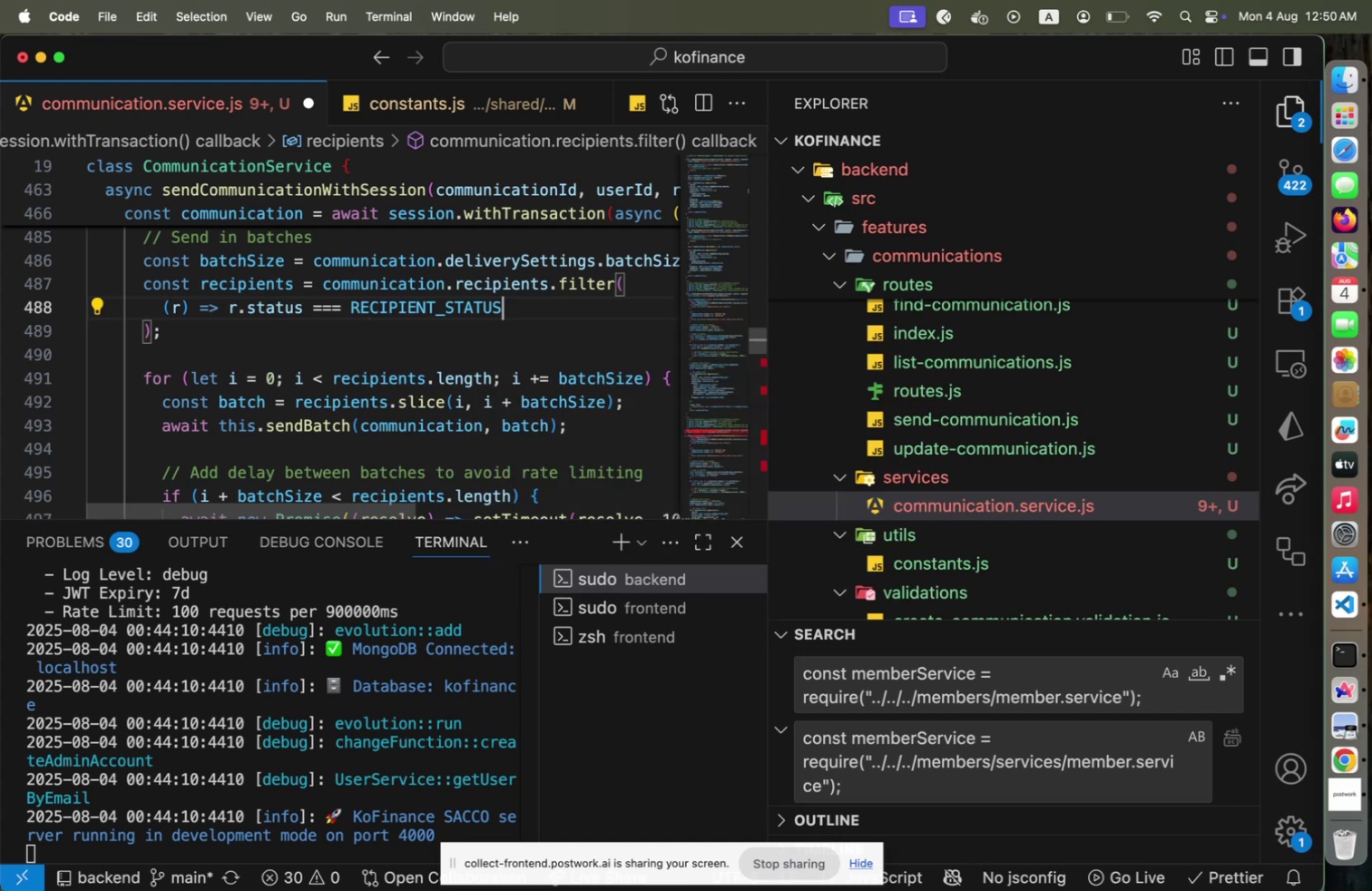 
key(Shift+P)
 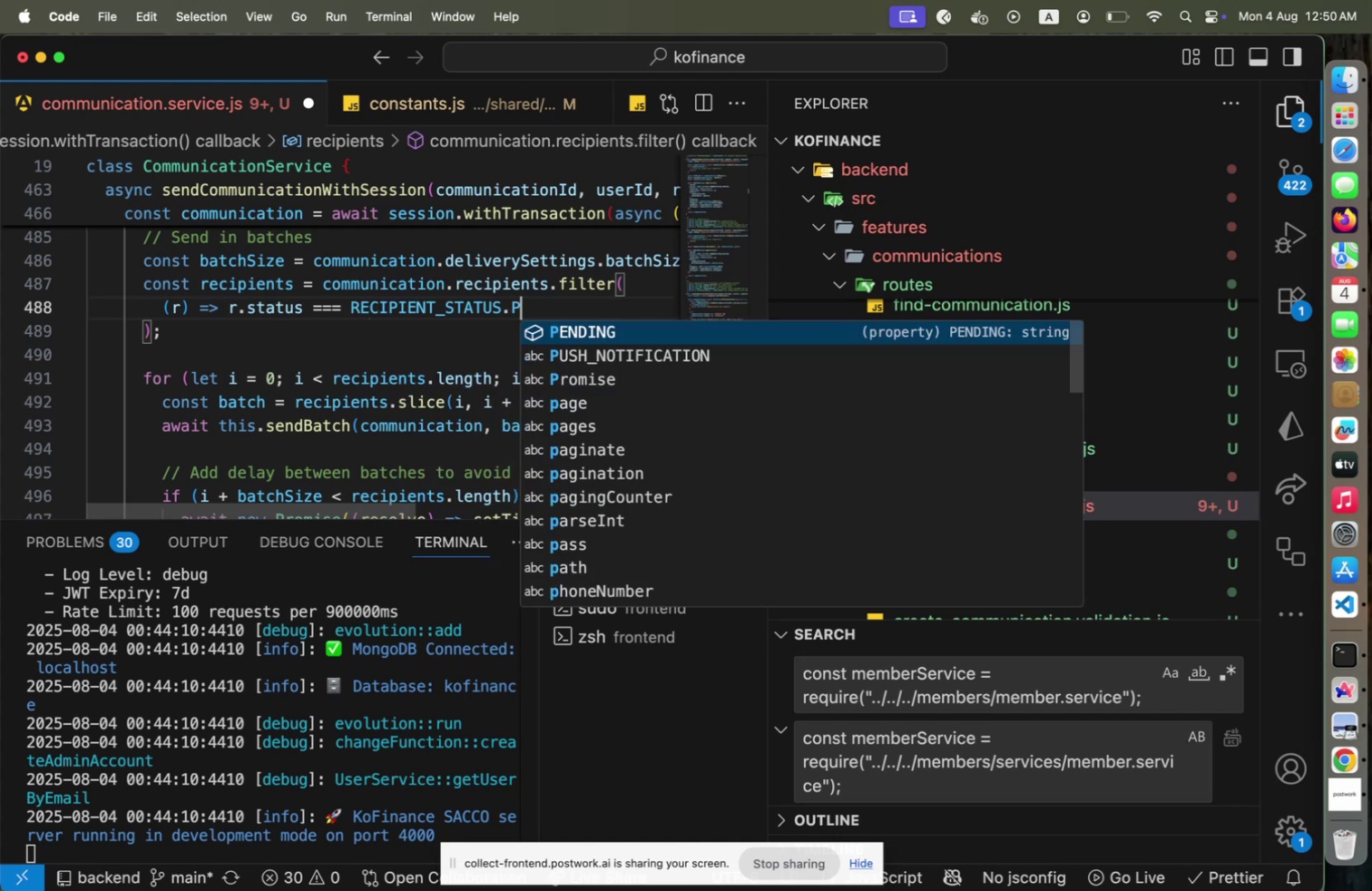 
key(Enter)
 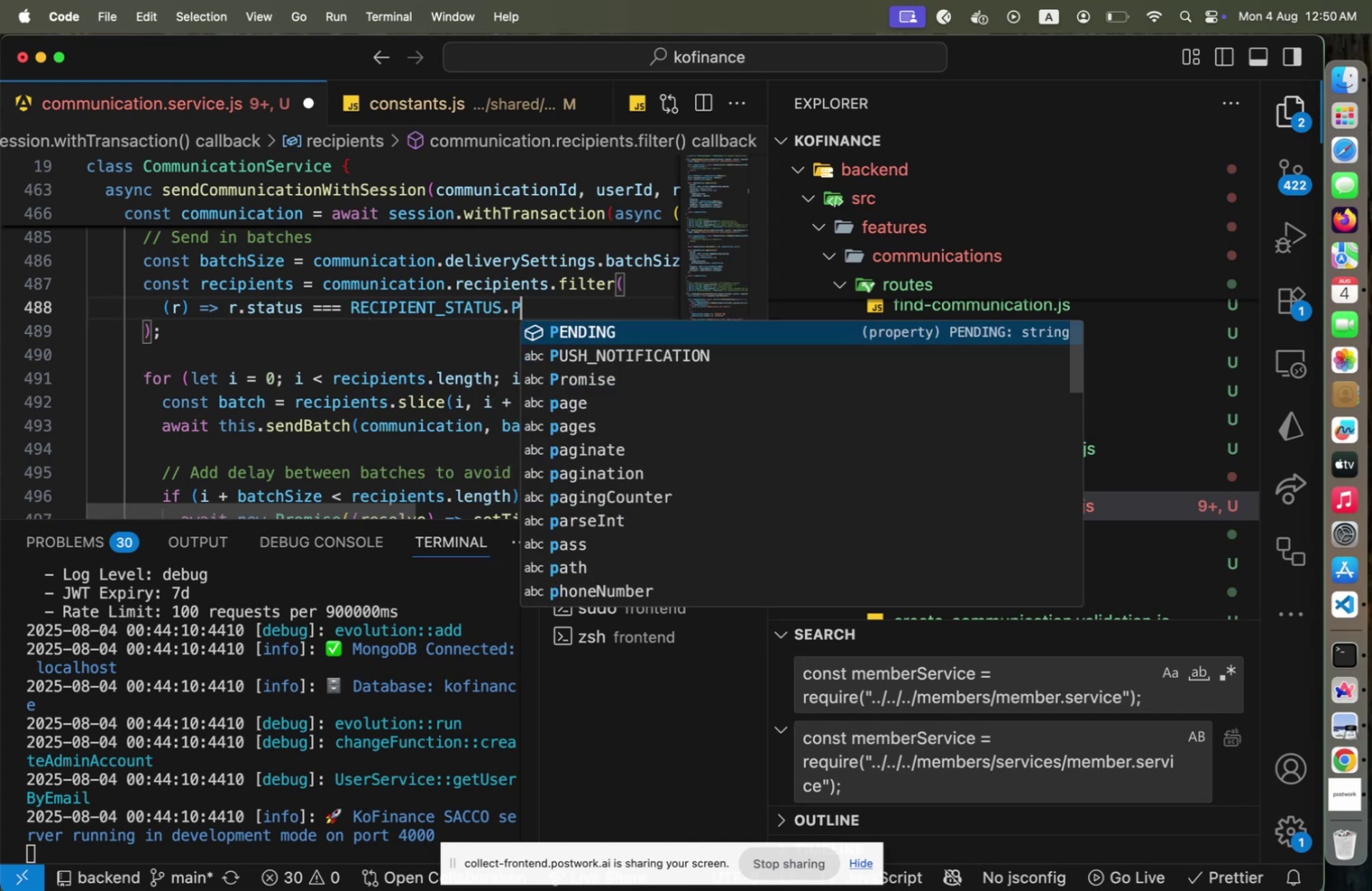 
key(ArrowUp)
 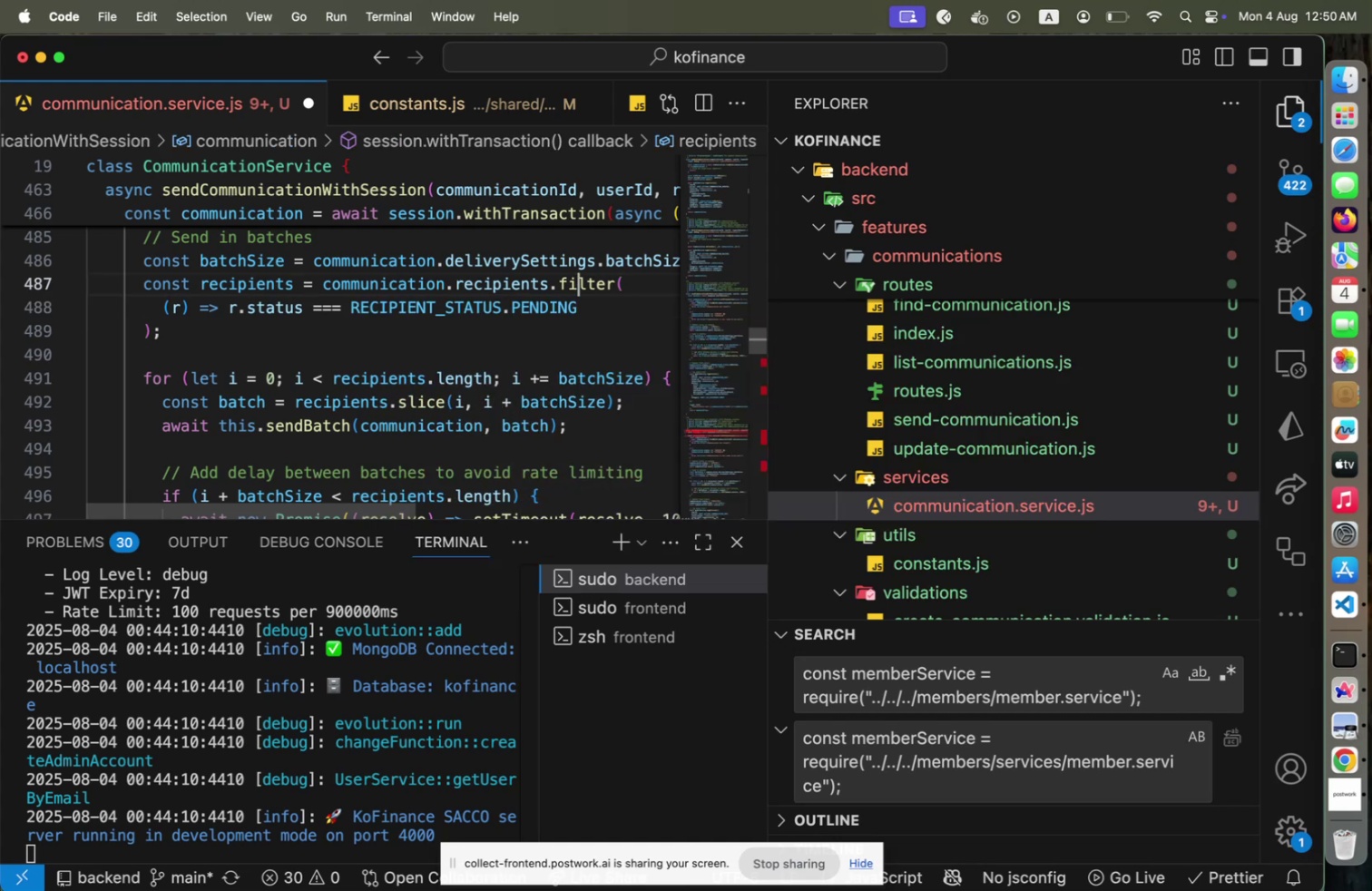 
hold_key(key=ArrowUp, duration=0.91)
 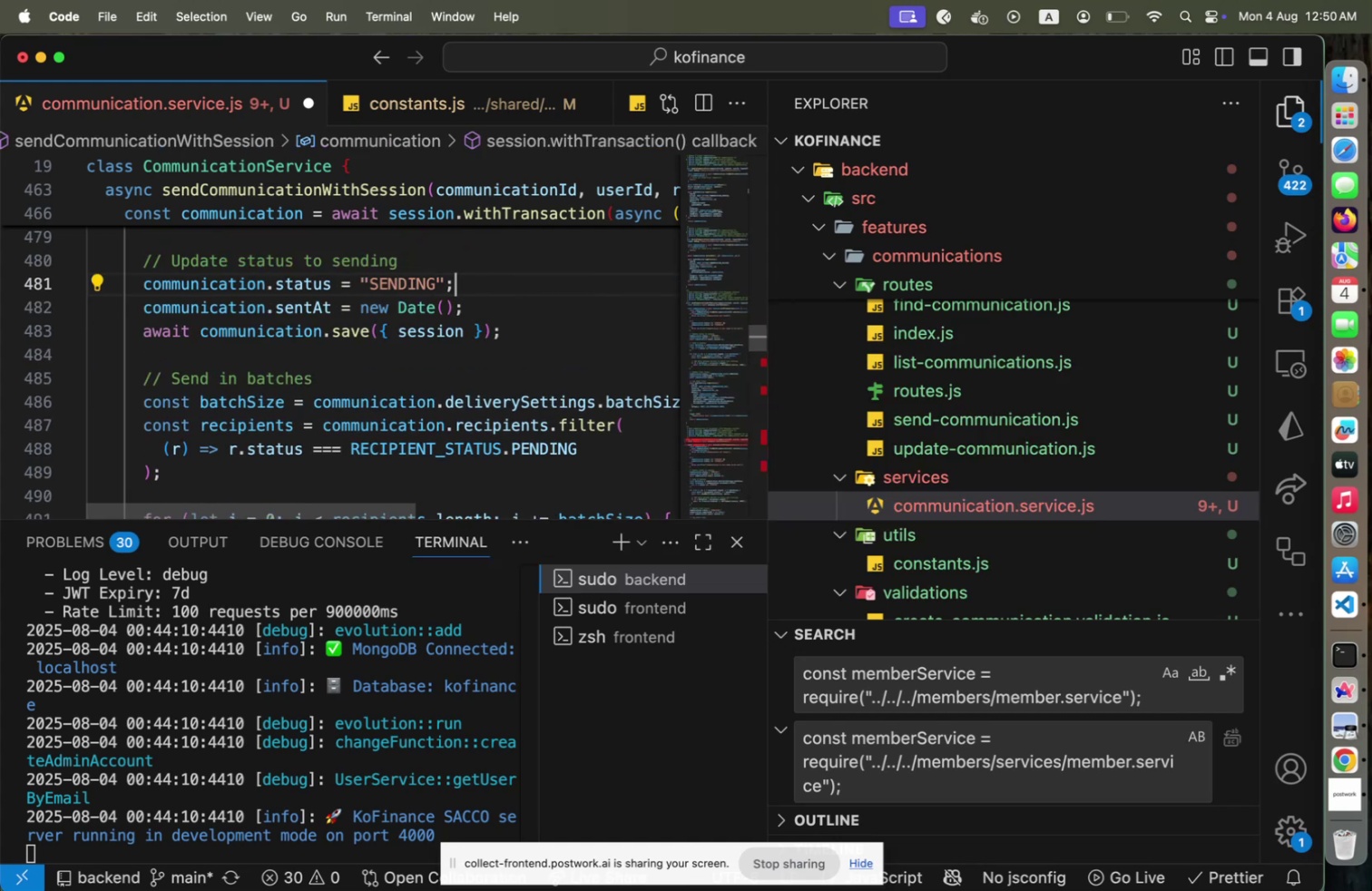 
key(ArrowUp)
 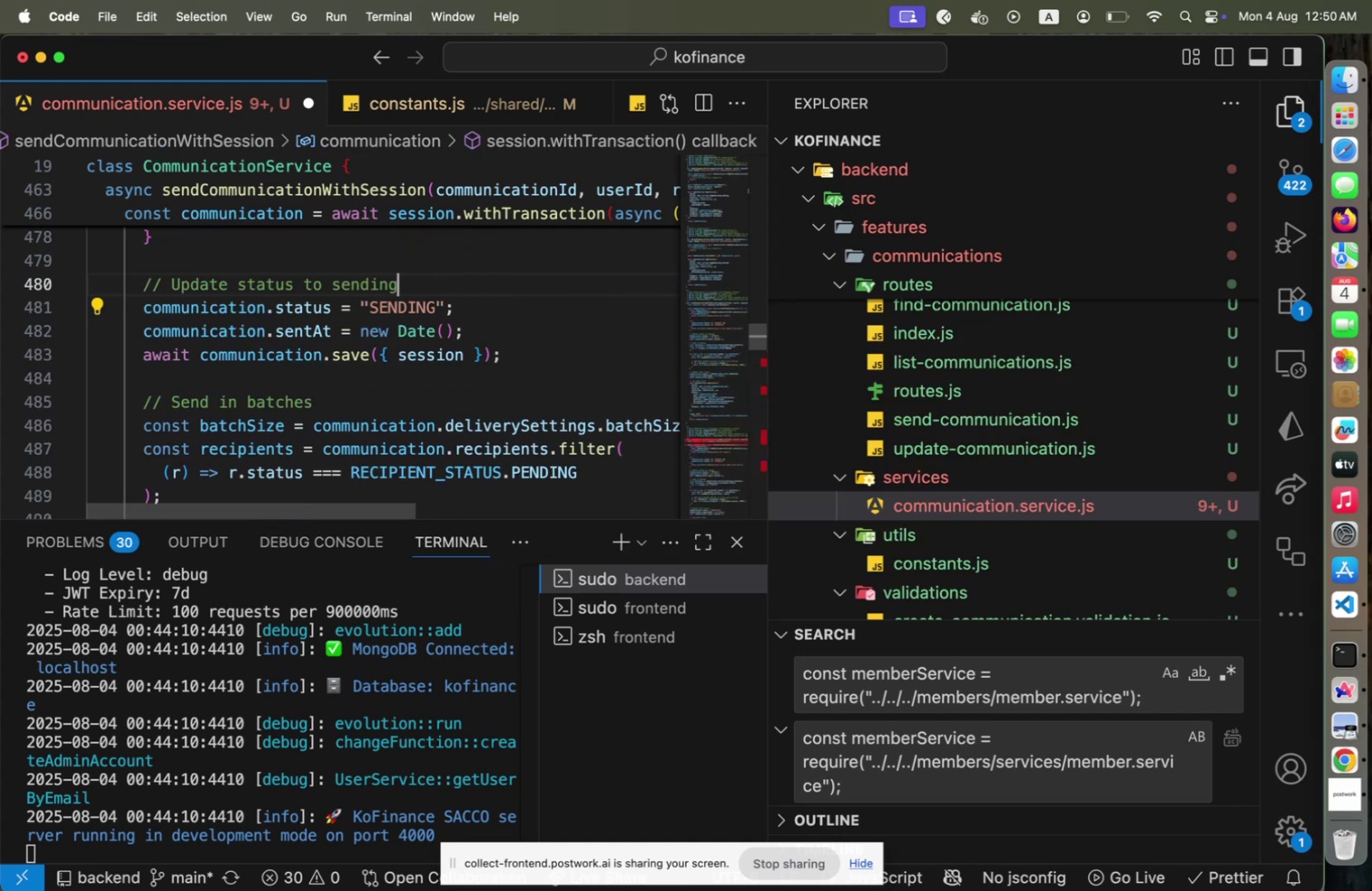 
key(ArrowLeft)
 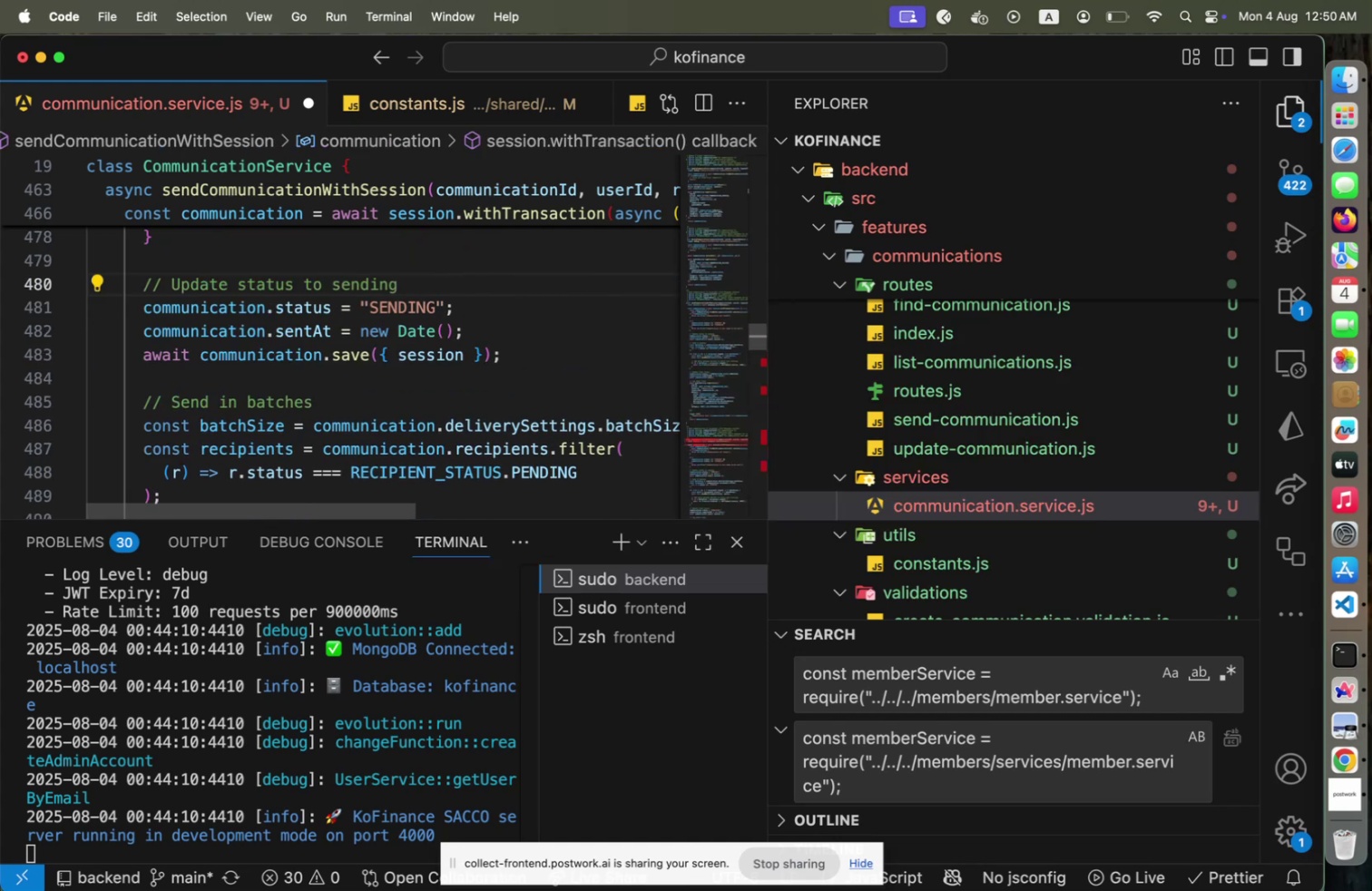 
key(ArrowLeft)
 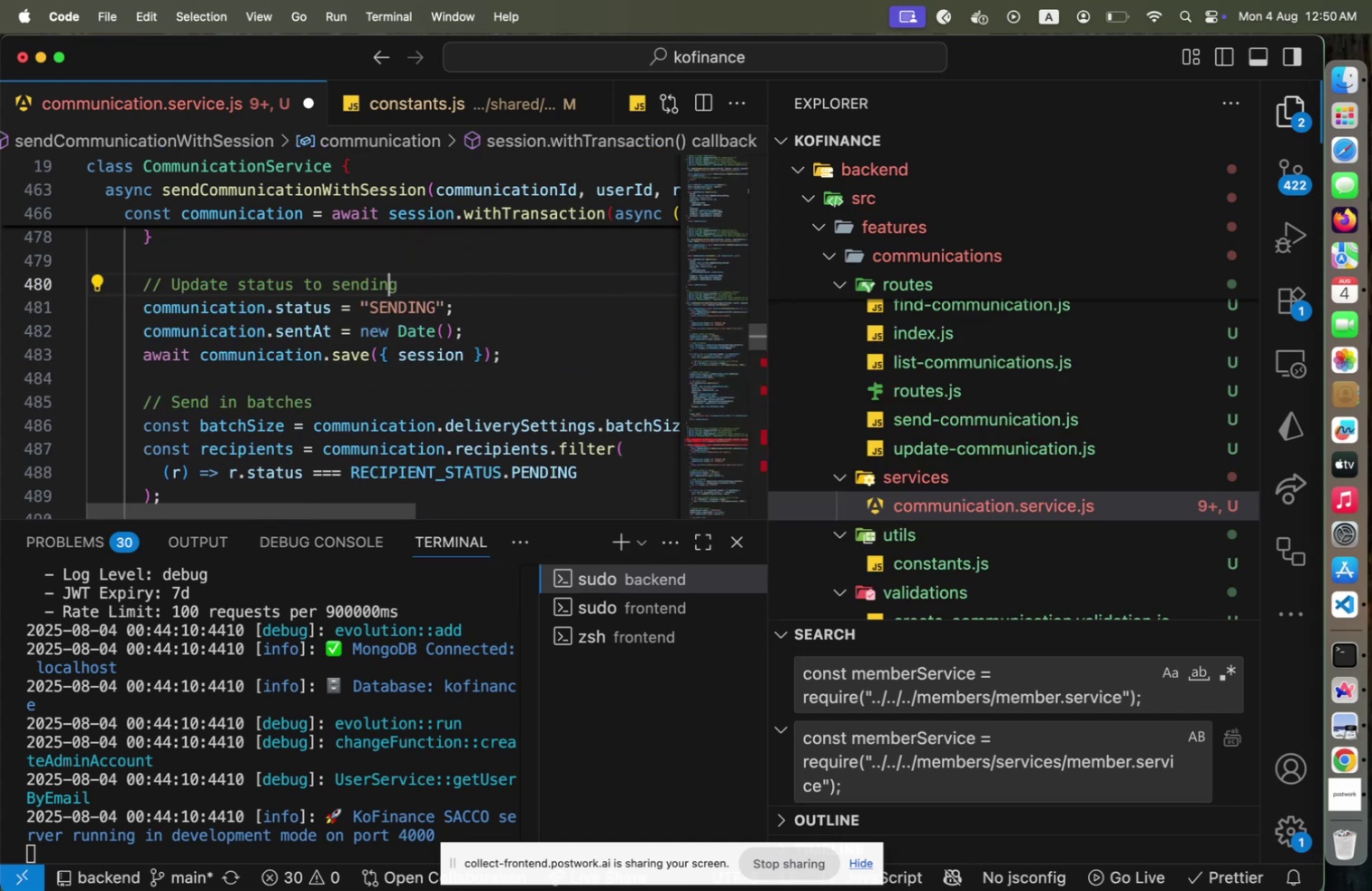 
key(ArrowLeft)
 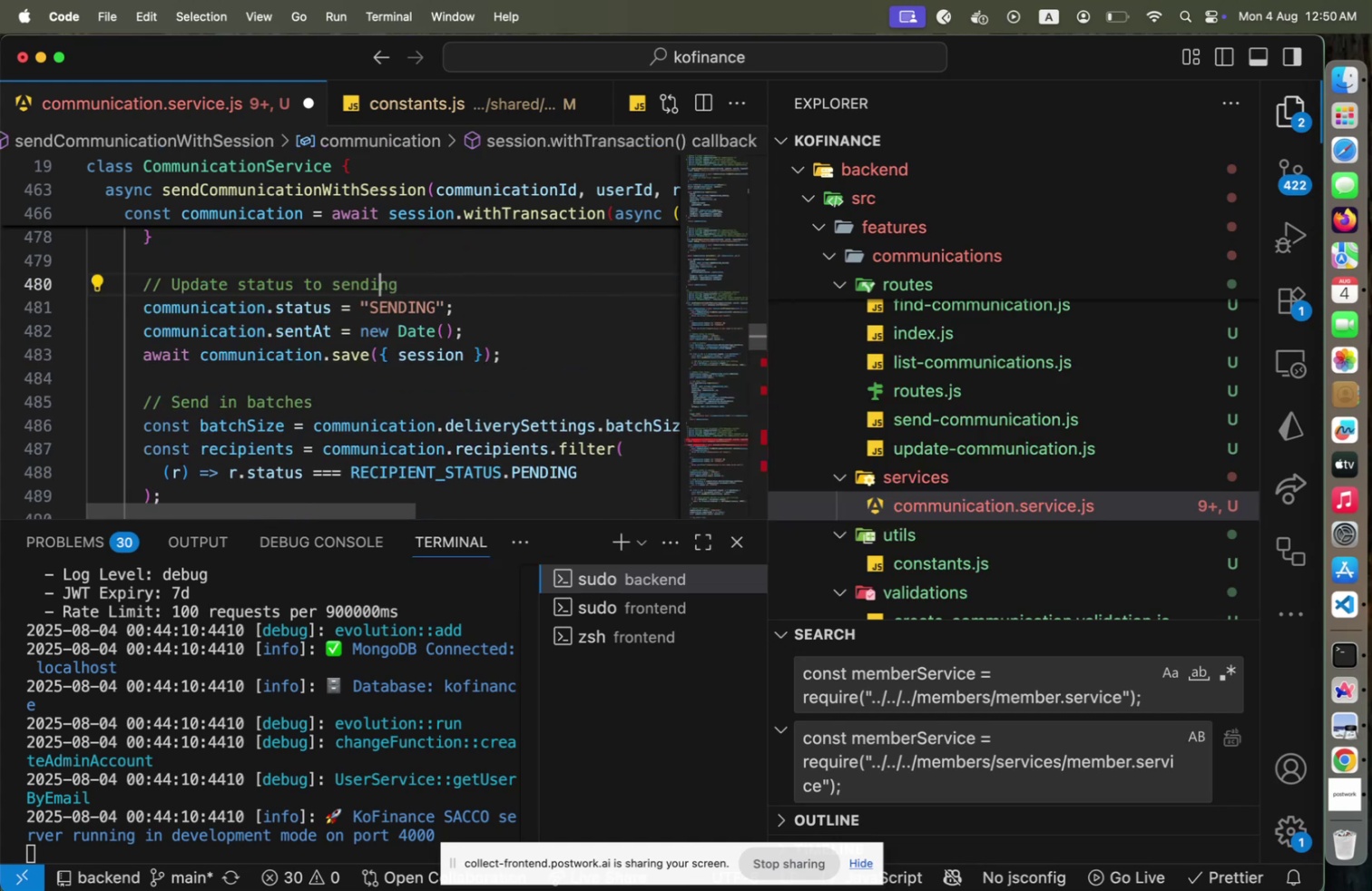 
key(ArrowLeft)
 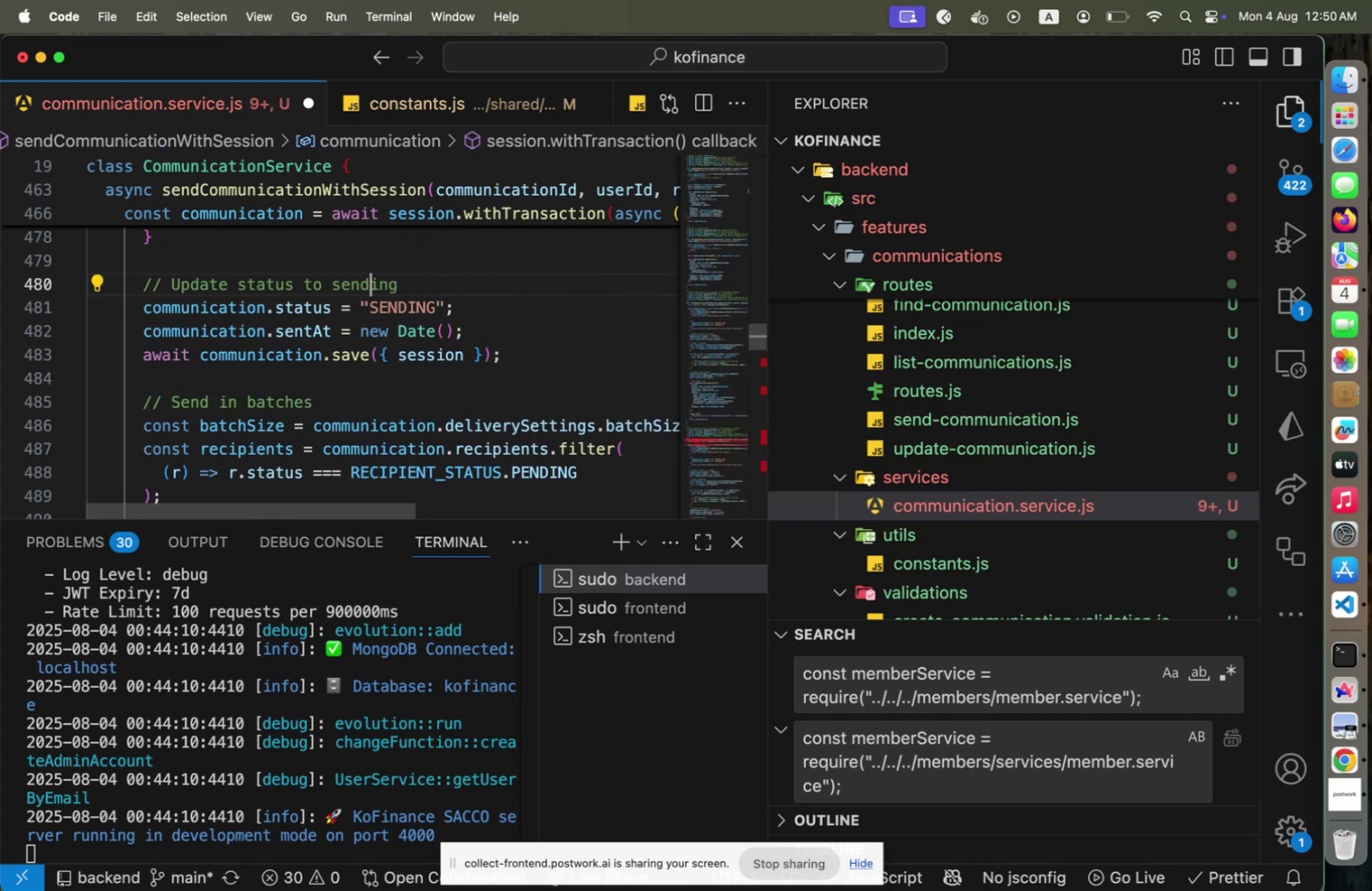 
key(ArrowDown)
 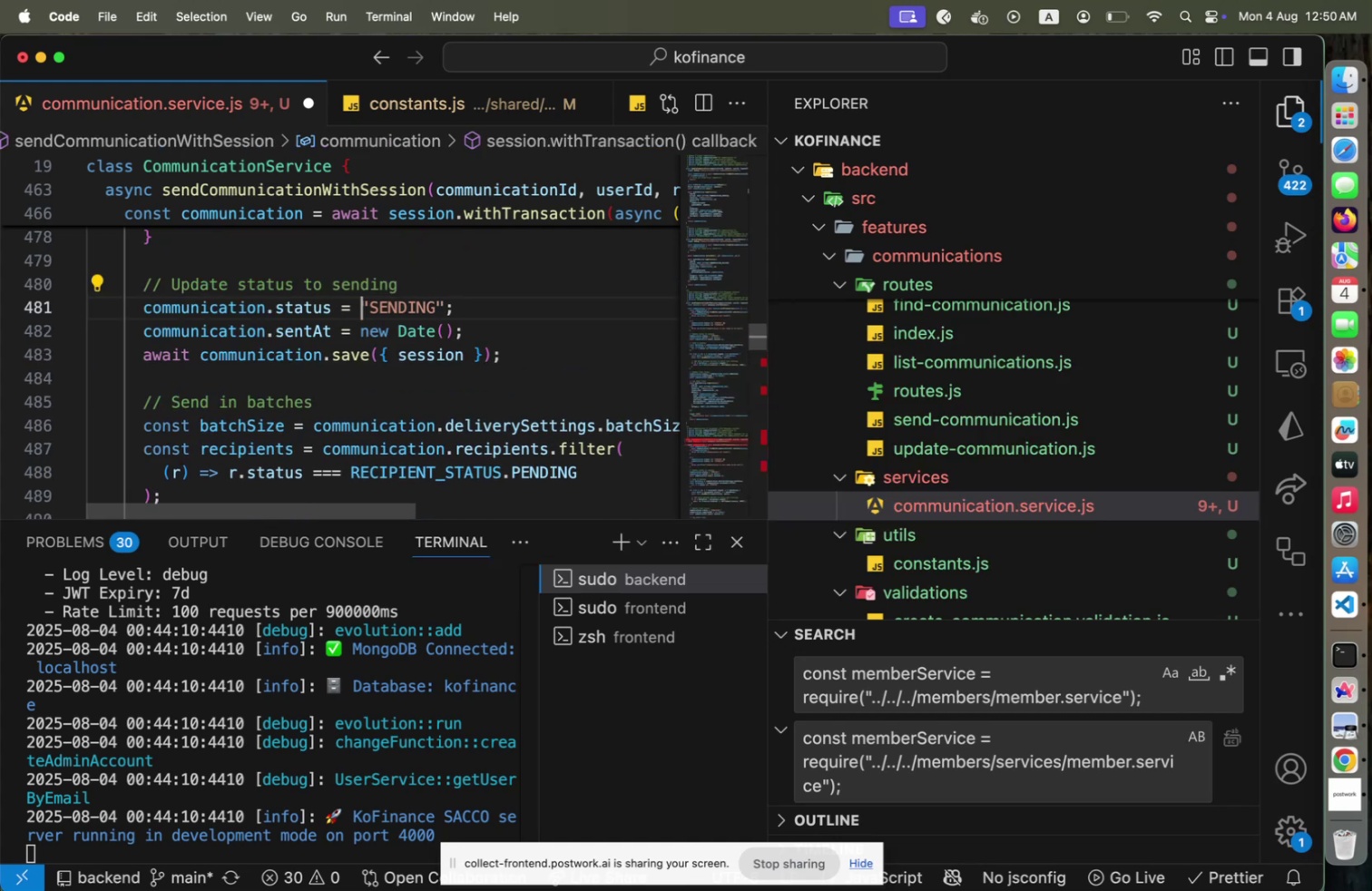 
key(Shift+End)
 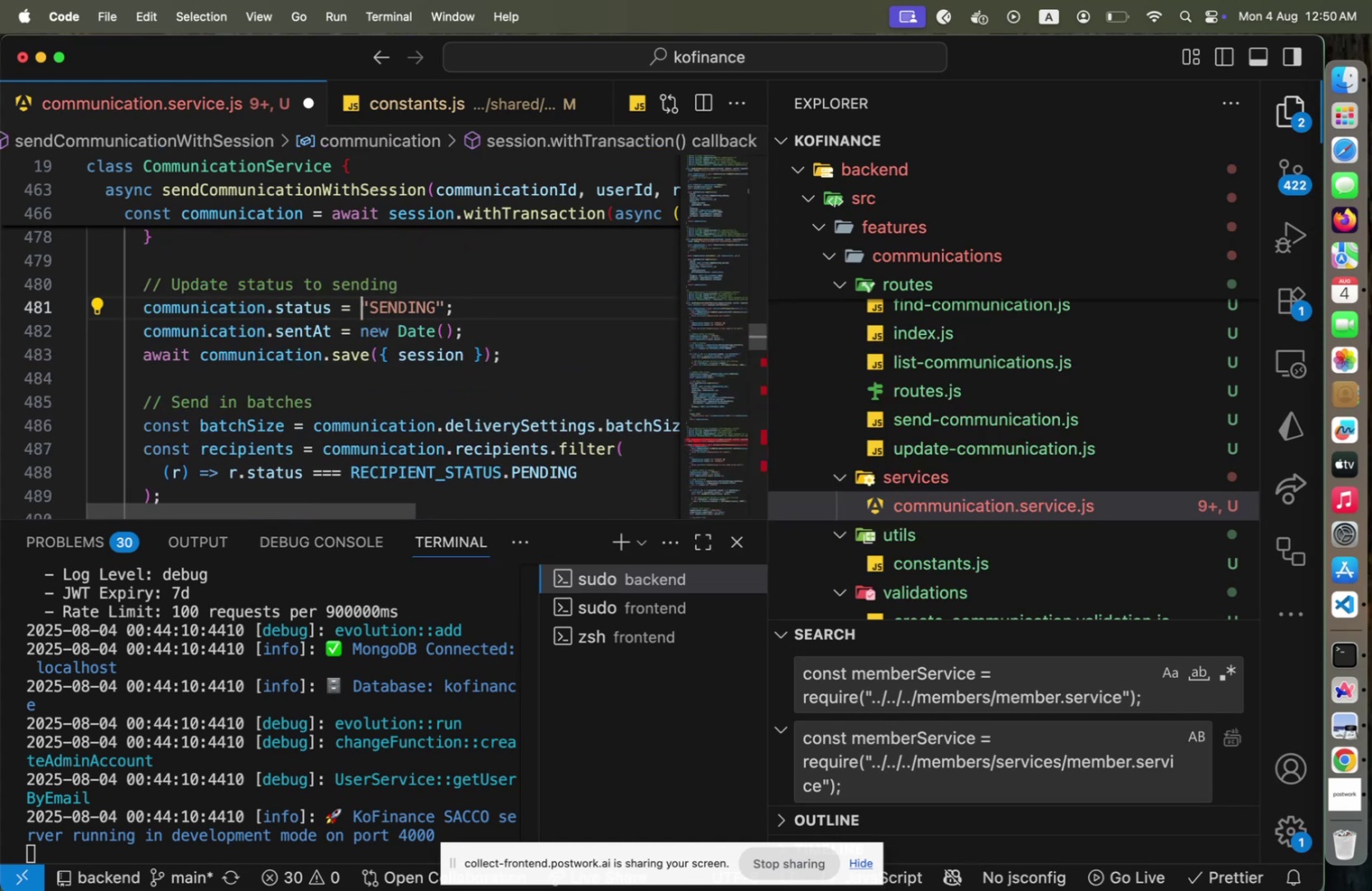 
key(Shift+ArrowLeft)
 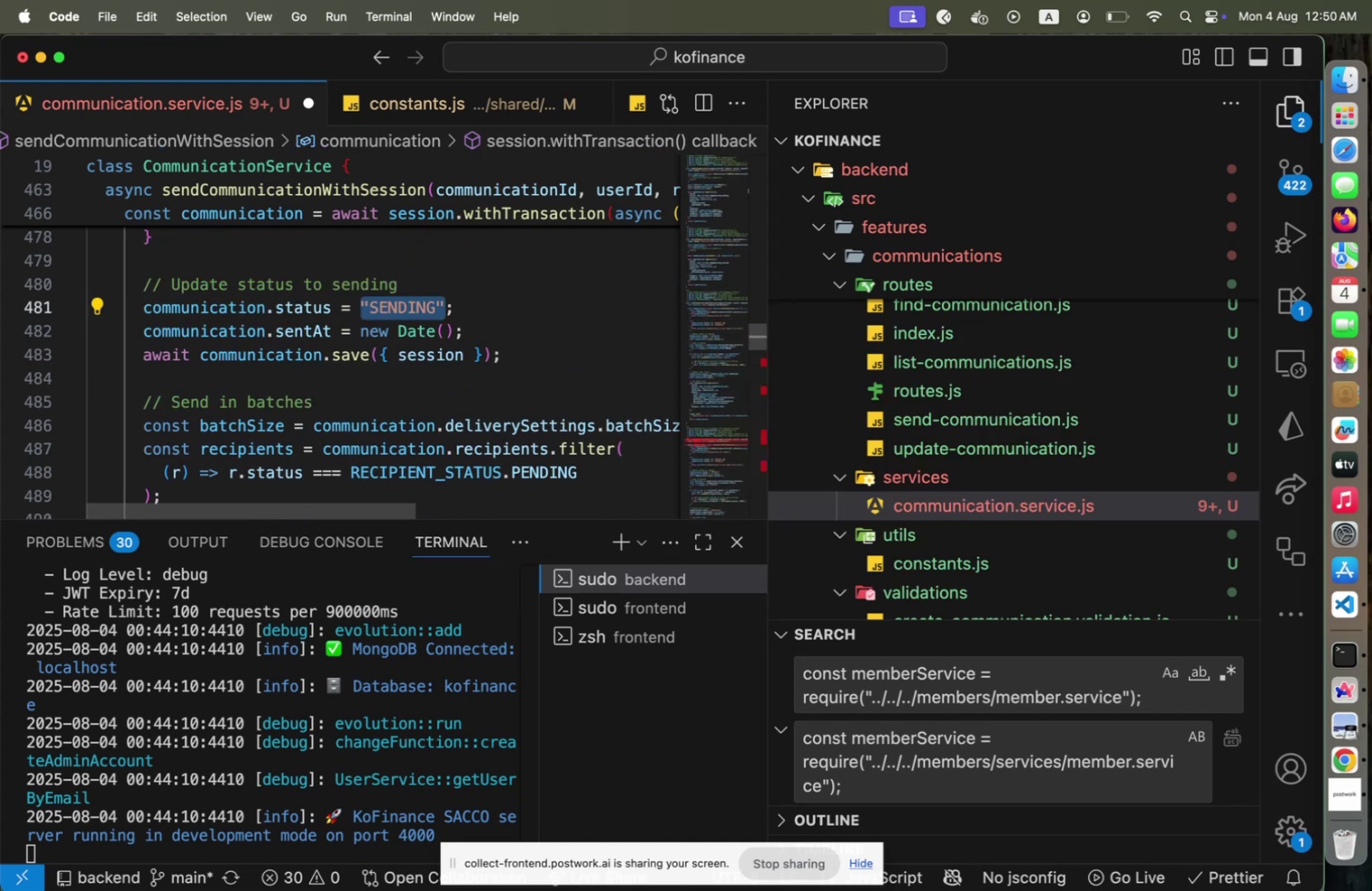 
type(COM)
 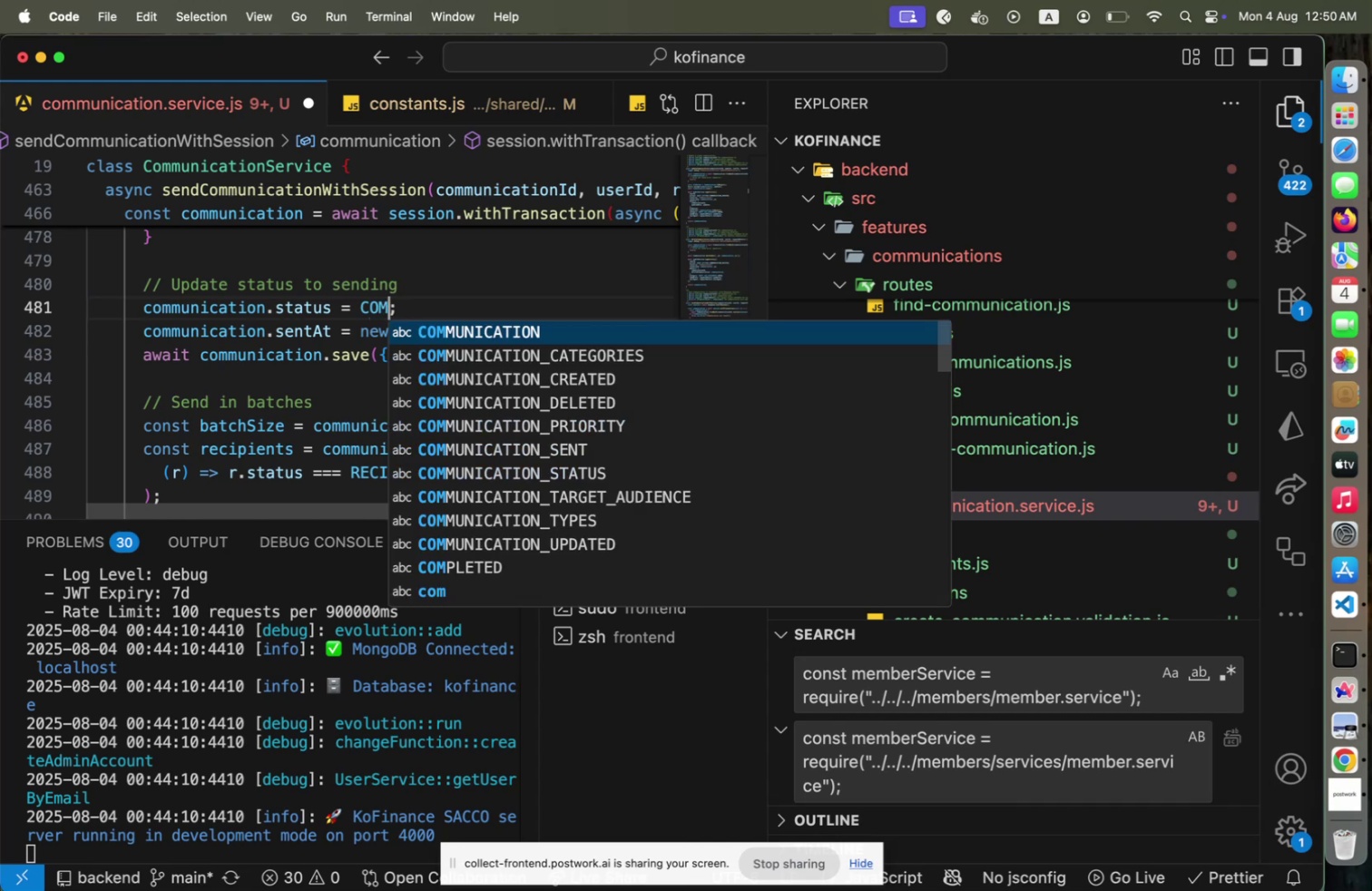 
key(ArrowDown)
 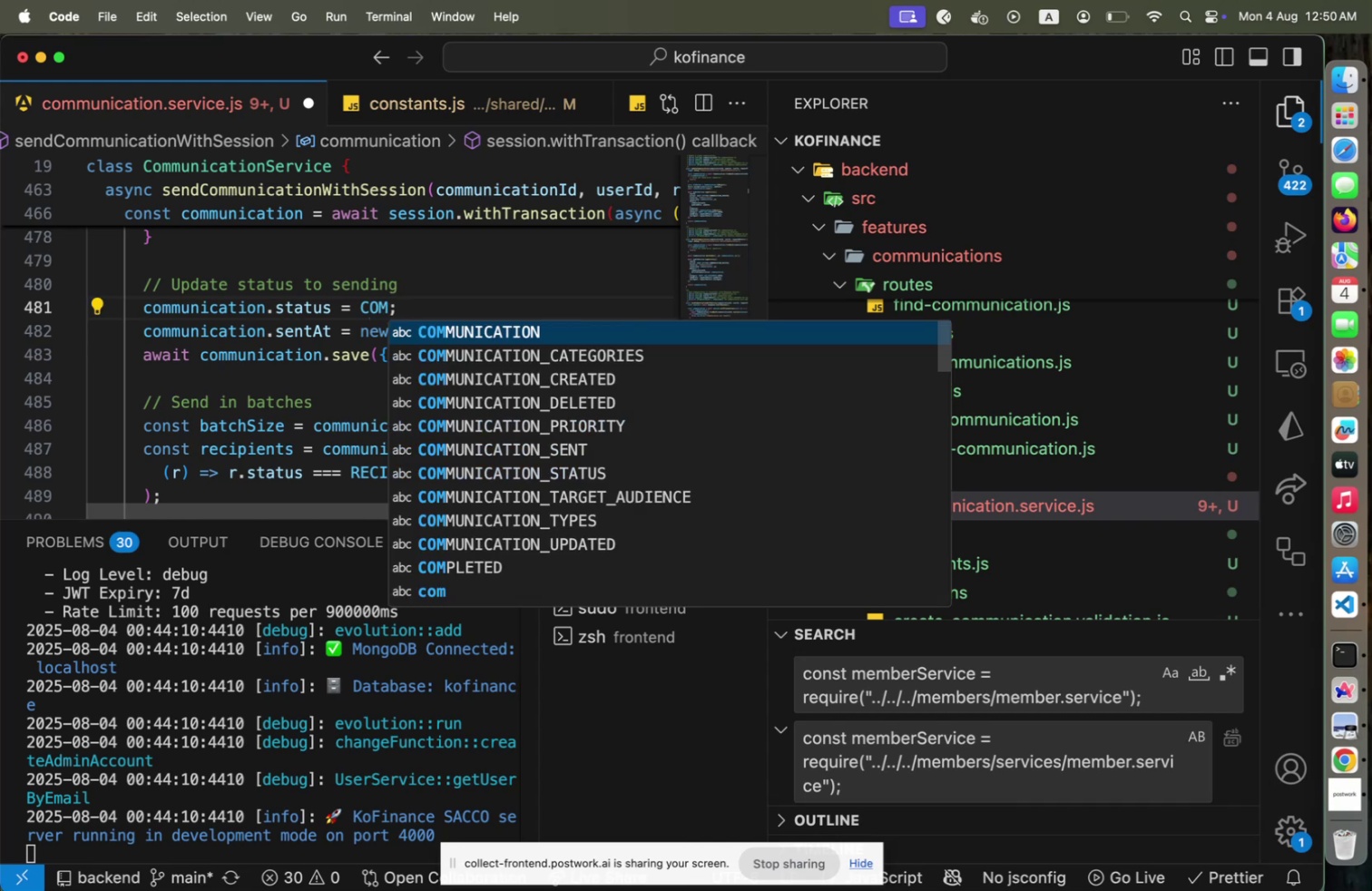 
key(ArrowDown)
 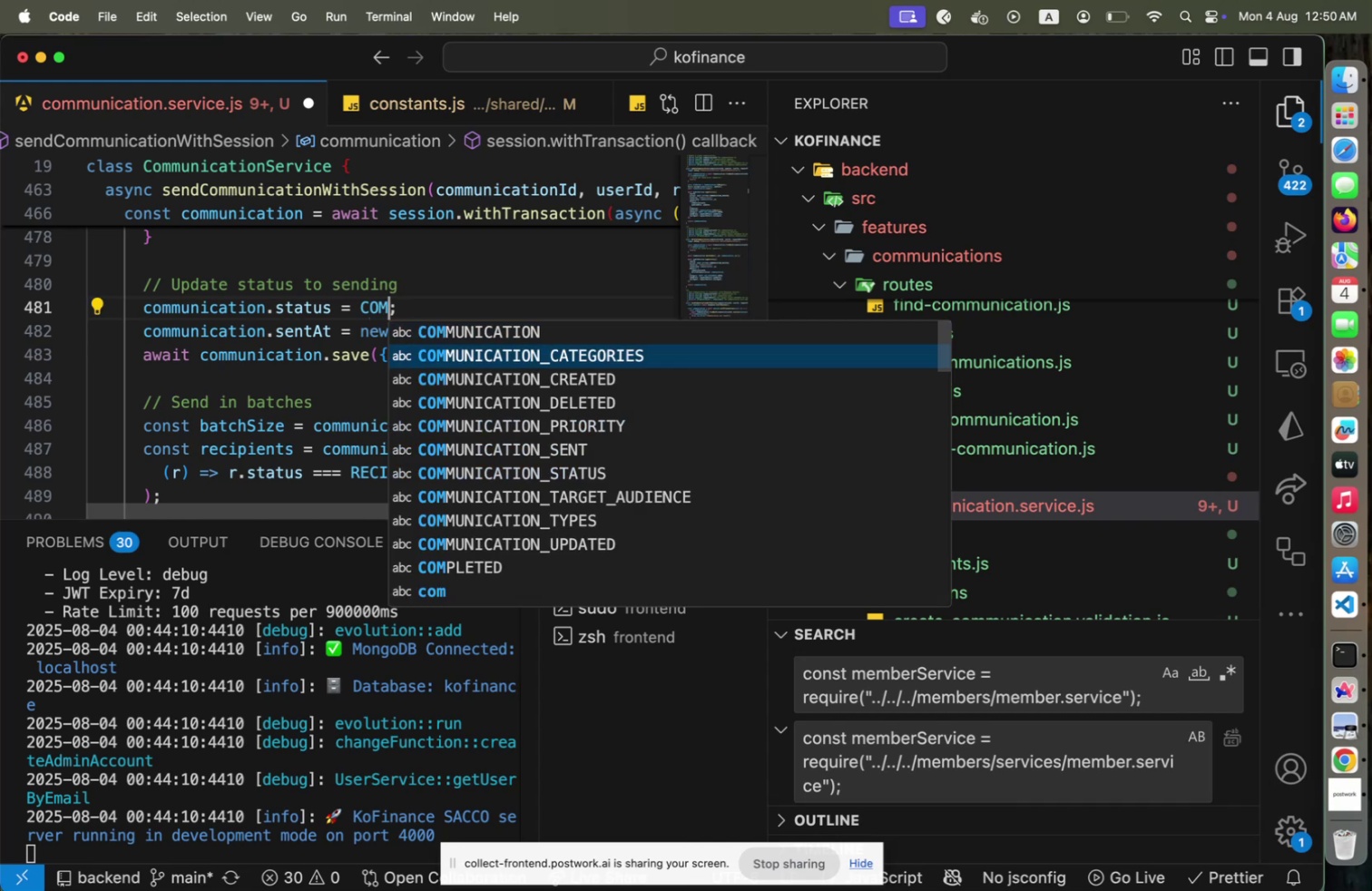 
key(ArrowDown)
 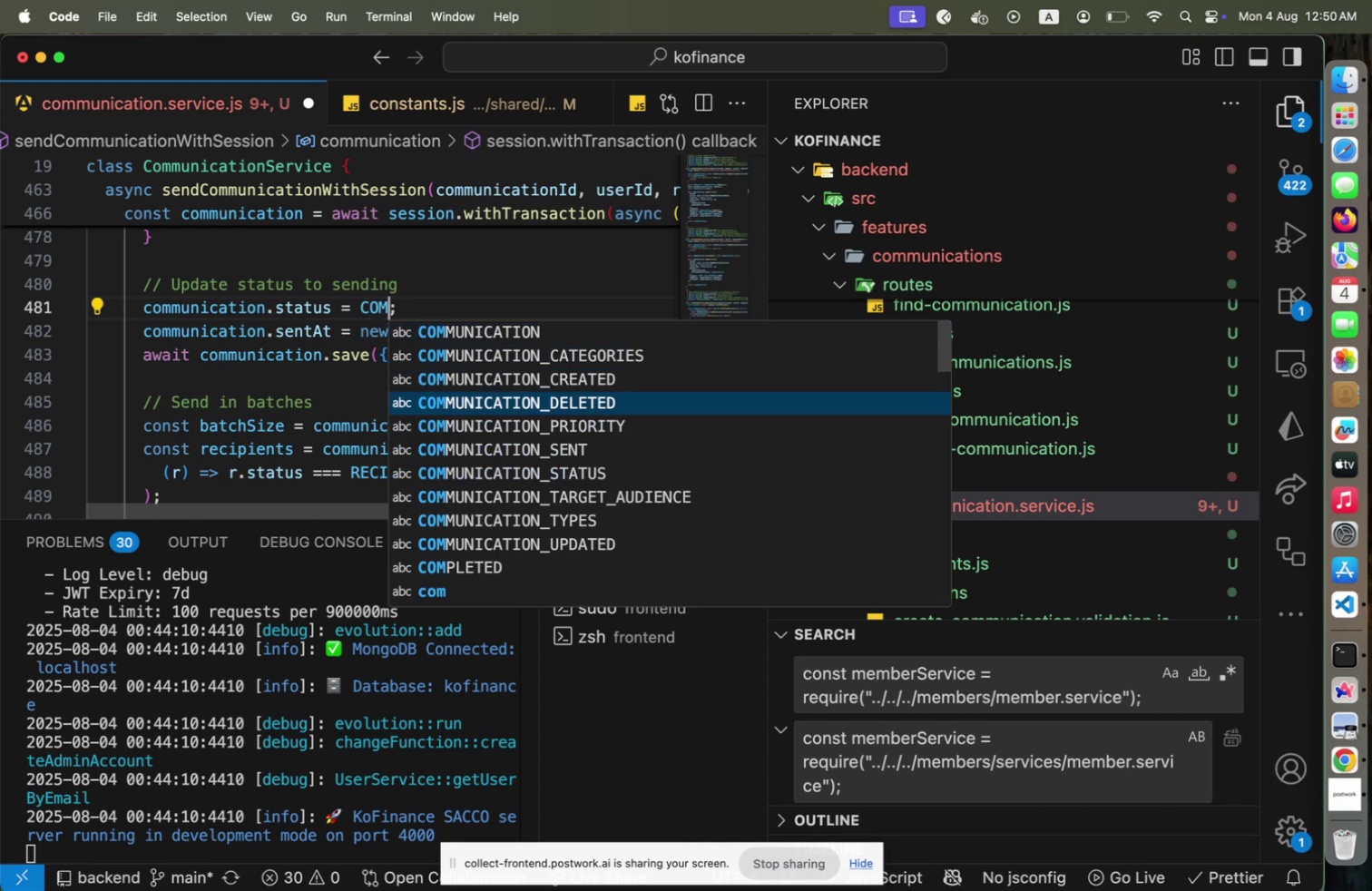 
key(ArrowDown)
 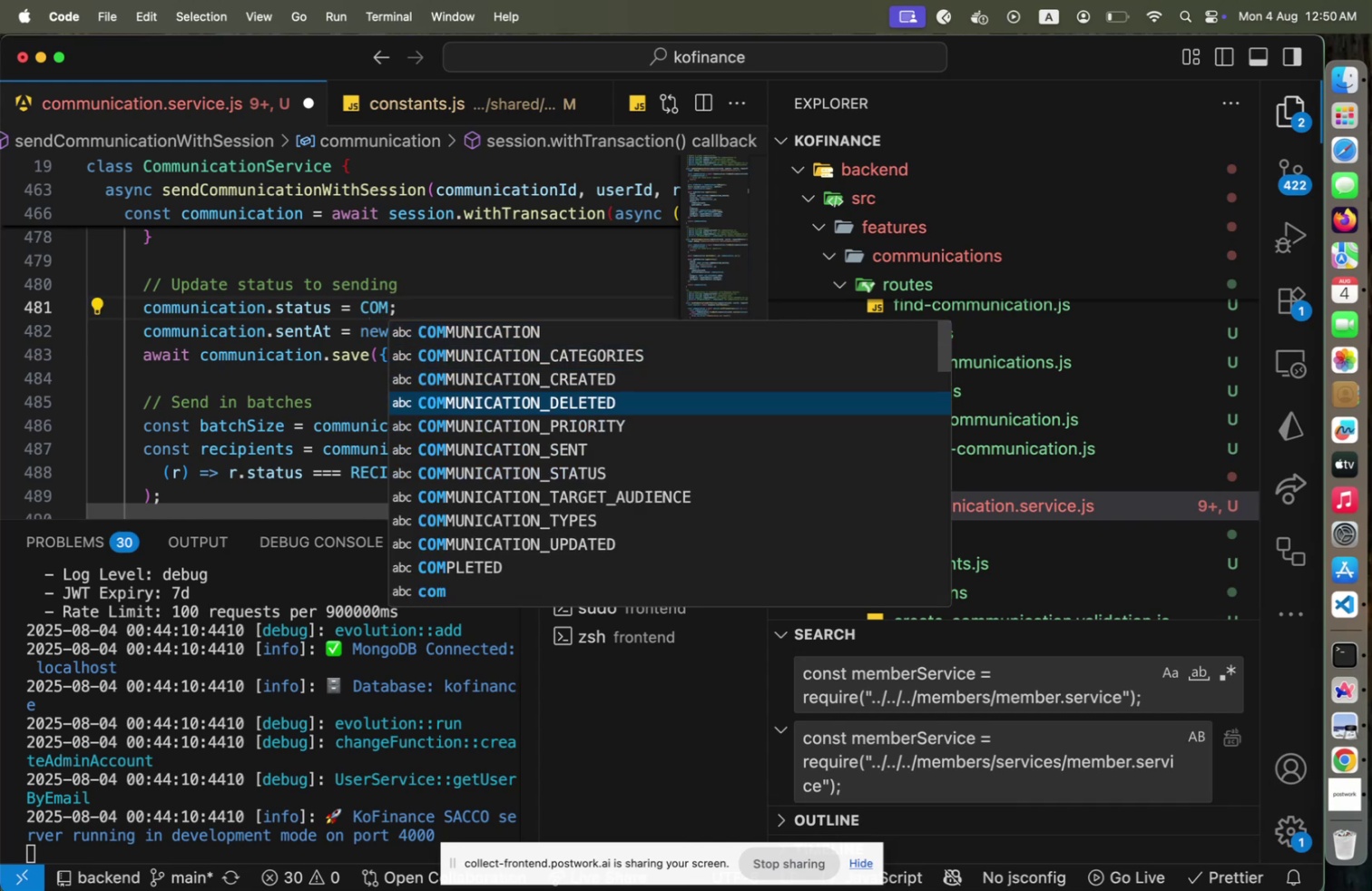 
key(ArrowDown)
 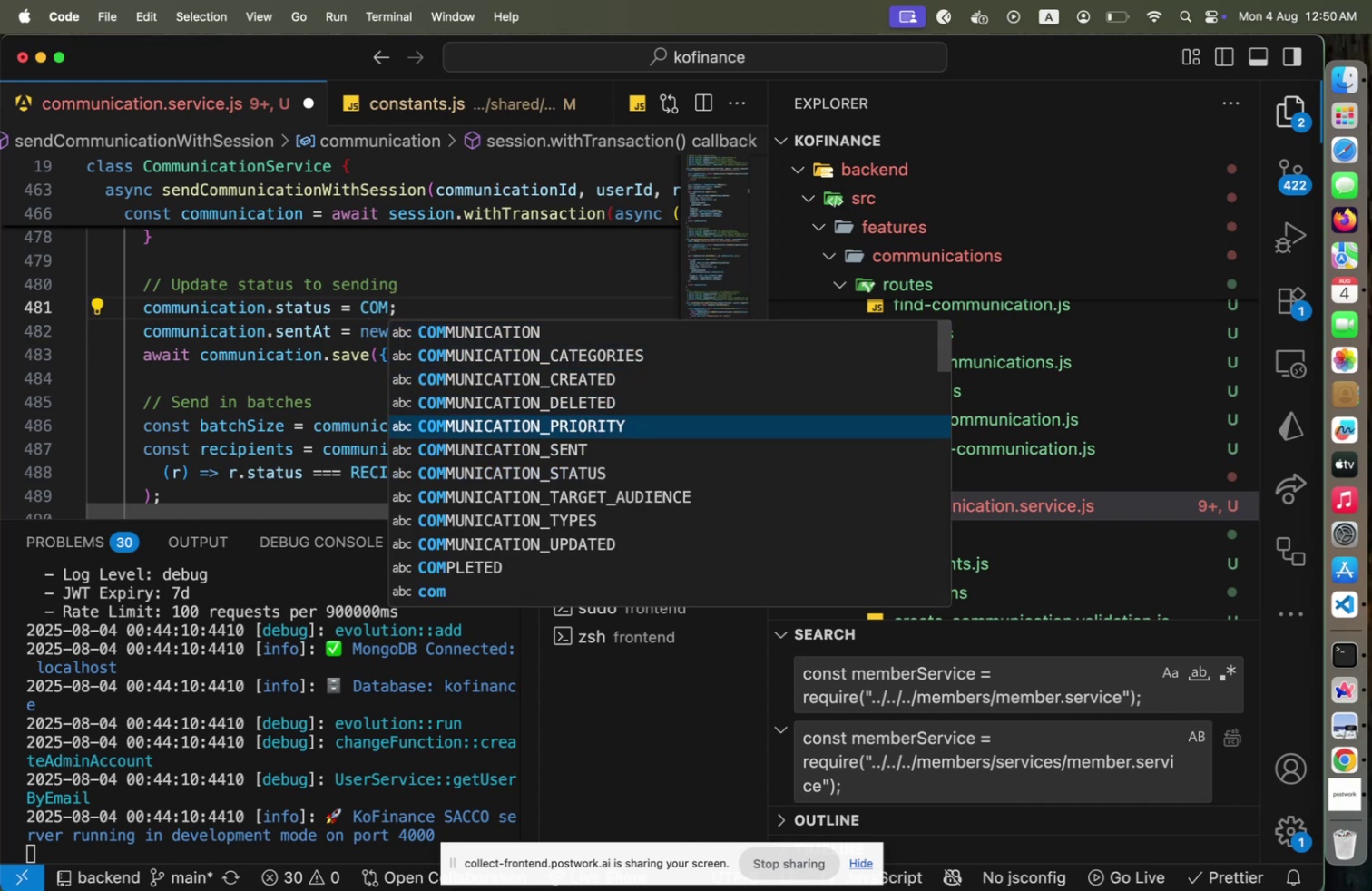 
key(ArrowDown)
 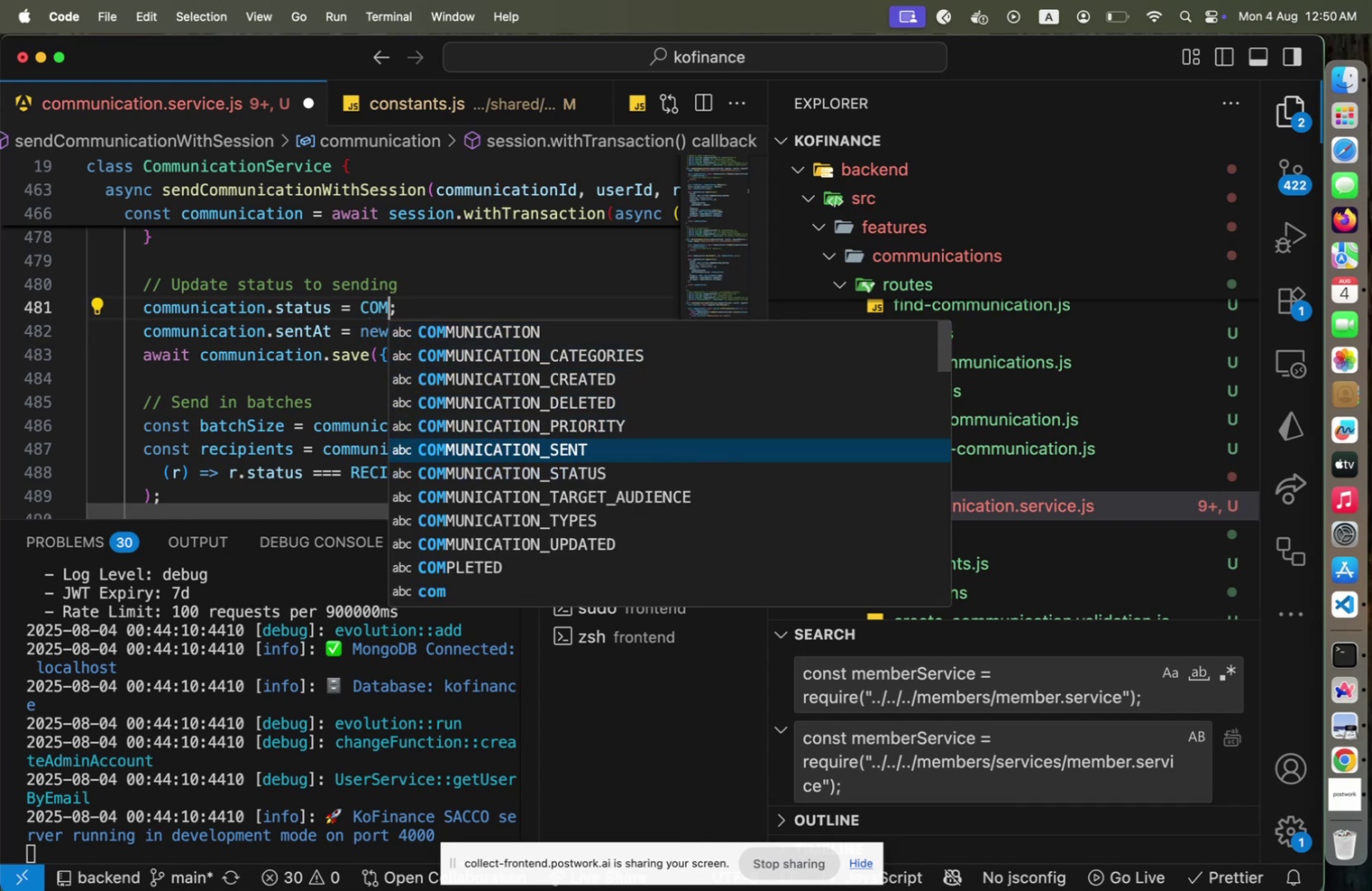 
key(Enter)
 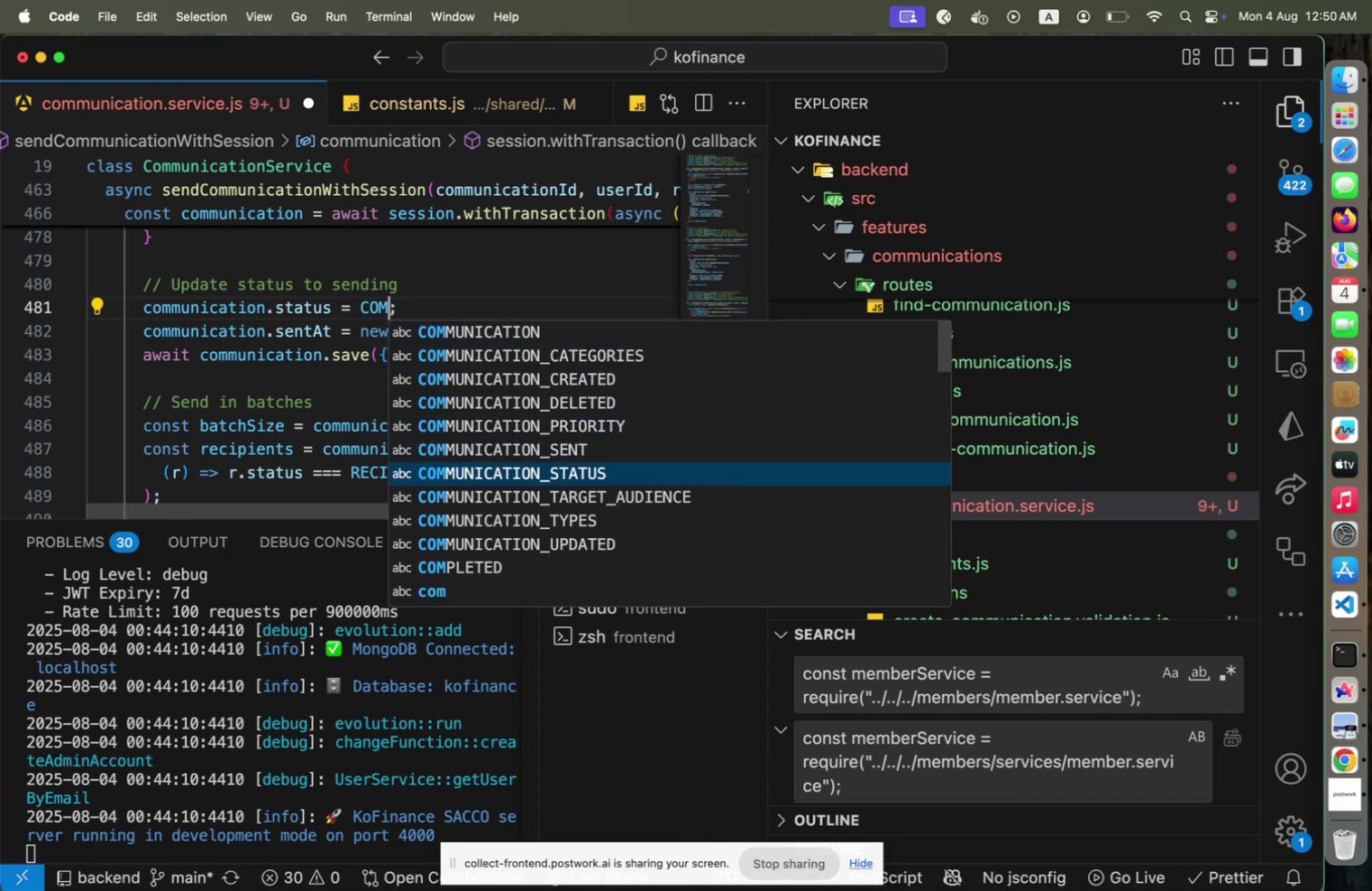 
key(Period)
 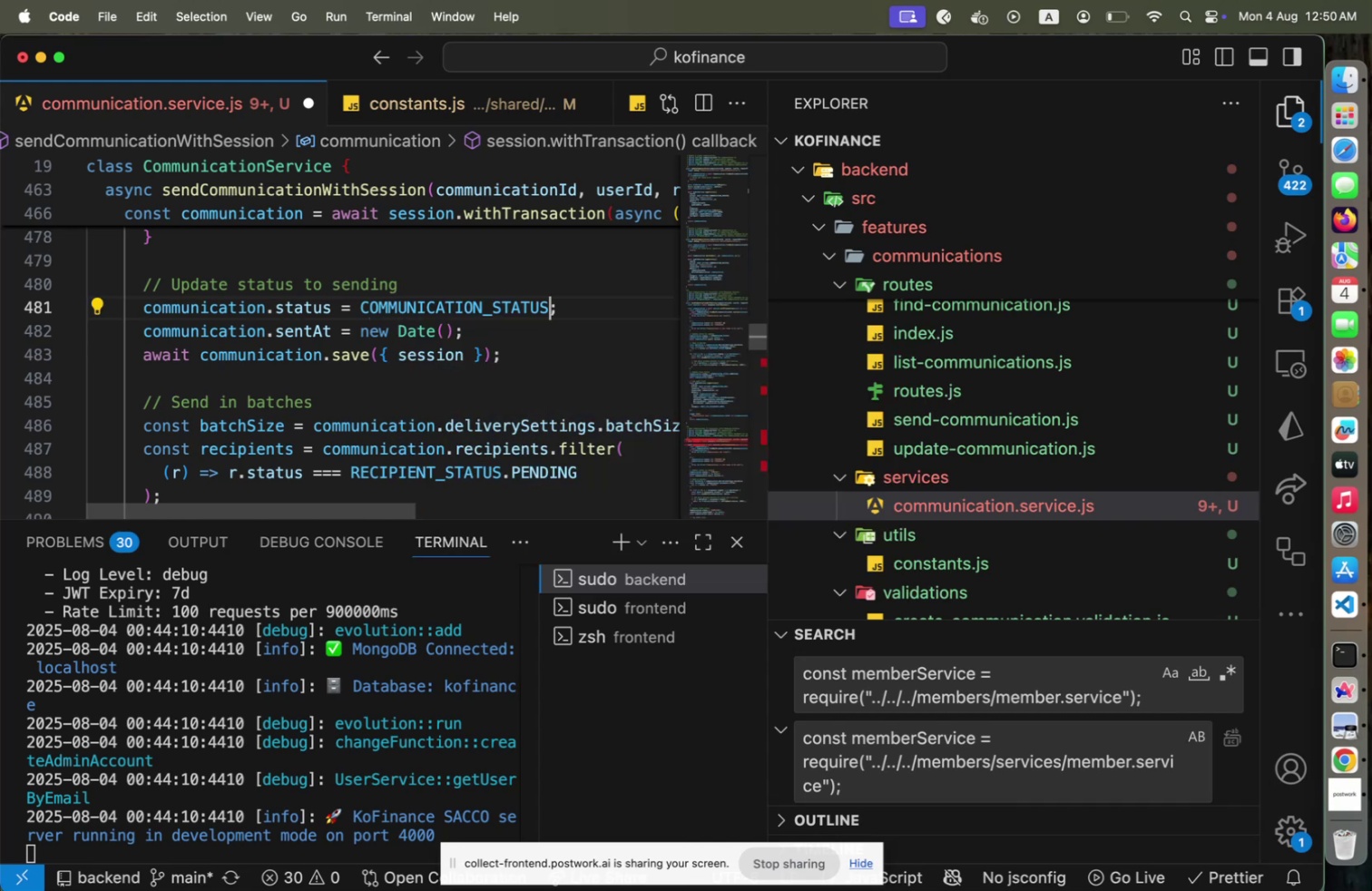 
key(Shift+S)
 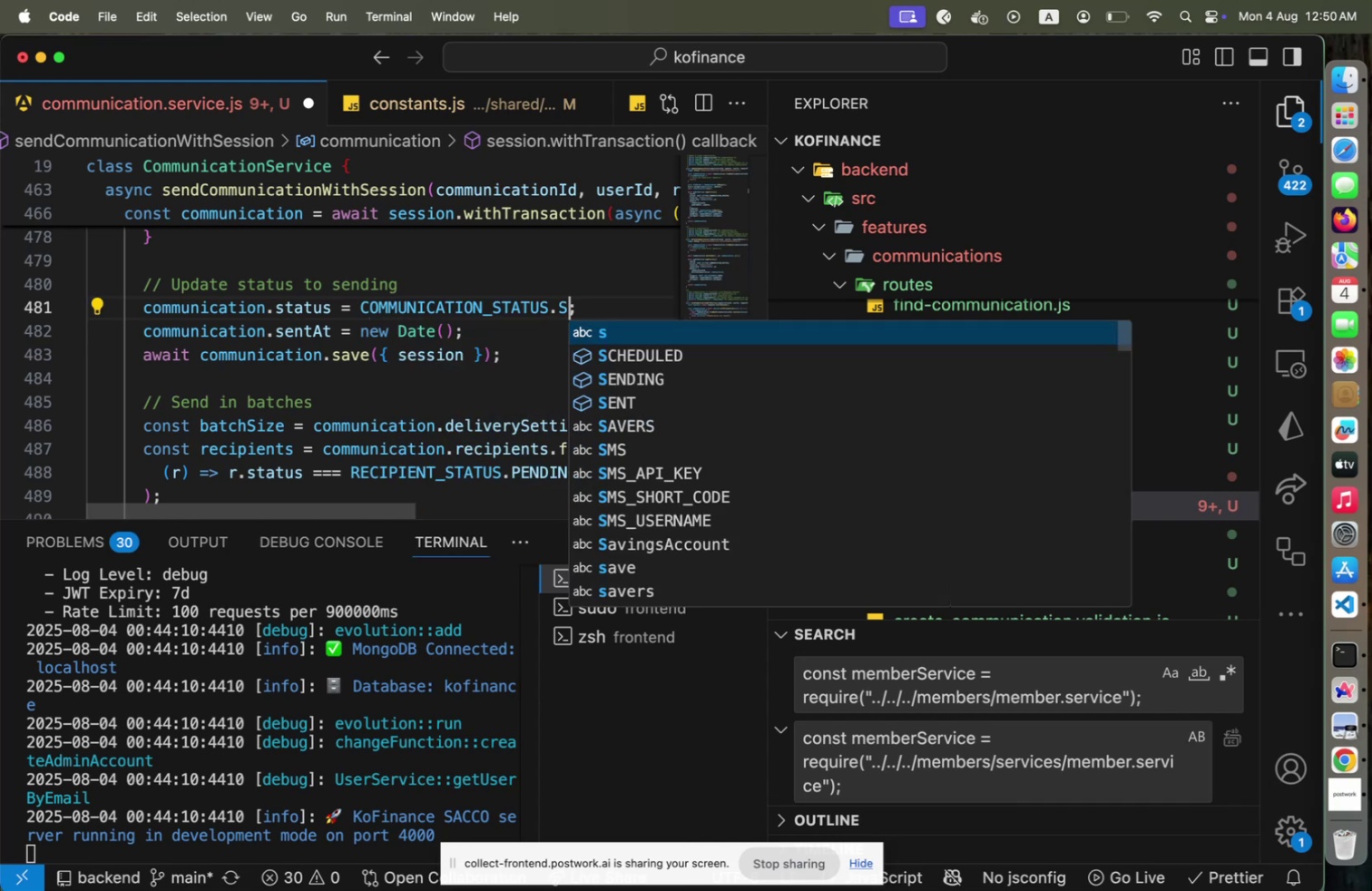 
key(ArrowDown)
 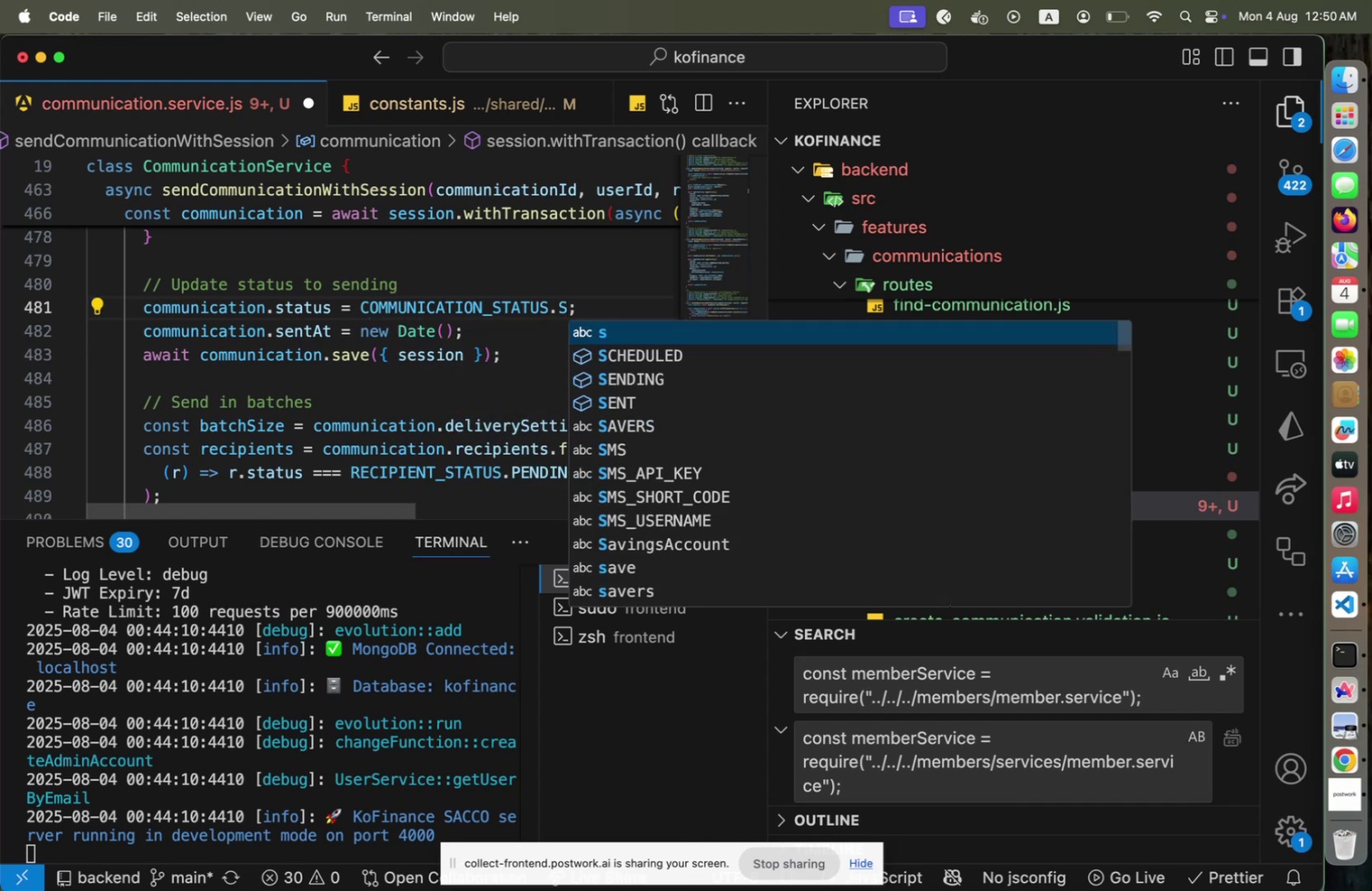 
key(ArrowDown)
 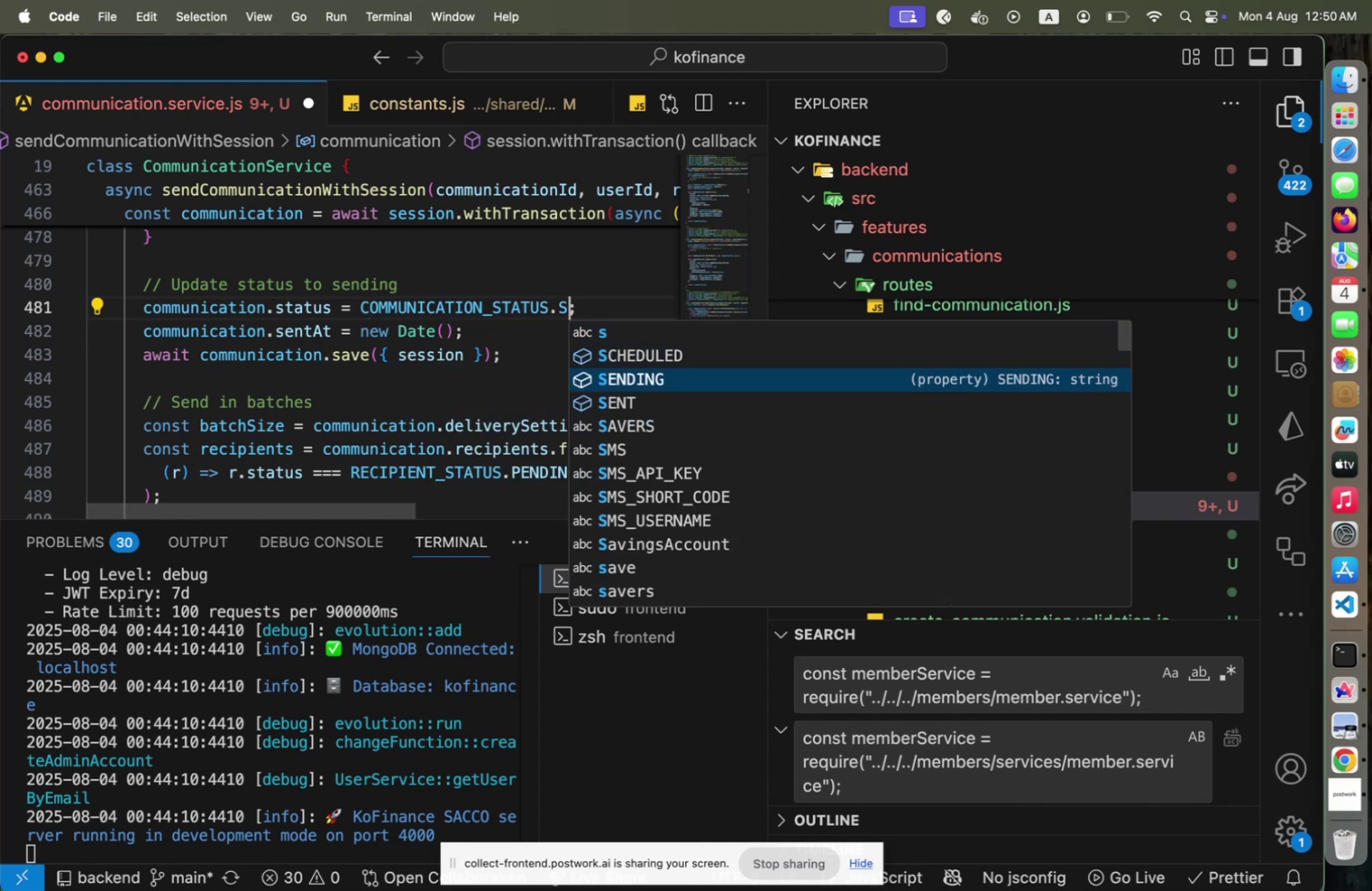 
key(Enter)
 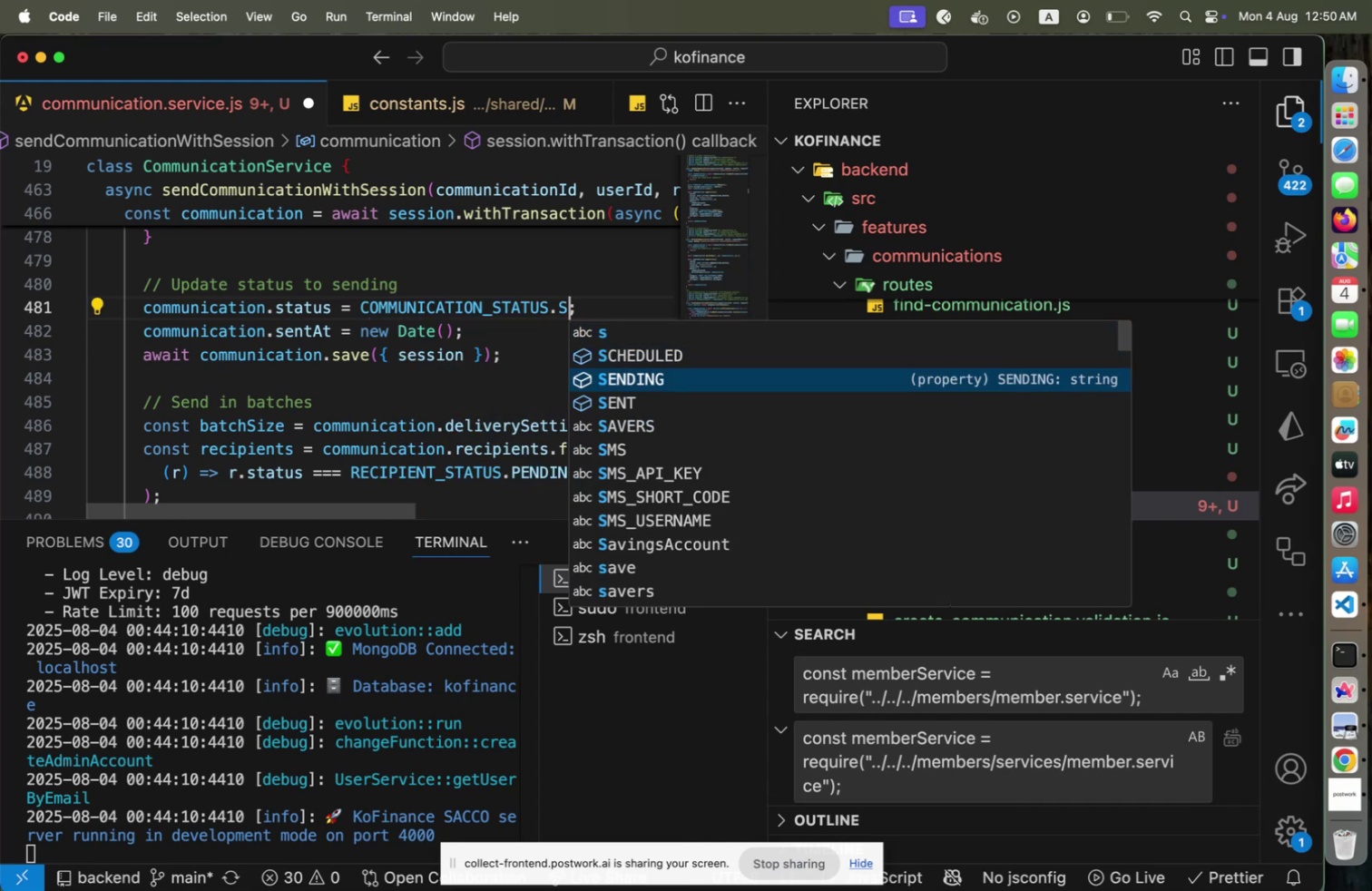 
key(ArrowRight)
 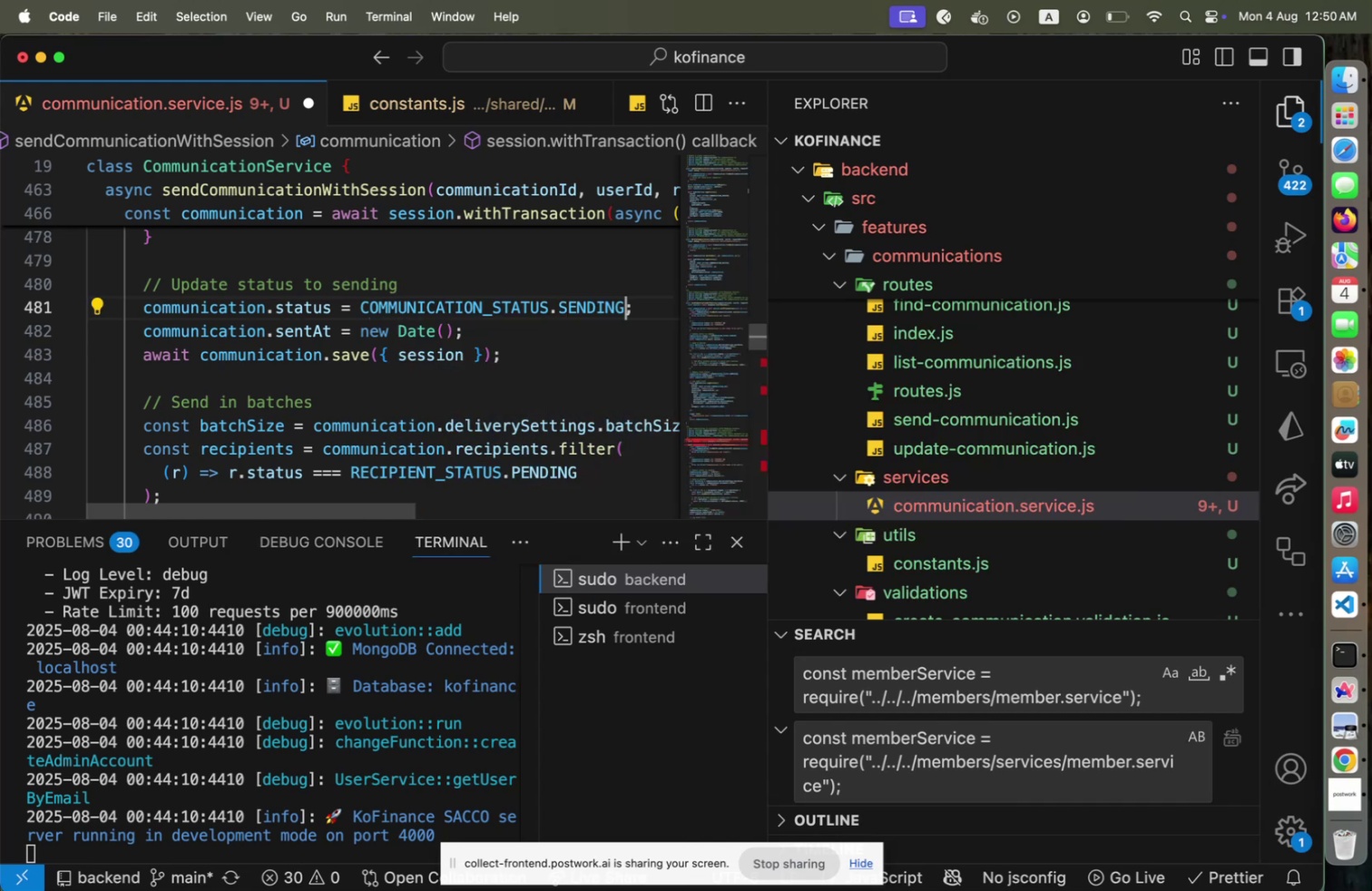 
hold_key(key=ArrowUp, duration=0.73)
 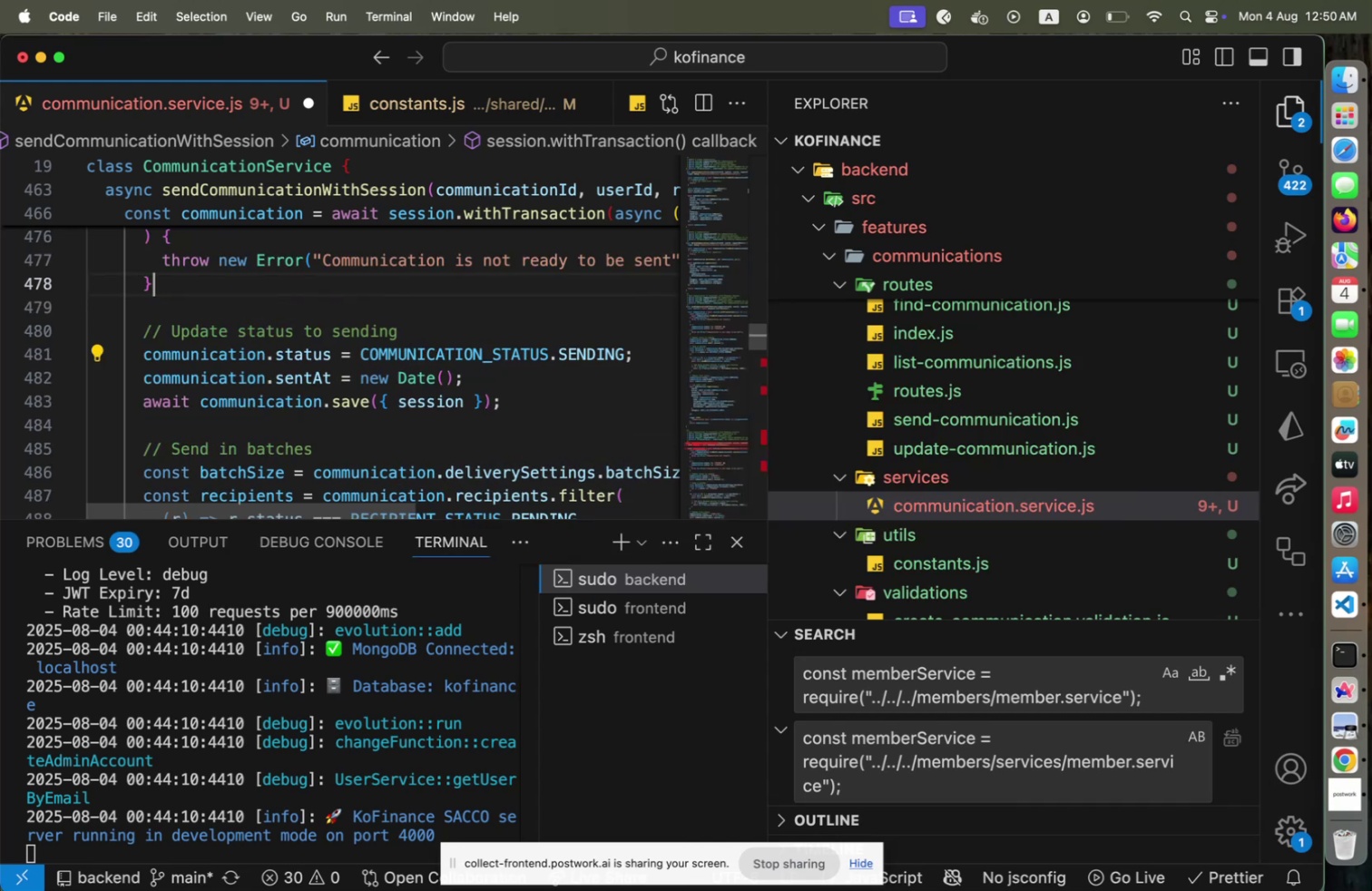 
hold_key(key=ArrowUp, duration=0.66)
 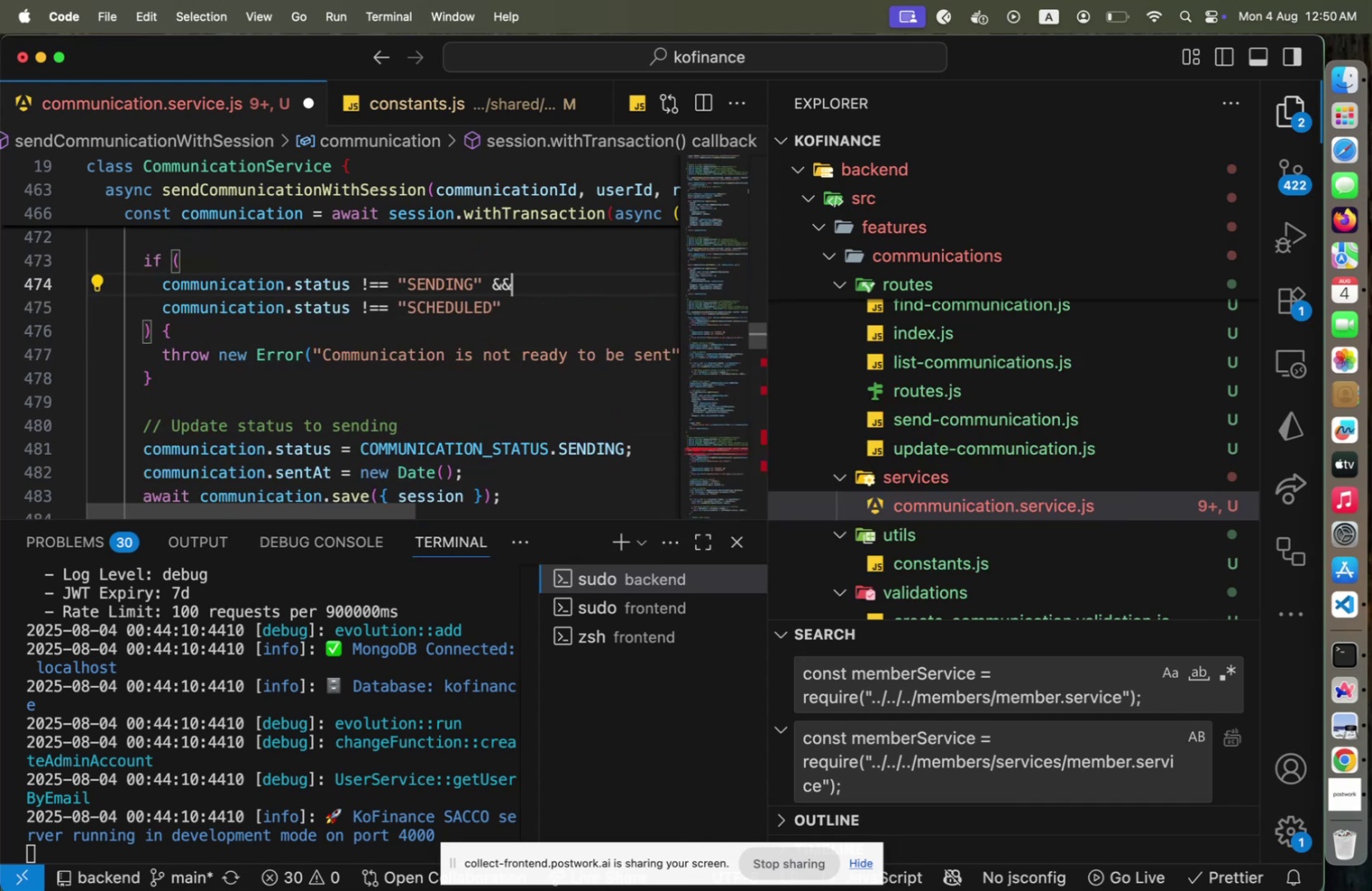 
hold_key(key=ArrowLeft, duration=0.6)
 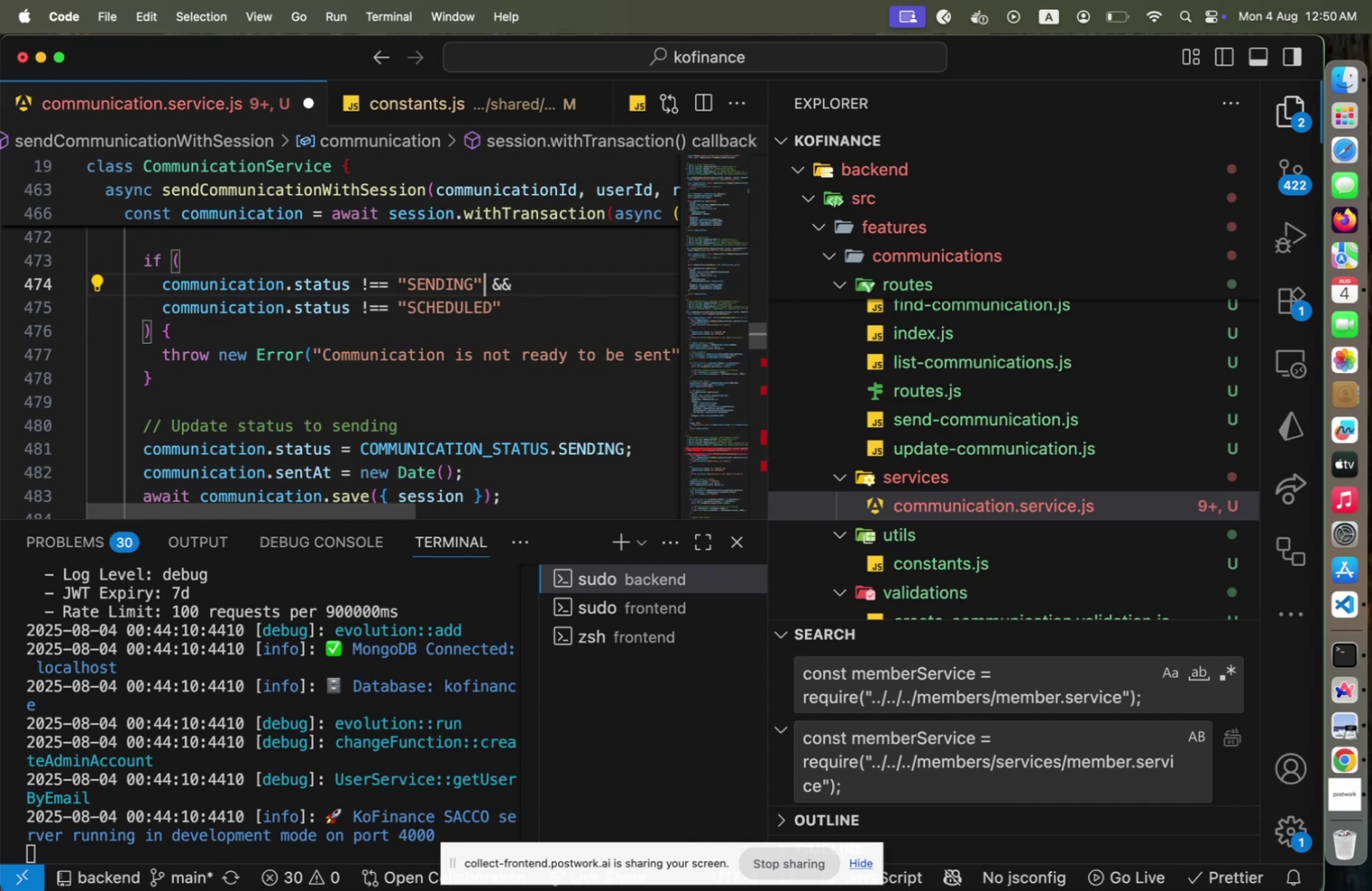 
hold_key(key=ArrowLeft, duration=1.14)
 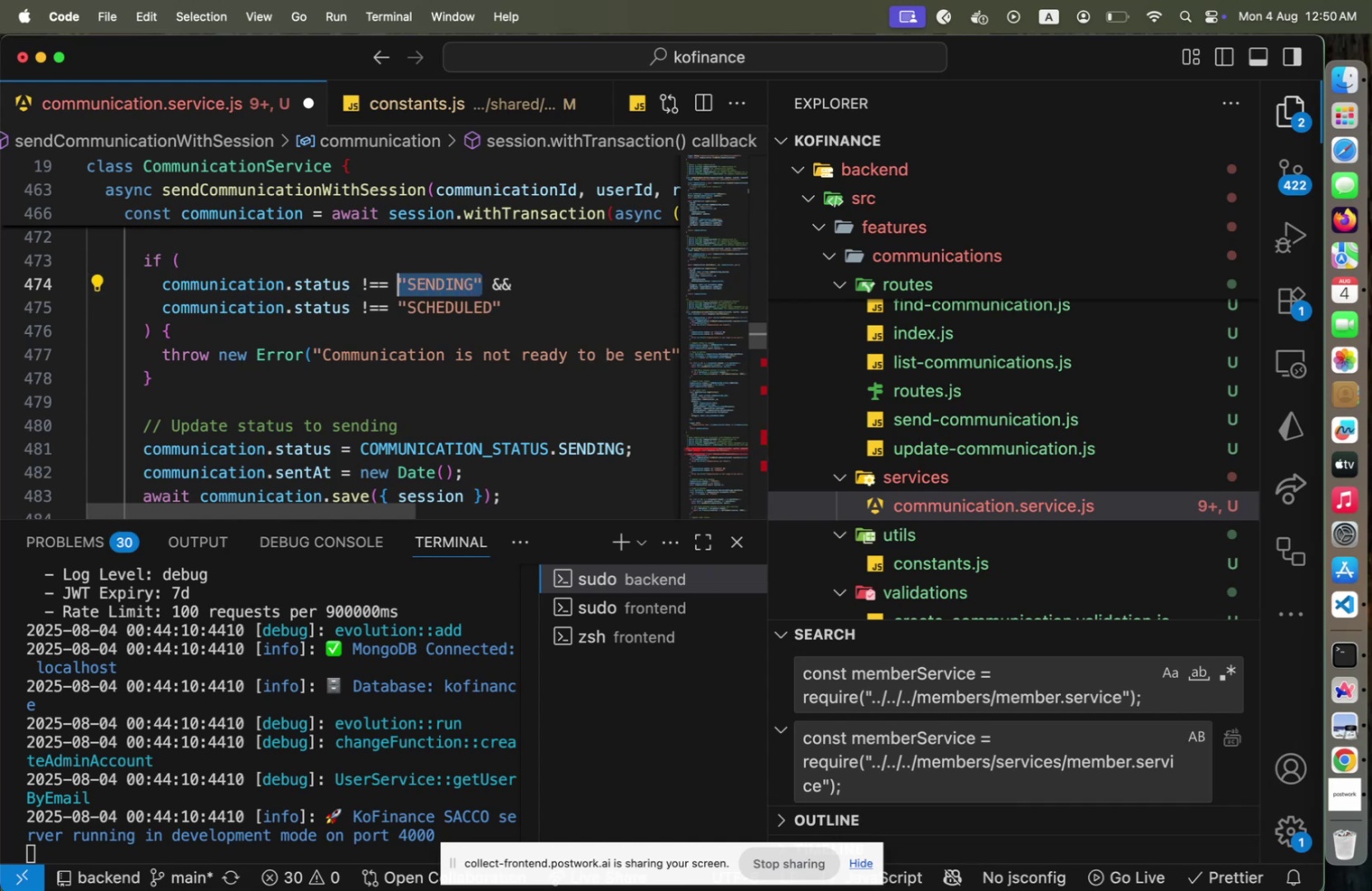 
type(COMM)
 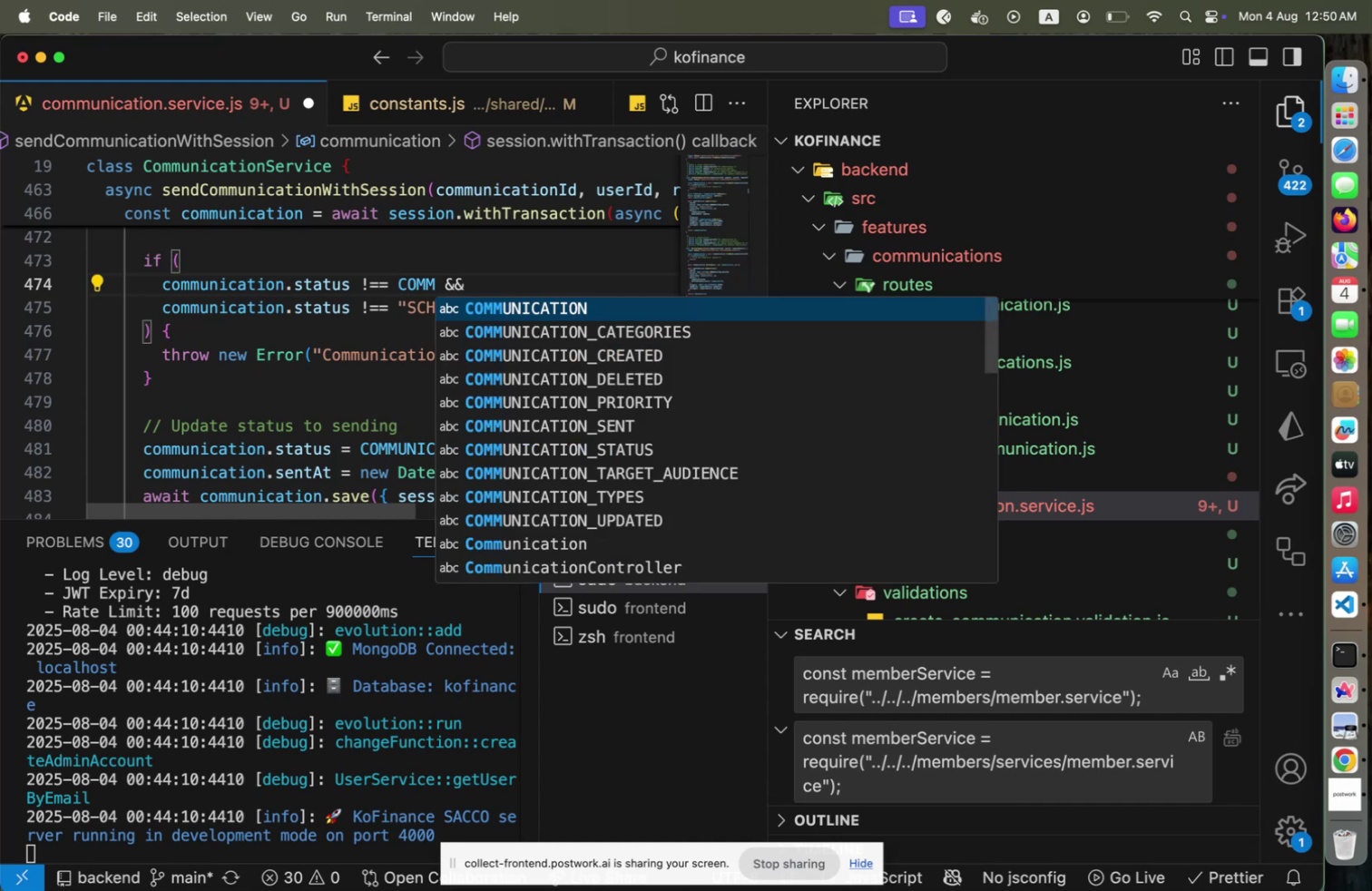 
key(ArrowDown)
 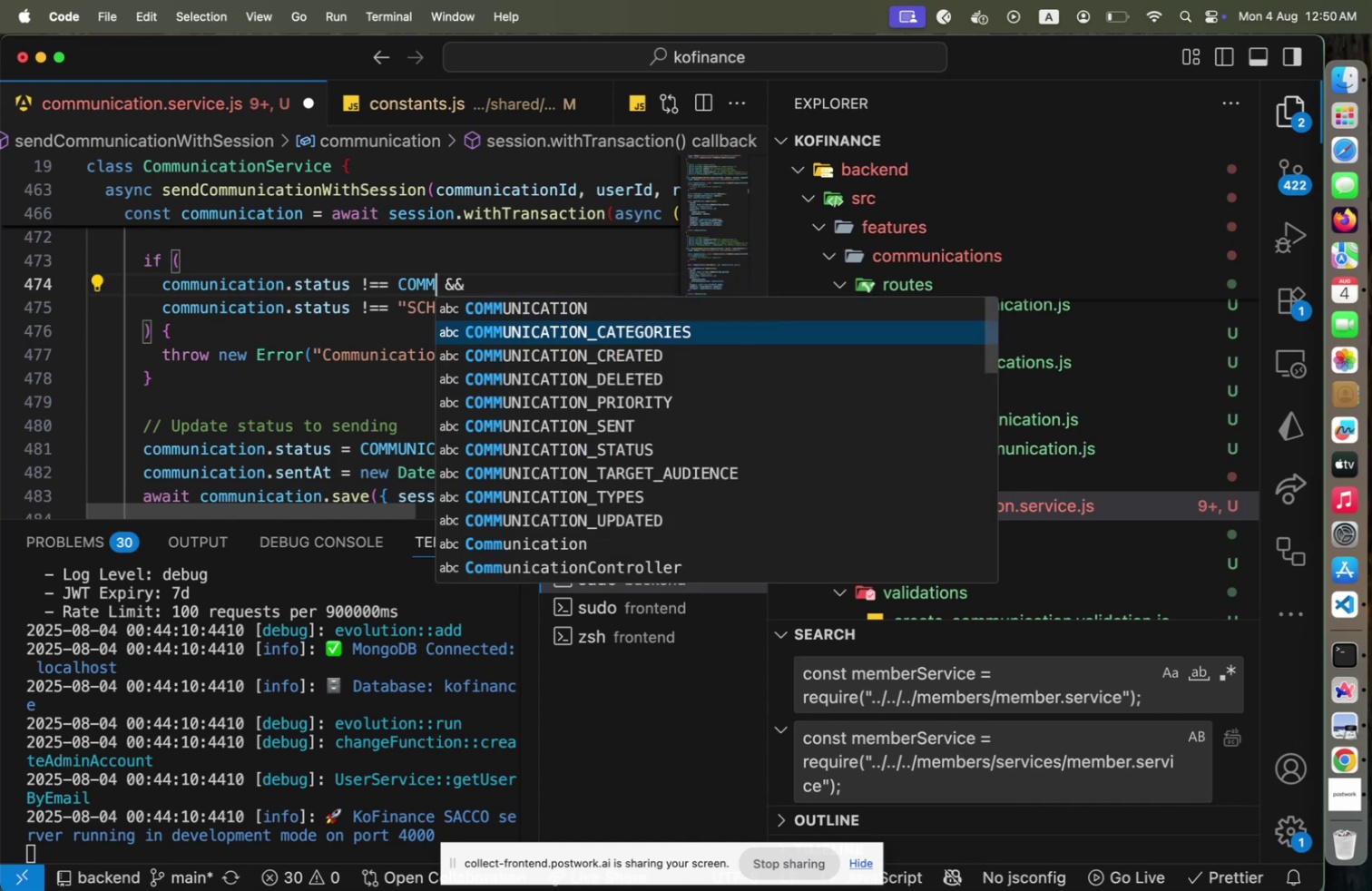 
key(ArrowDown)
 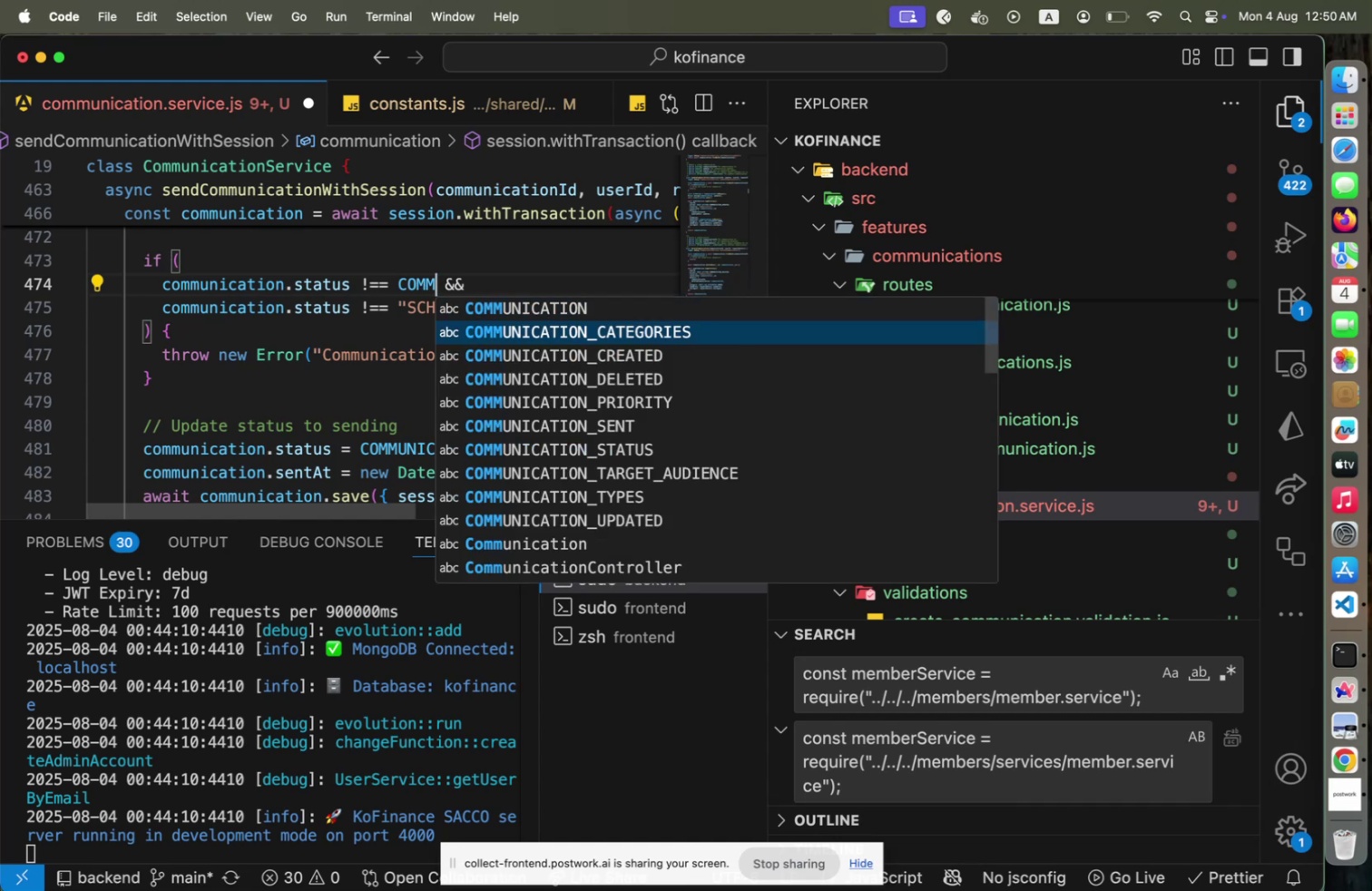 
key(ArrowDown)
 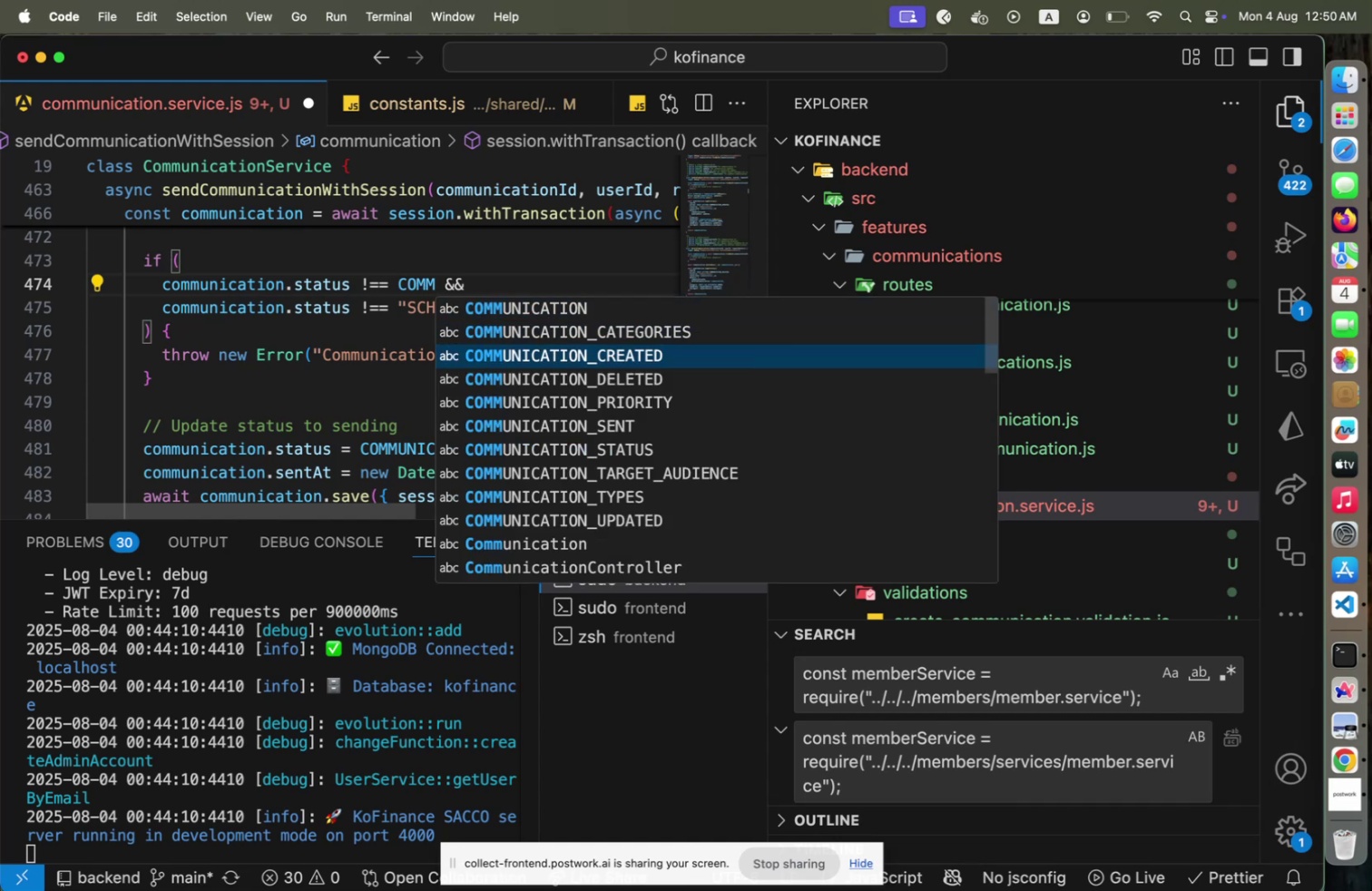 
key(ArrowDown)
 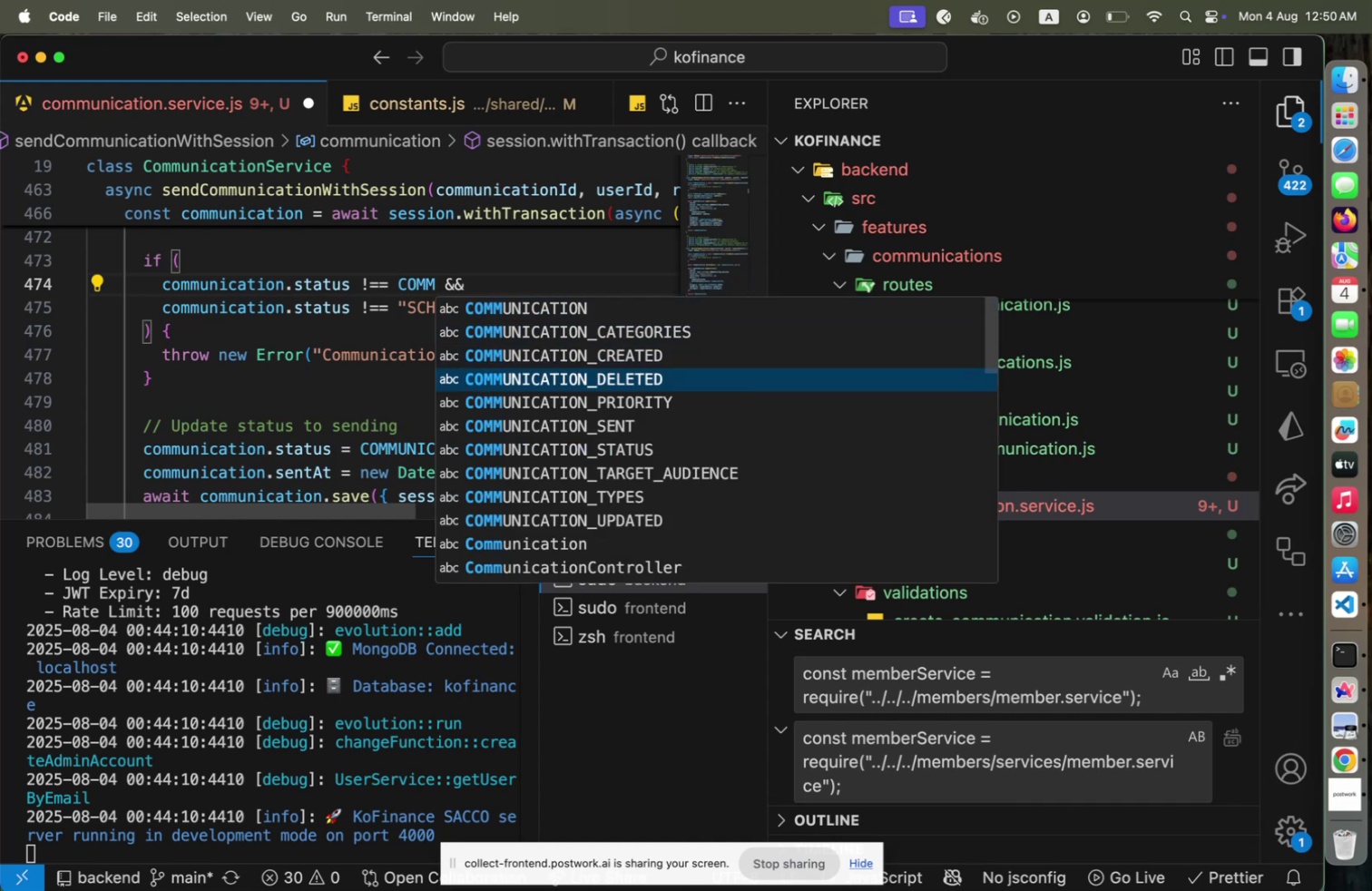 
key(ArrowDown)
 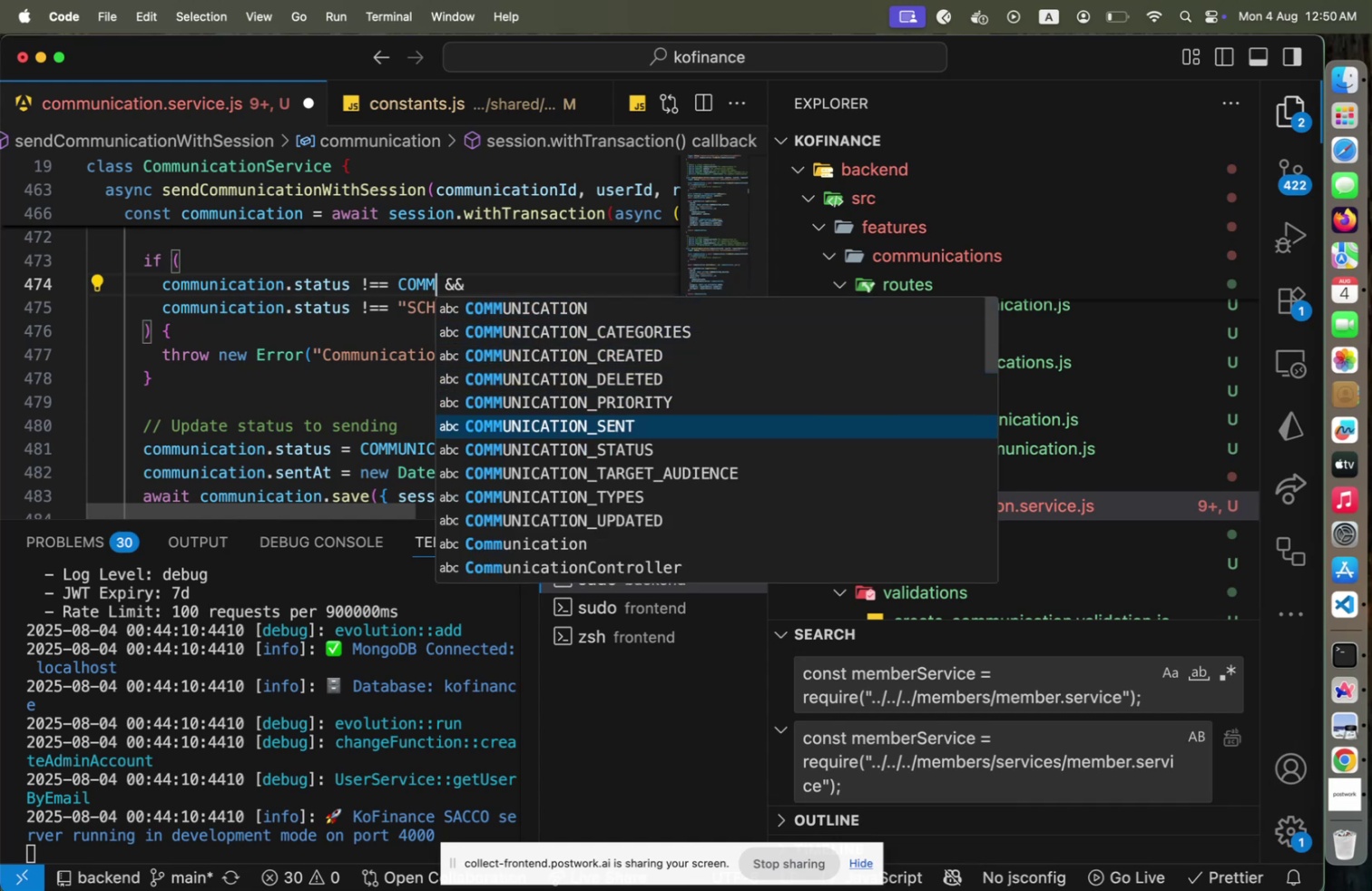 
key(ArrowDown)
 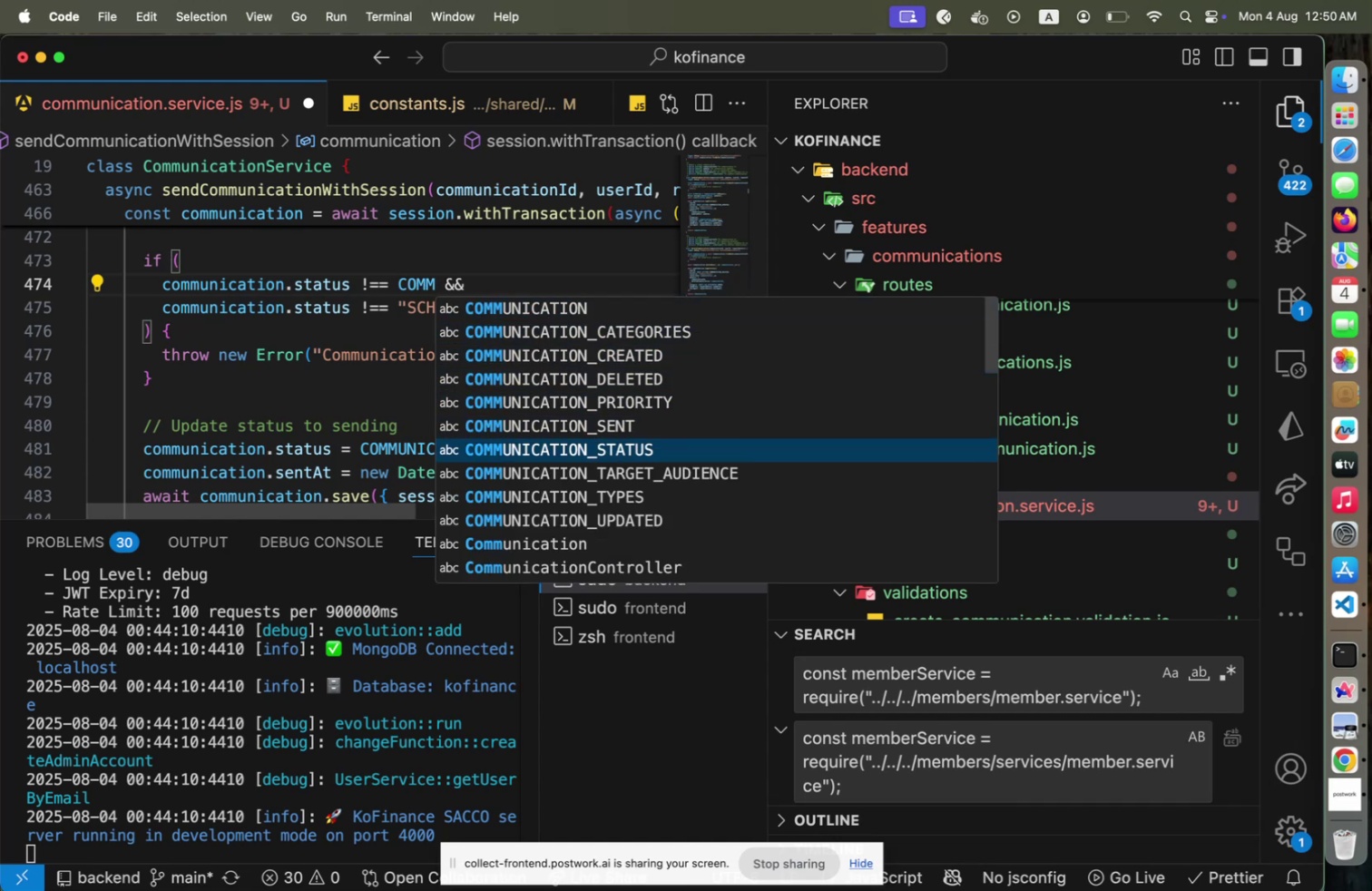 
key(Enter)
 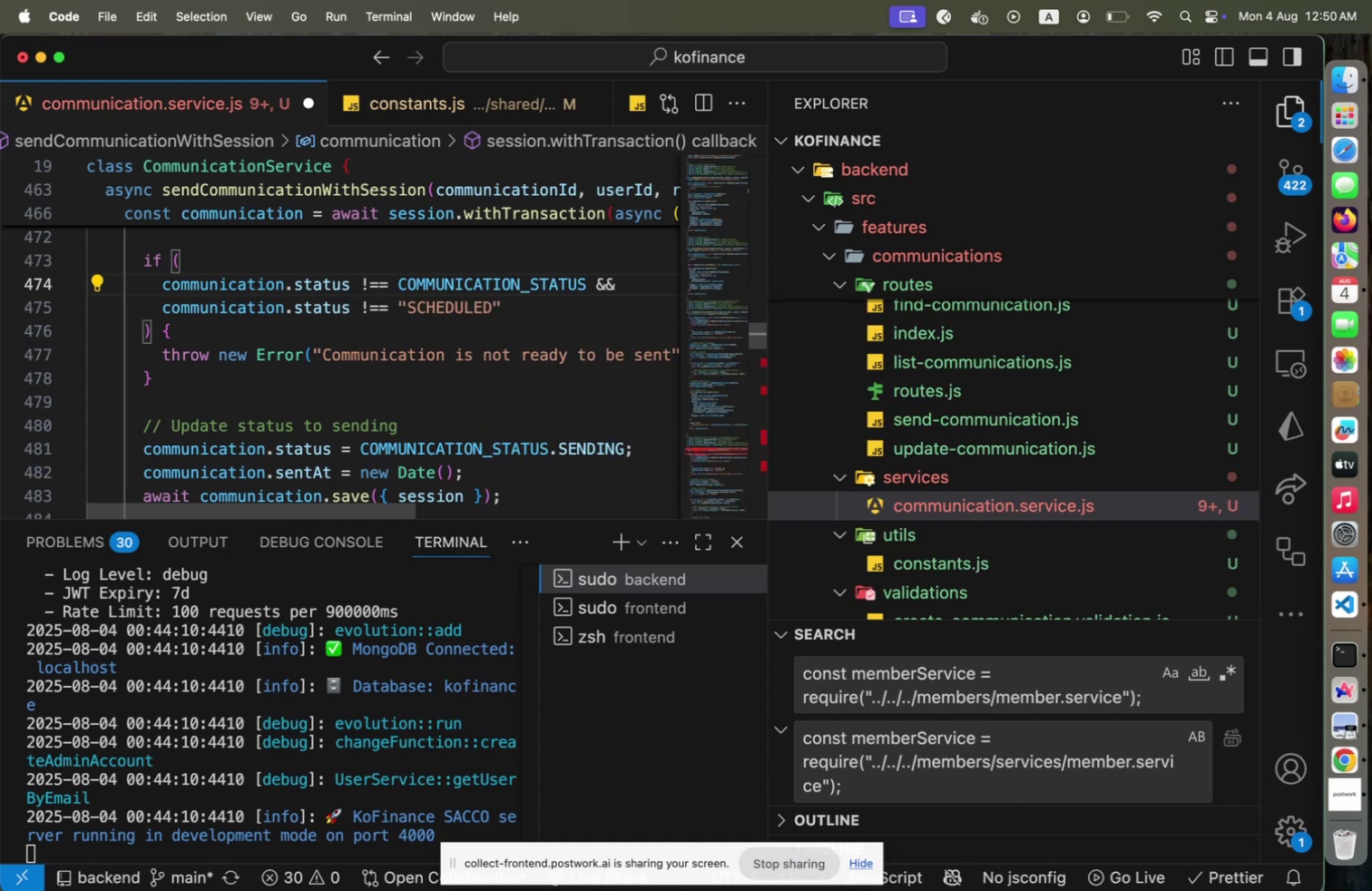 
key(Meta+CommandLeft)
 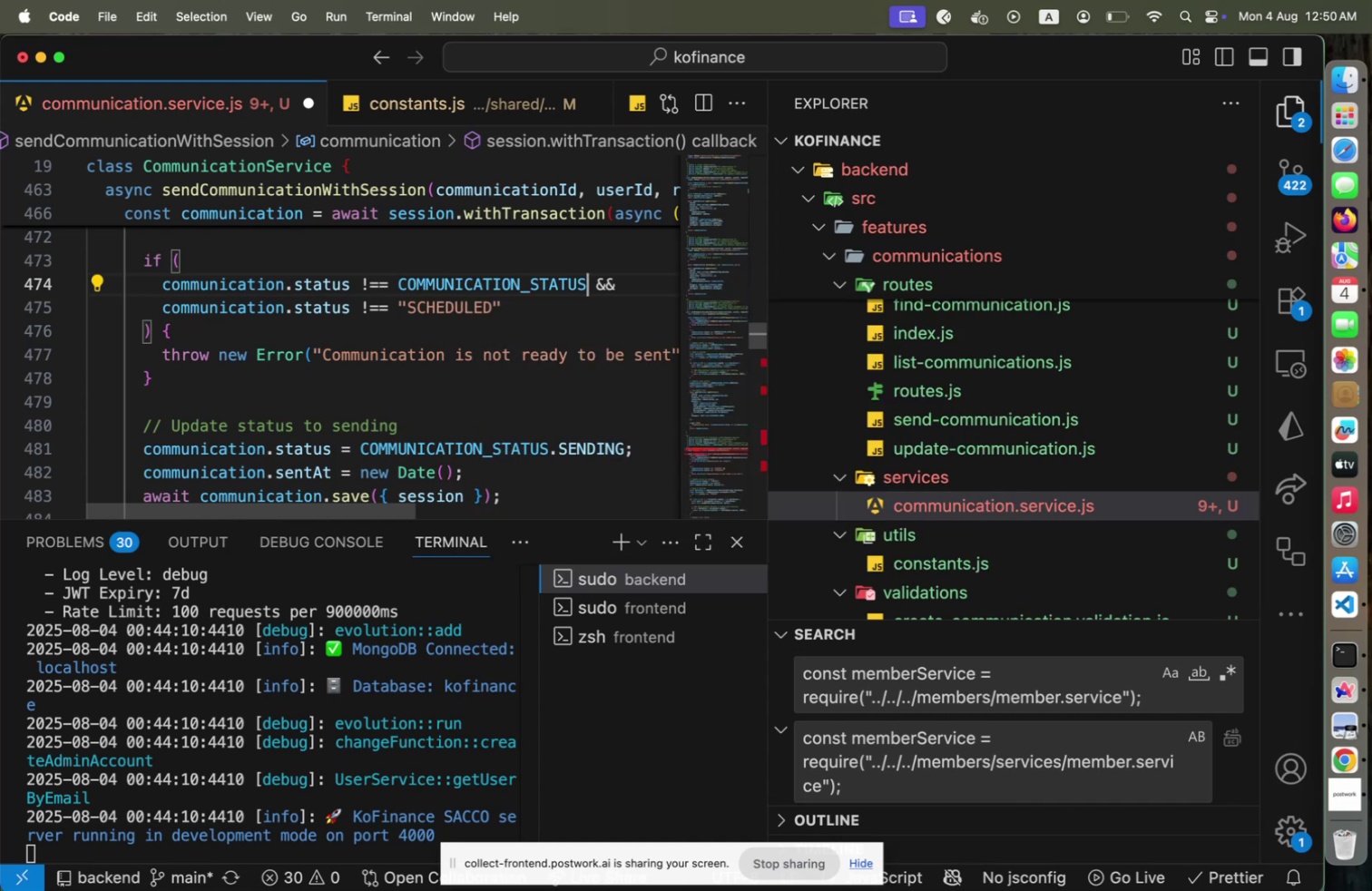 
key(Meta+CommandLeft)
 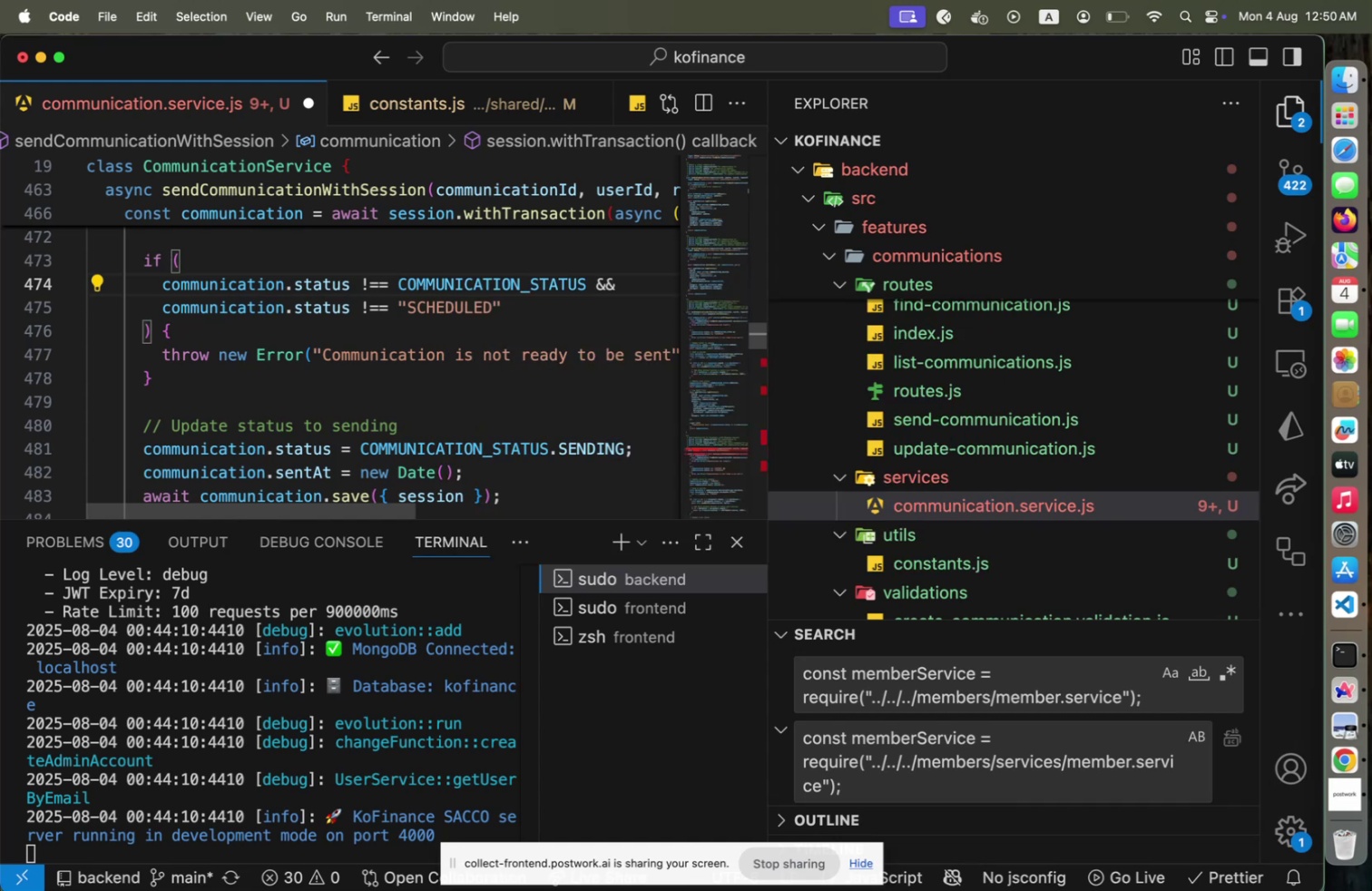 
key(Meta+Z)
 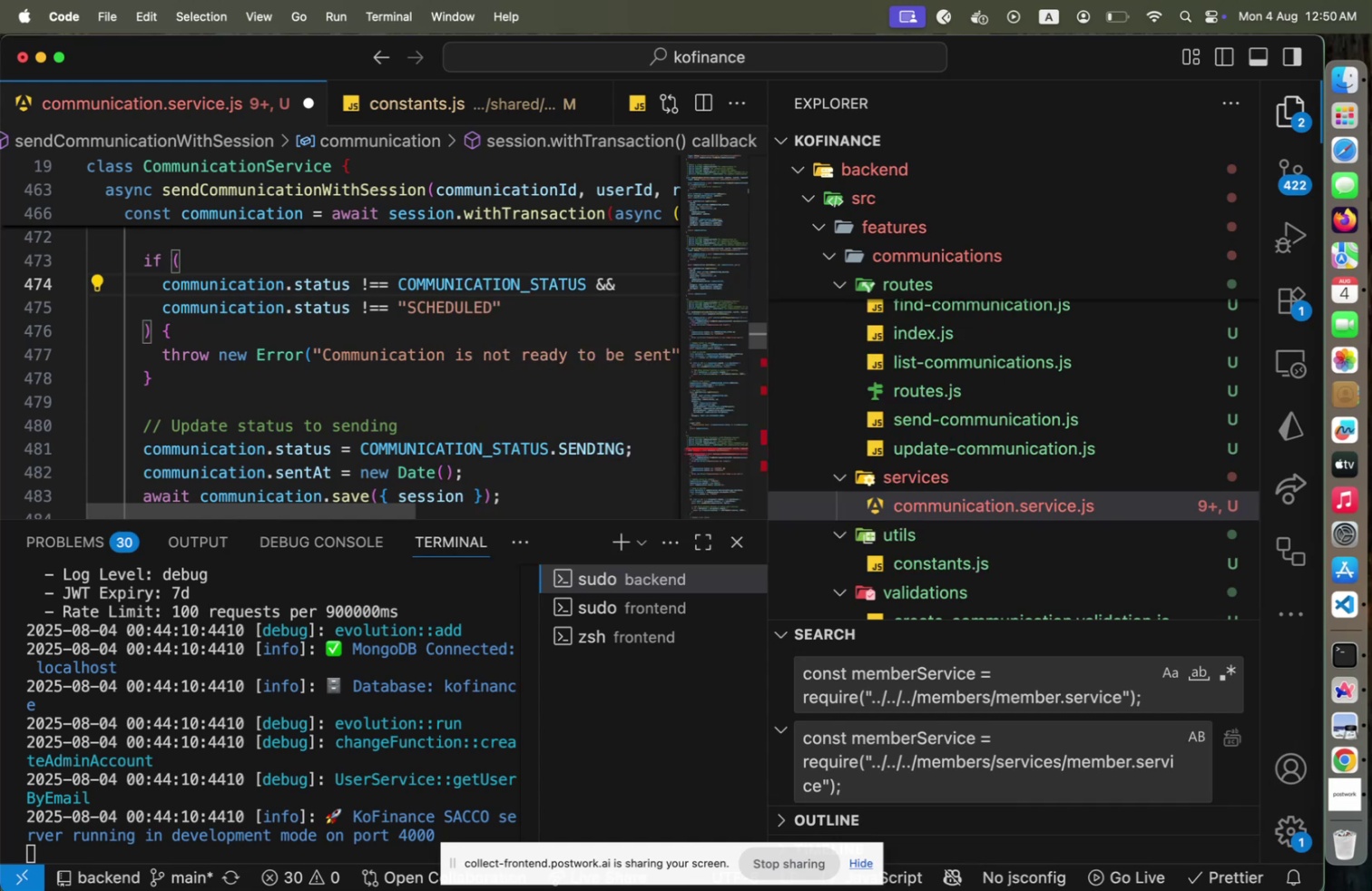 
key(Meta+CommandLeft)
 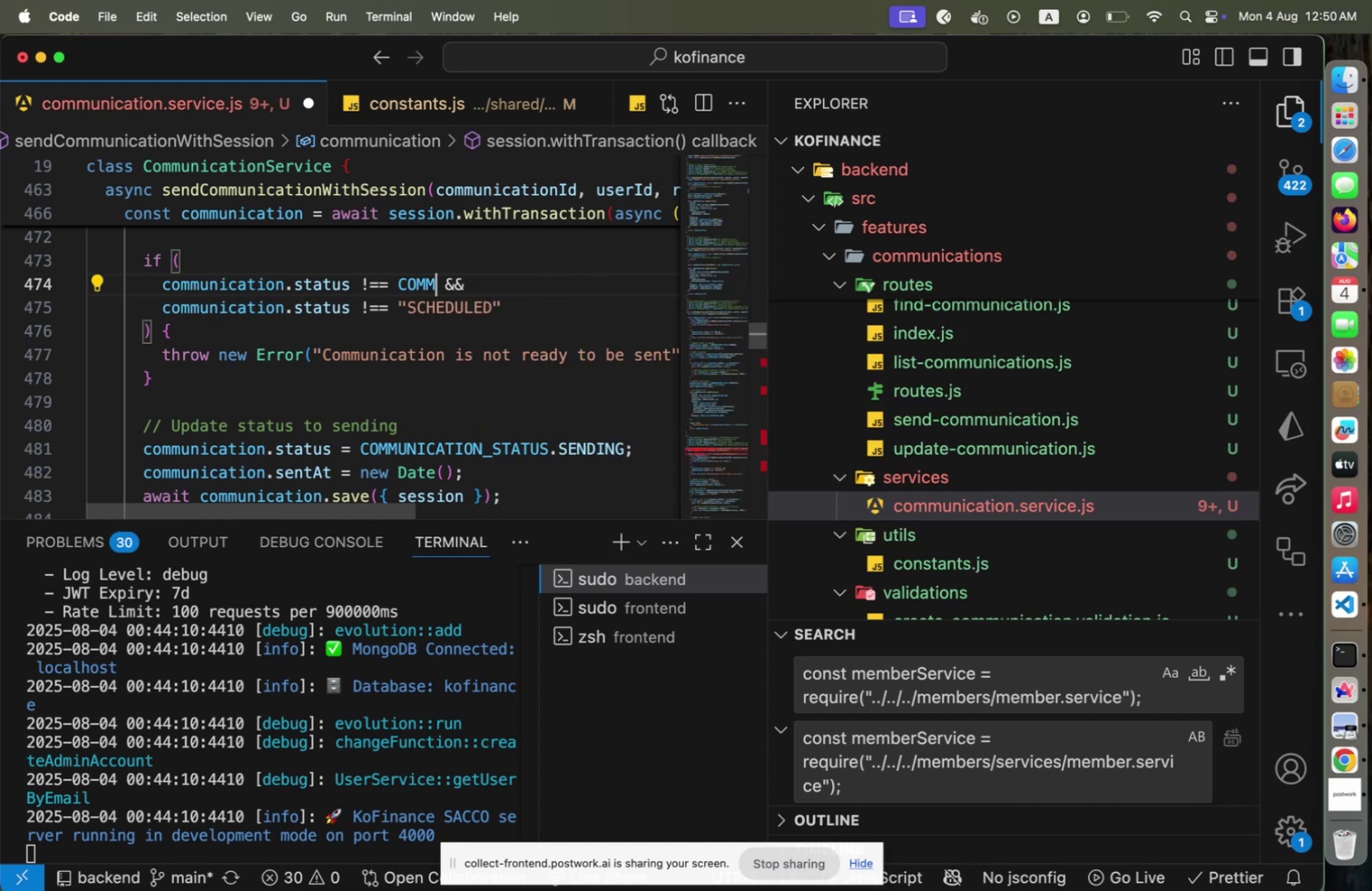 
key(Meta+Z)
 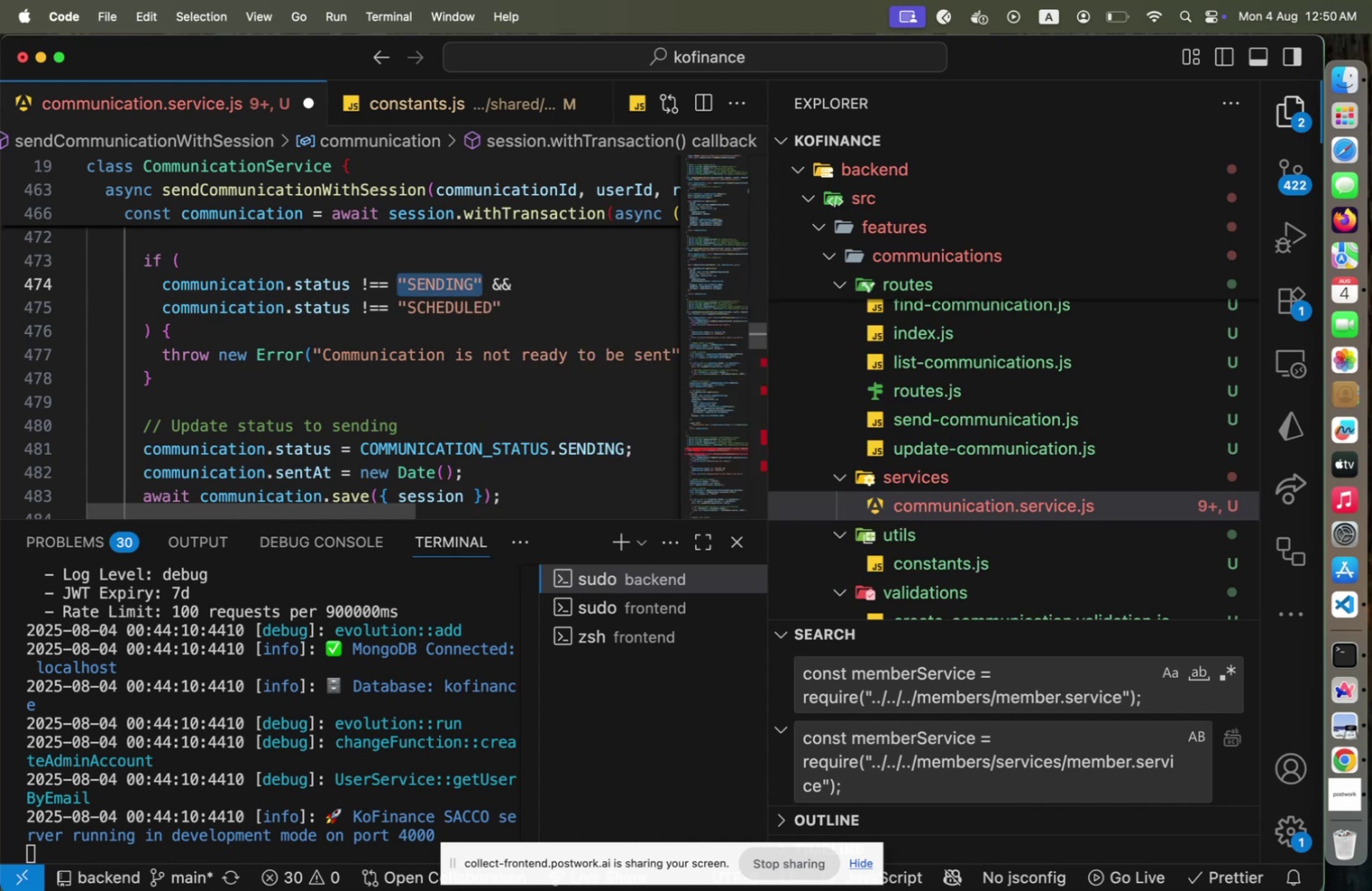 
type(COMMUI)
 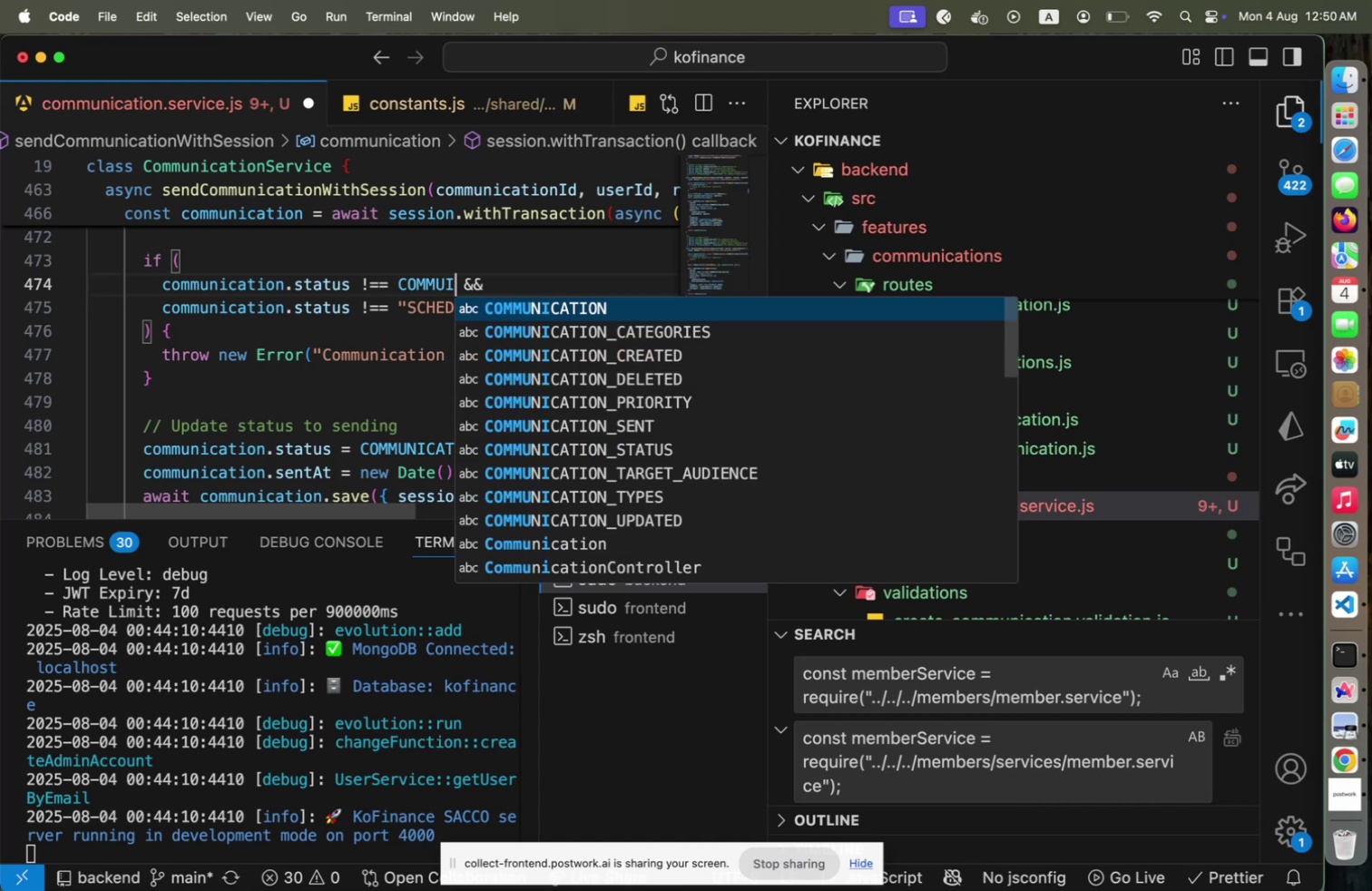 
key(ArrowDown)
 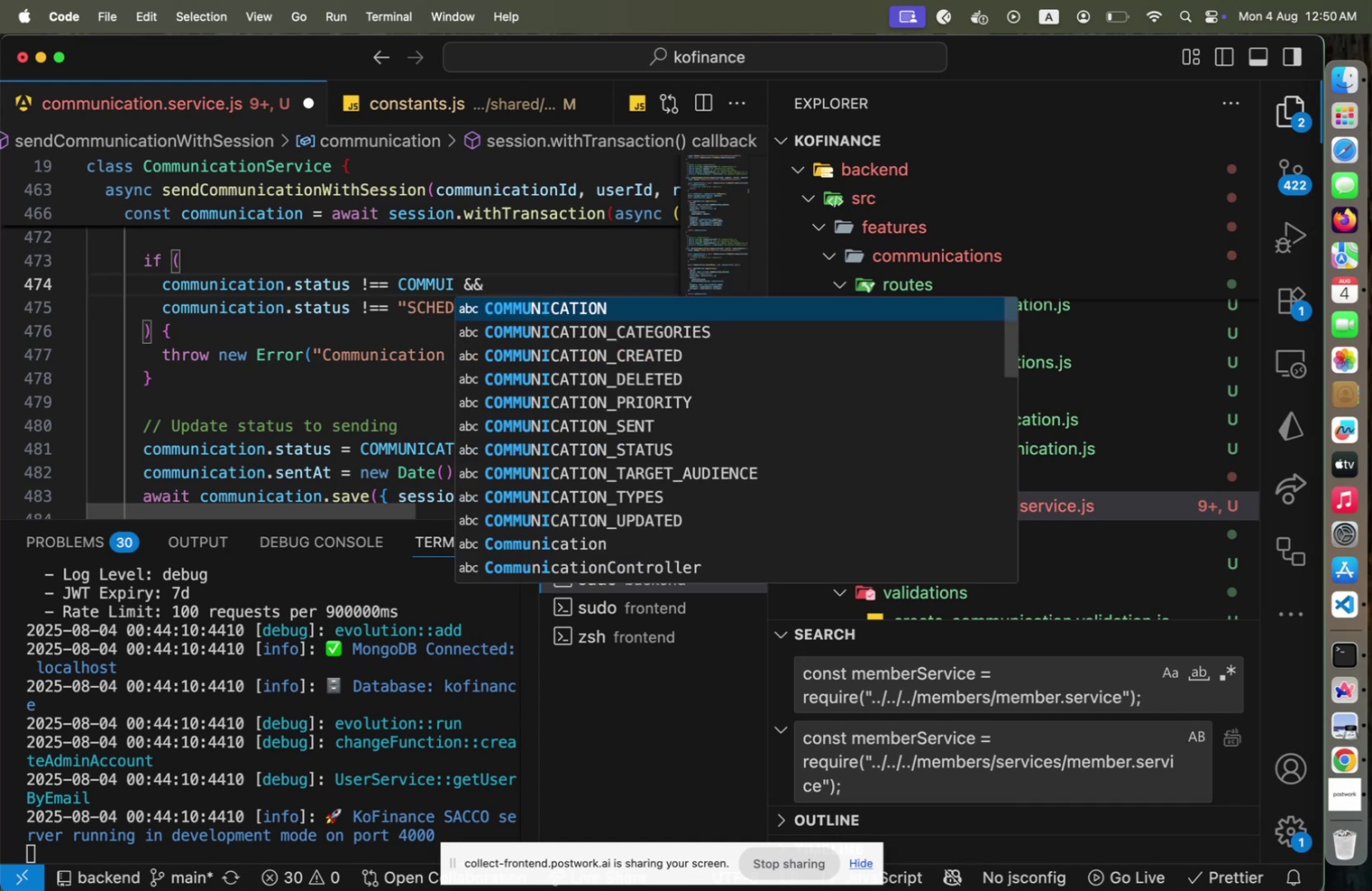 
key(ArrowDown)
 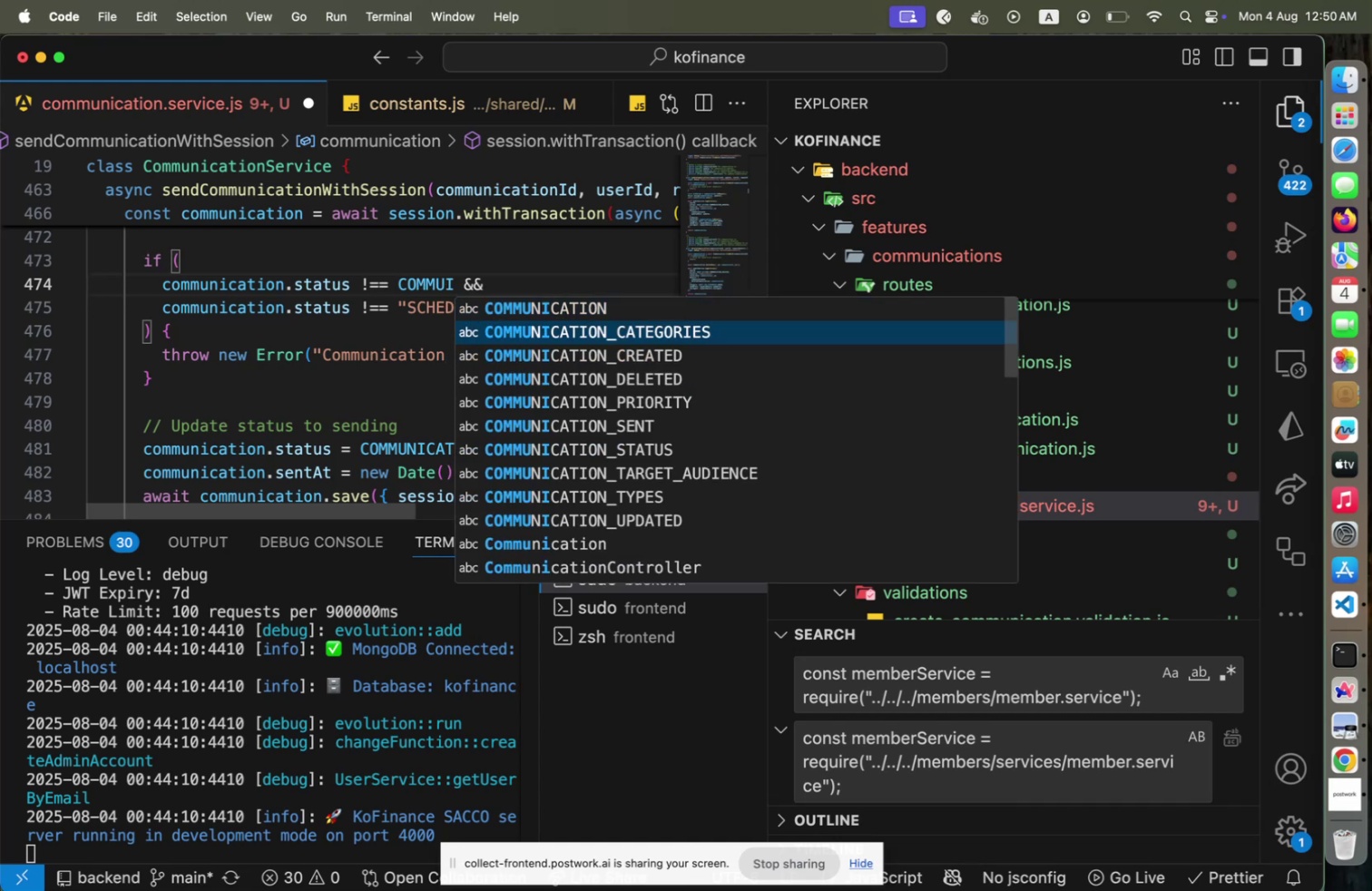 
key(ArrowDown)
 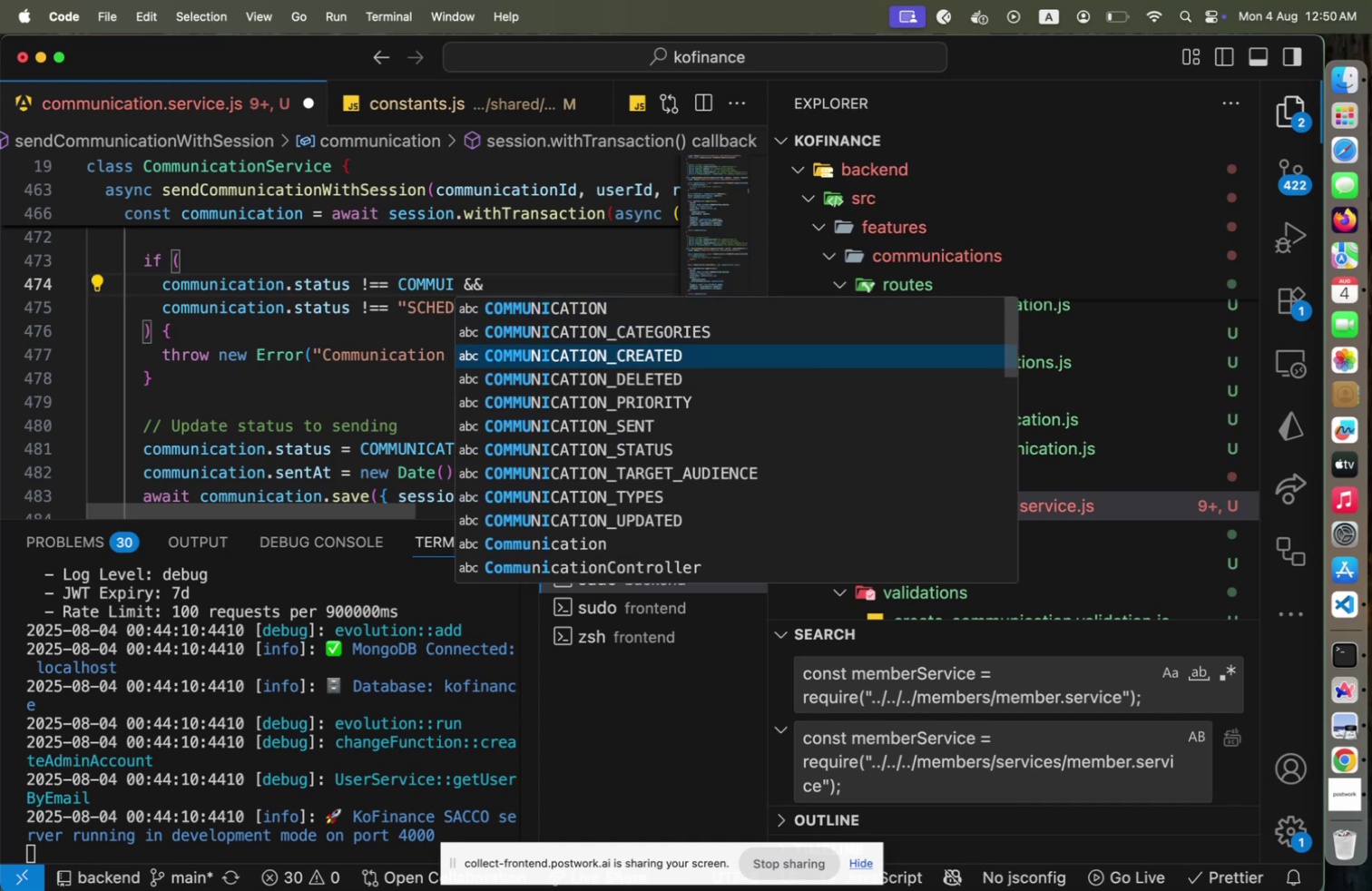 
key(ArrowDown)
 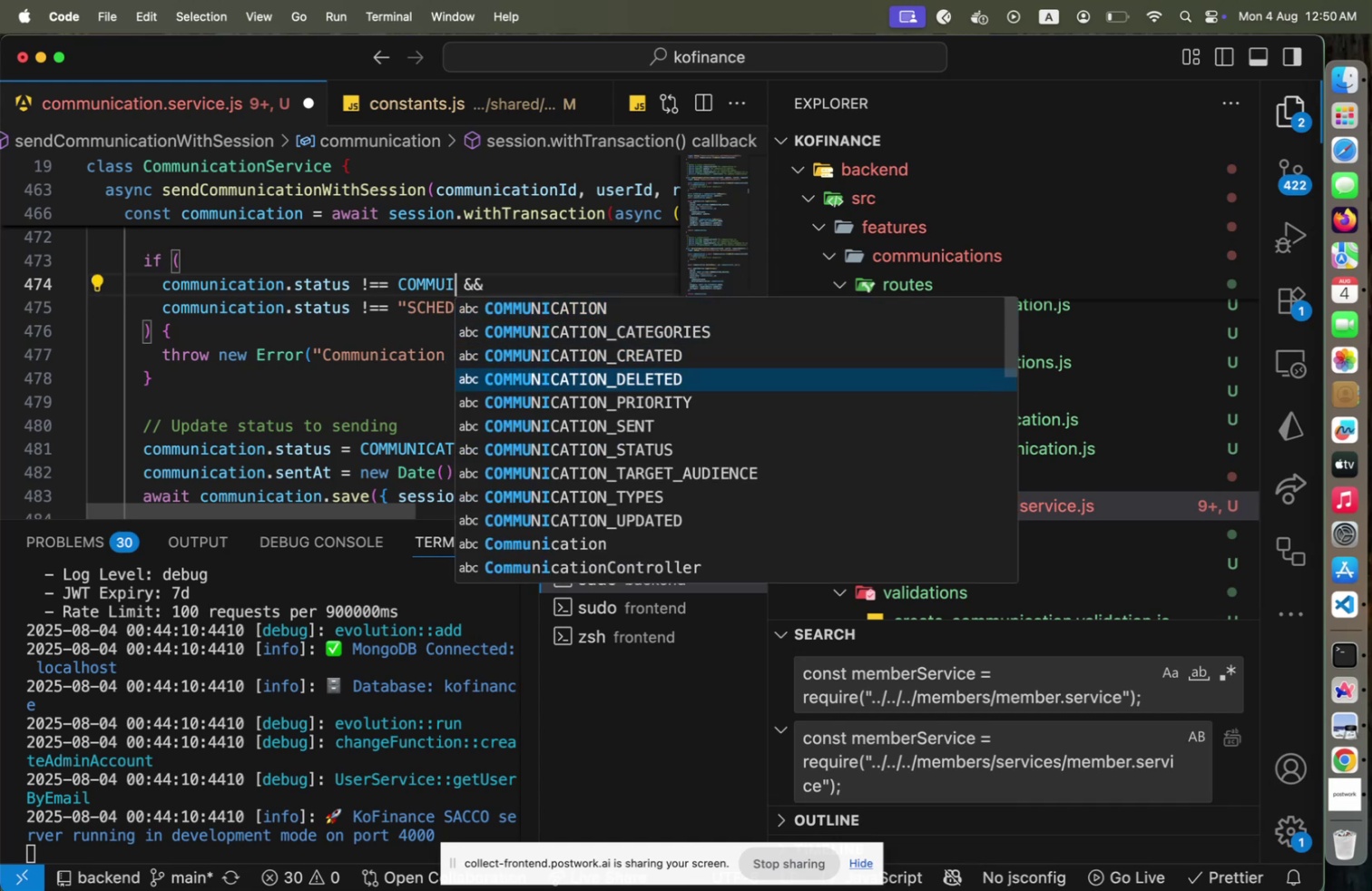 
key(ArrowDown)
 